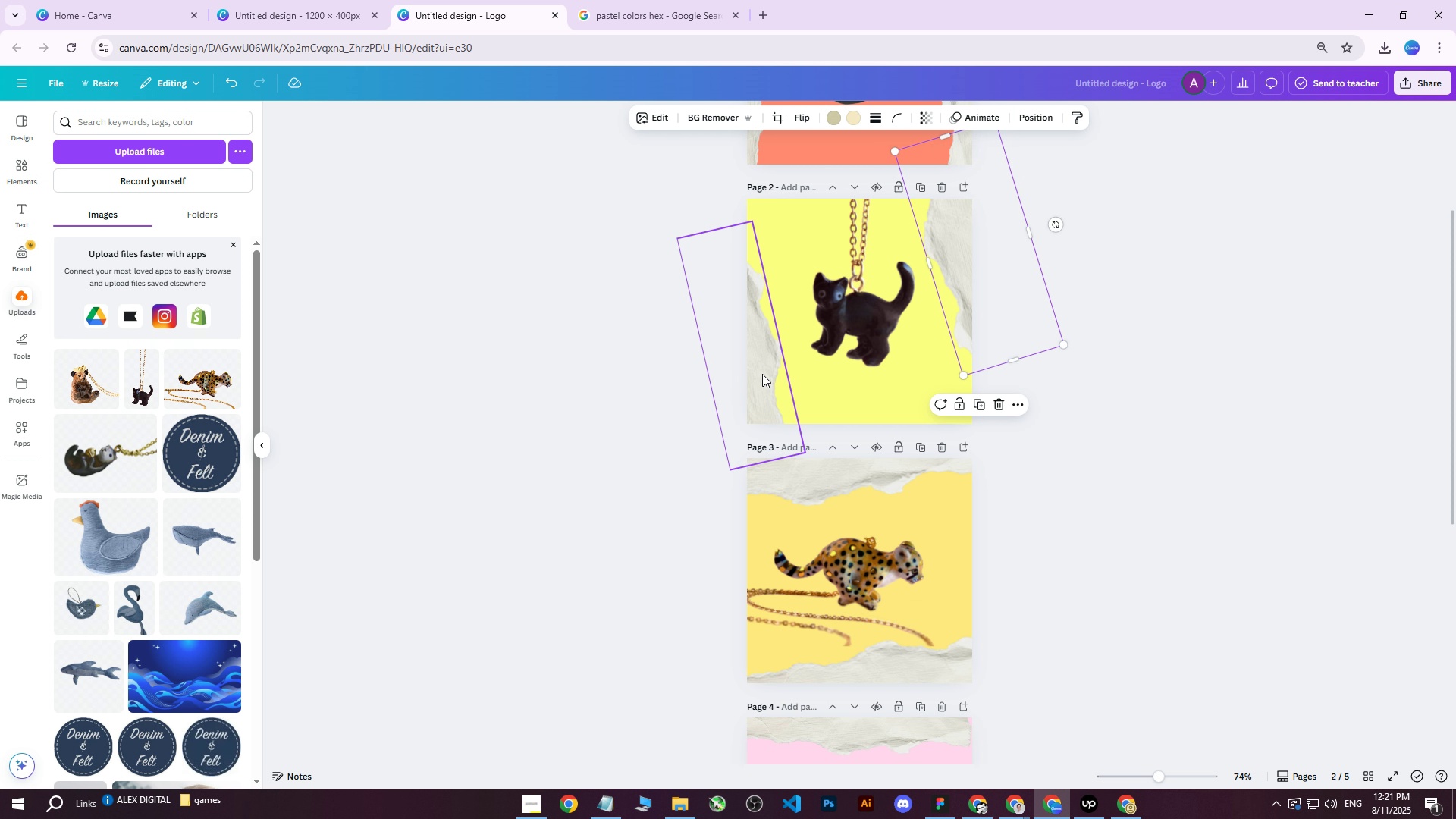 
left_click([778, 377])
 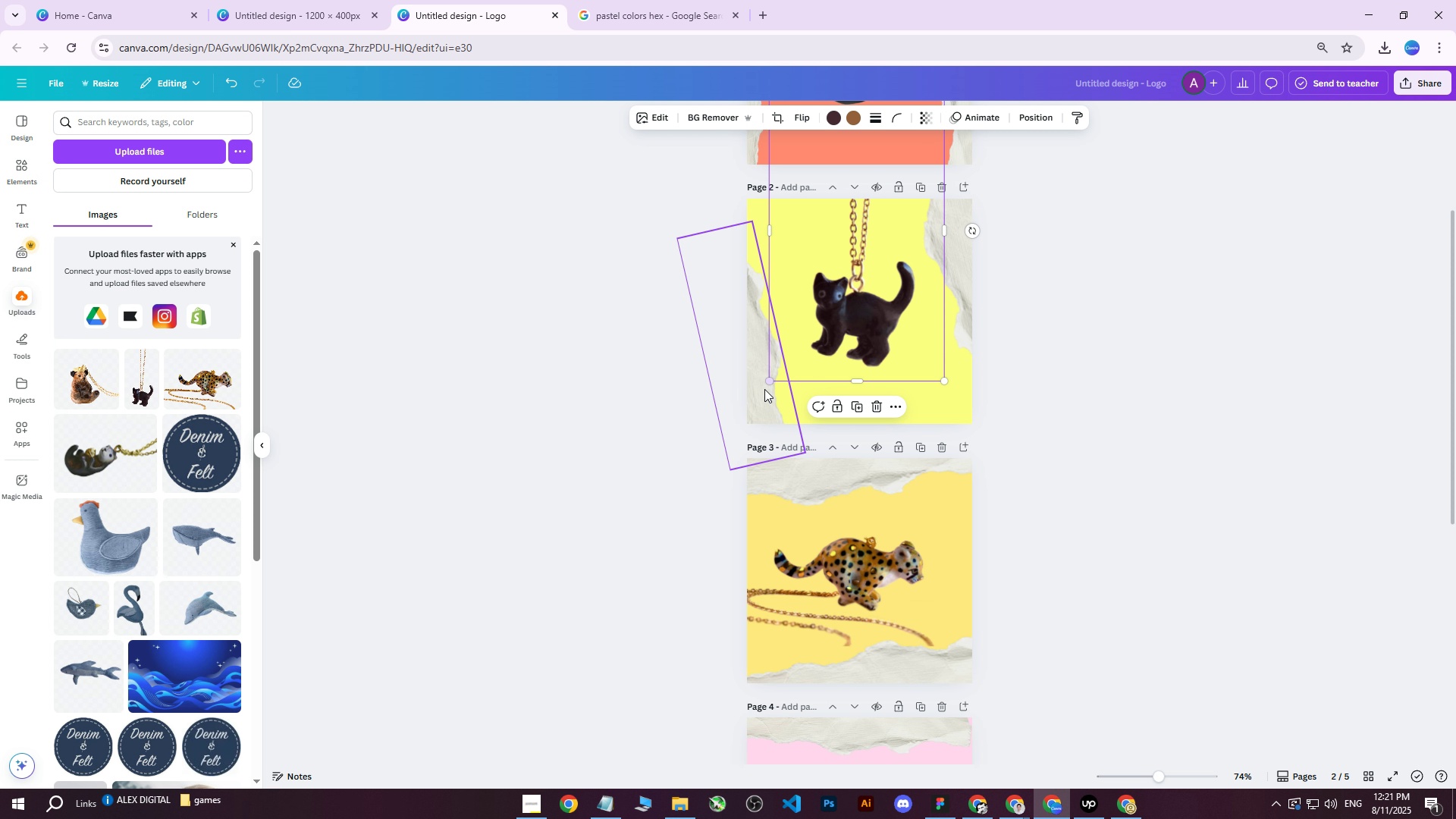 
left_click([764, 391])
 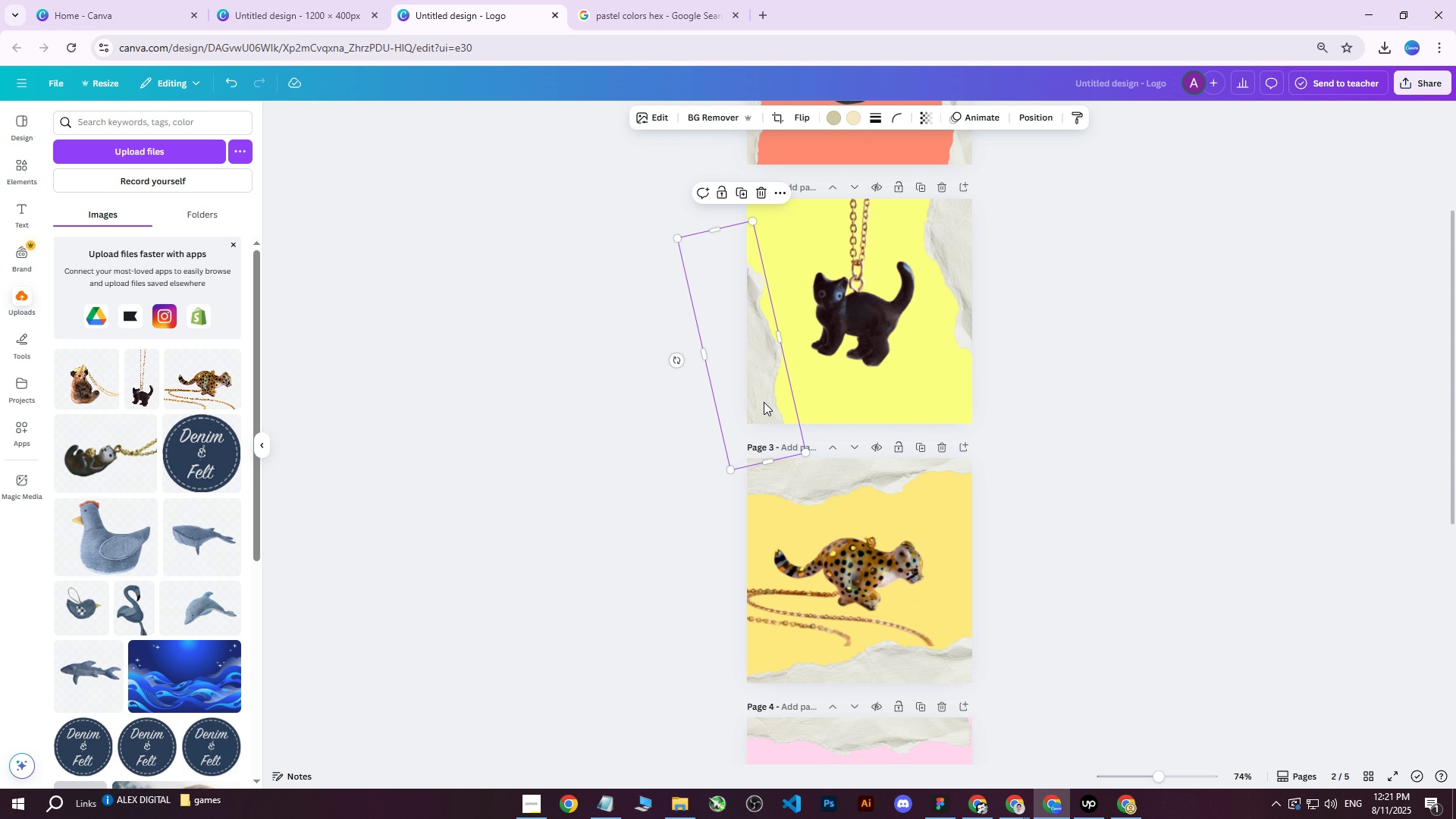 
left_click_drag(start_coordinate=[764, 403], to_coordinate=[761, 409])
 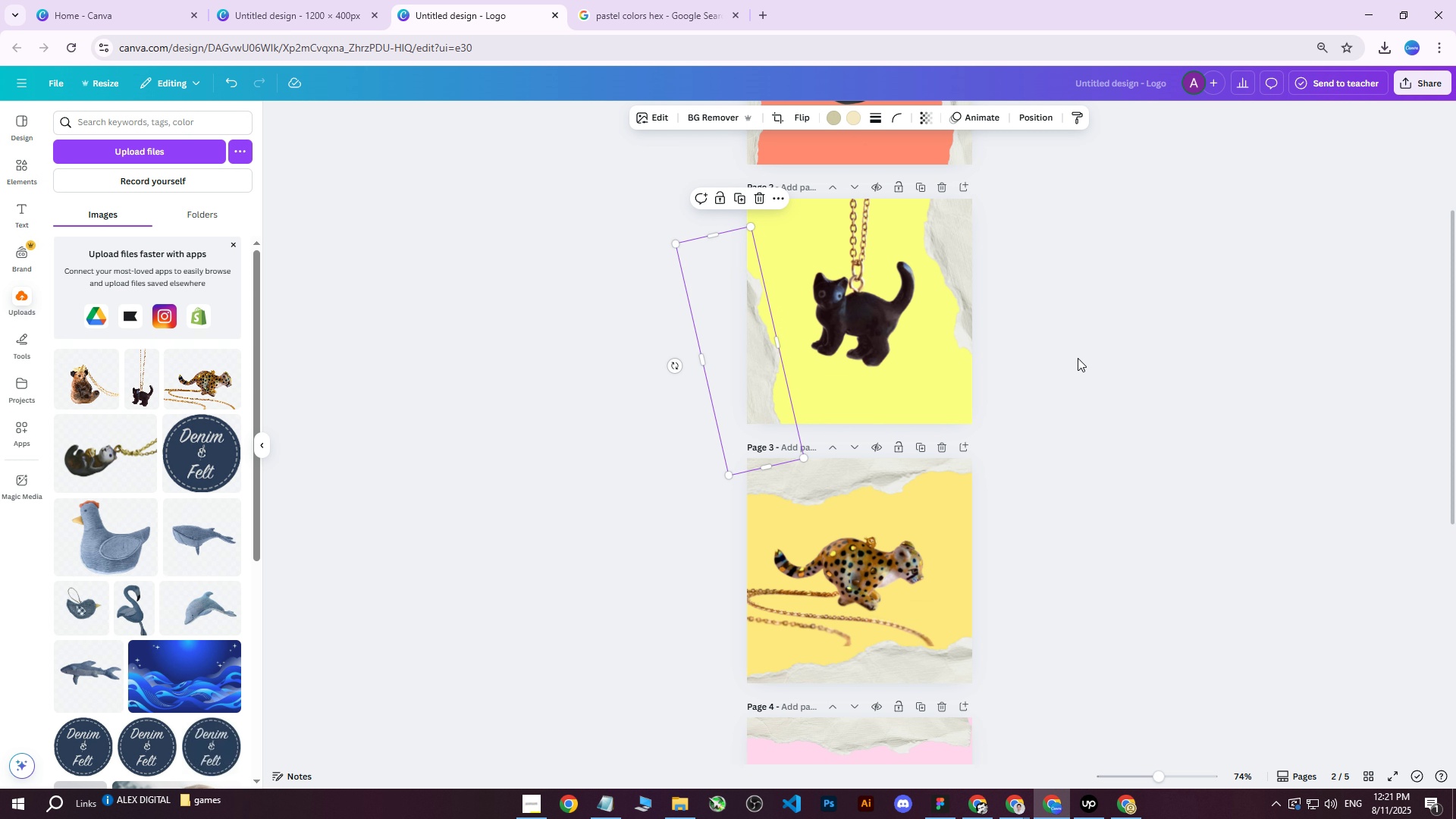 
left_click([1078, 358])
 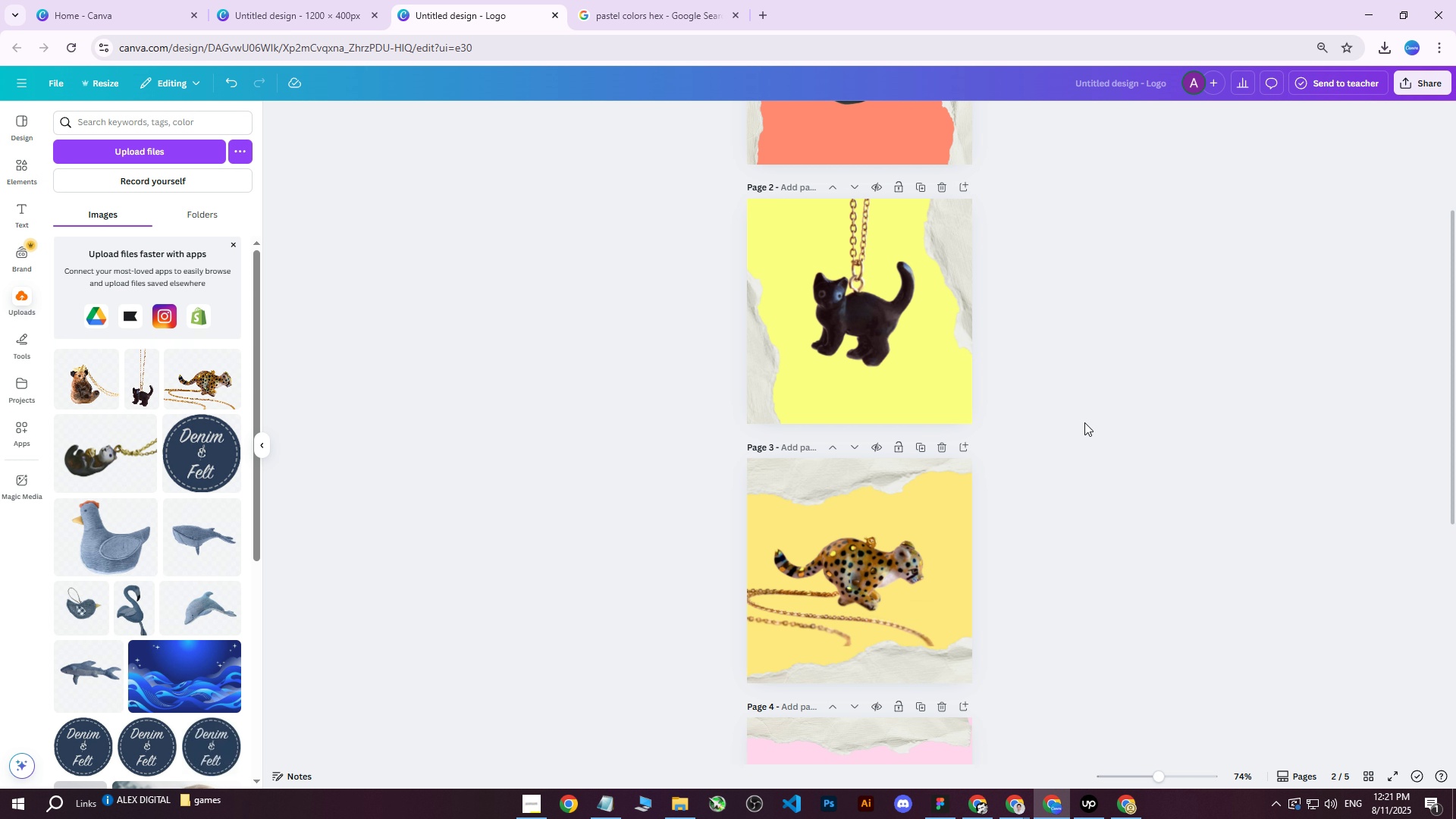 
scroll: coordinate [1074, 421], scroll_direction: down, amount: 1.0
 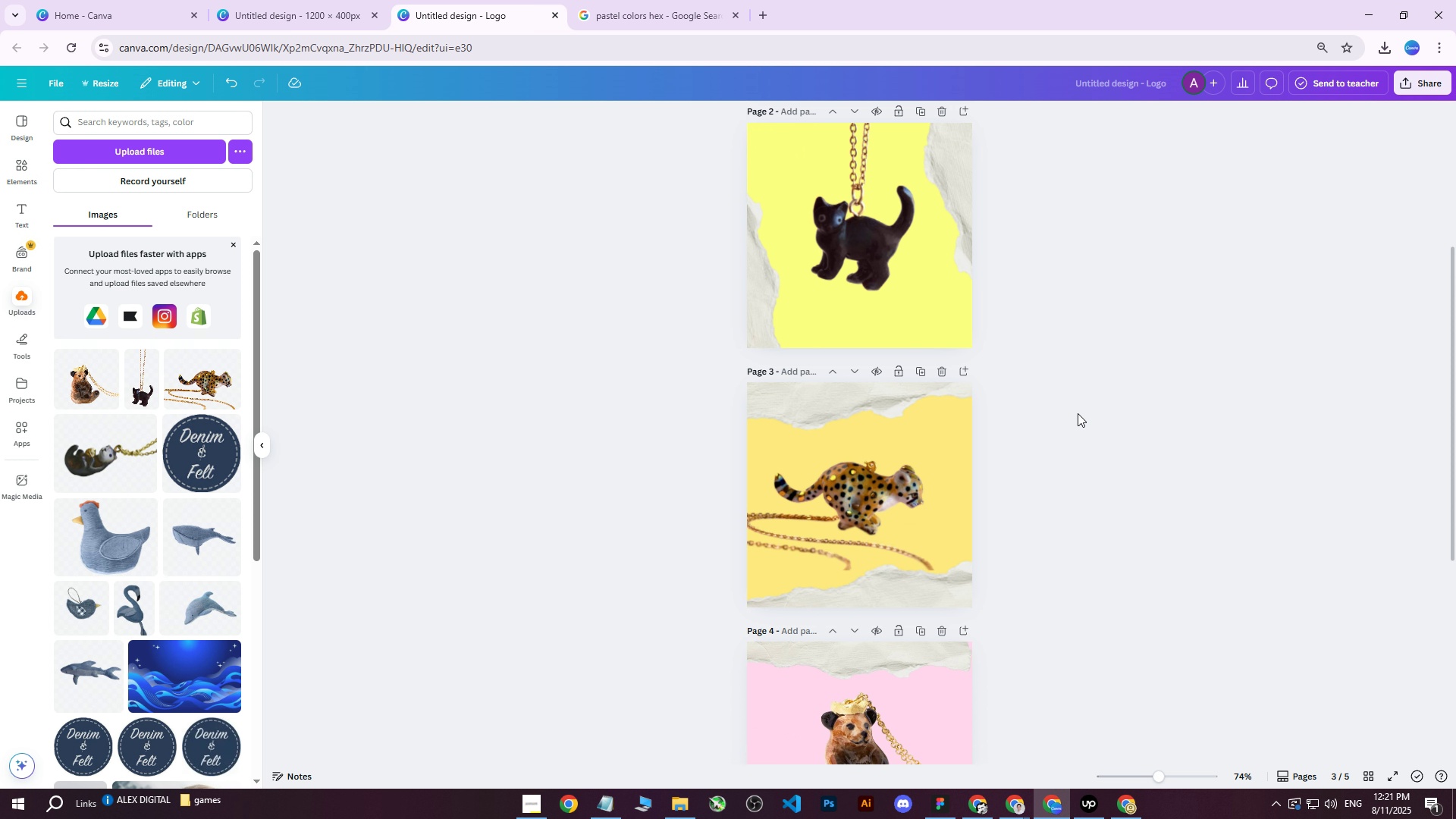 
scroll: coordinate [1079, 406], scroll_direction: up, amount: 2.0
 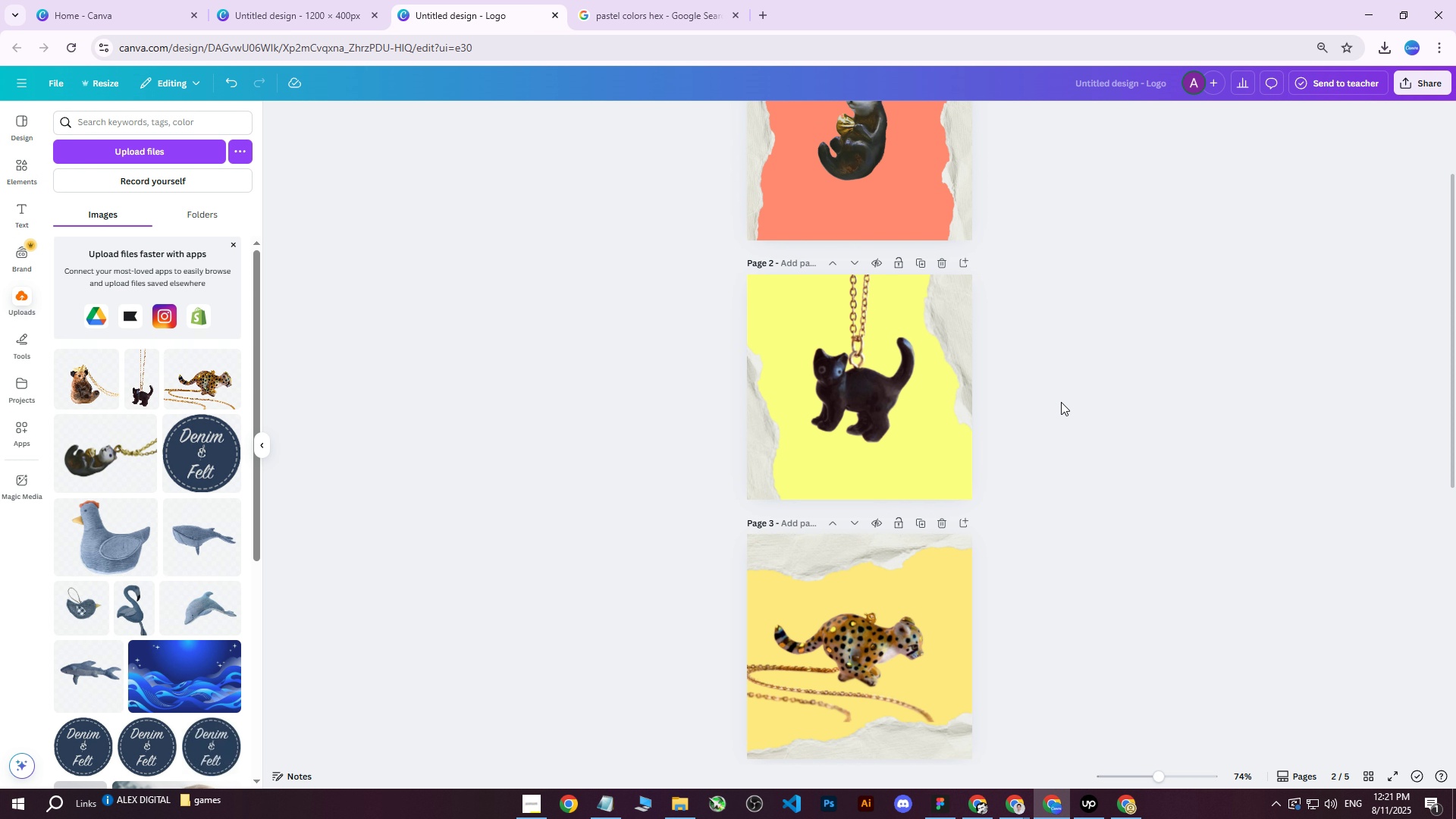 
scroll: coordinate [1061, 402], scroll_direction: down, amount: 2.0
 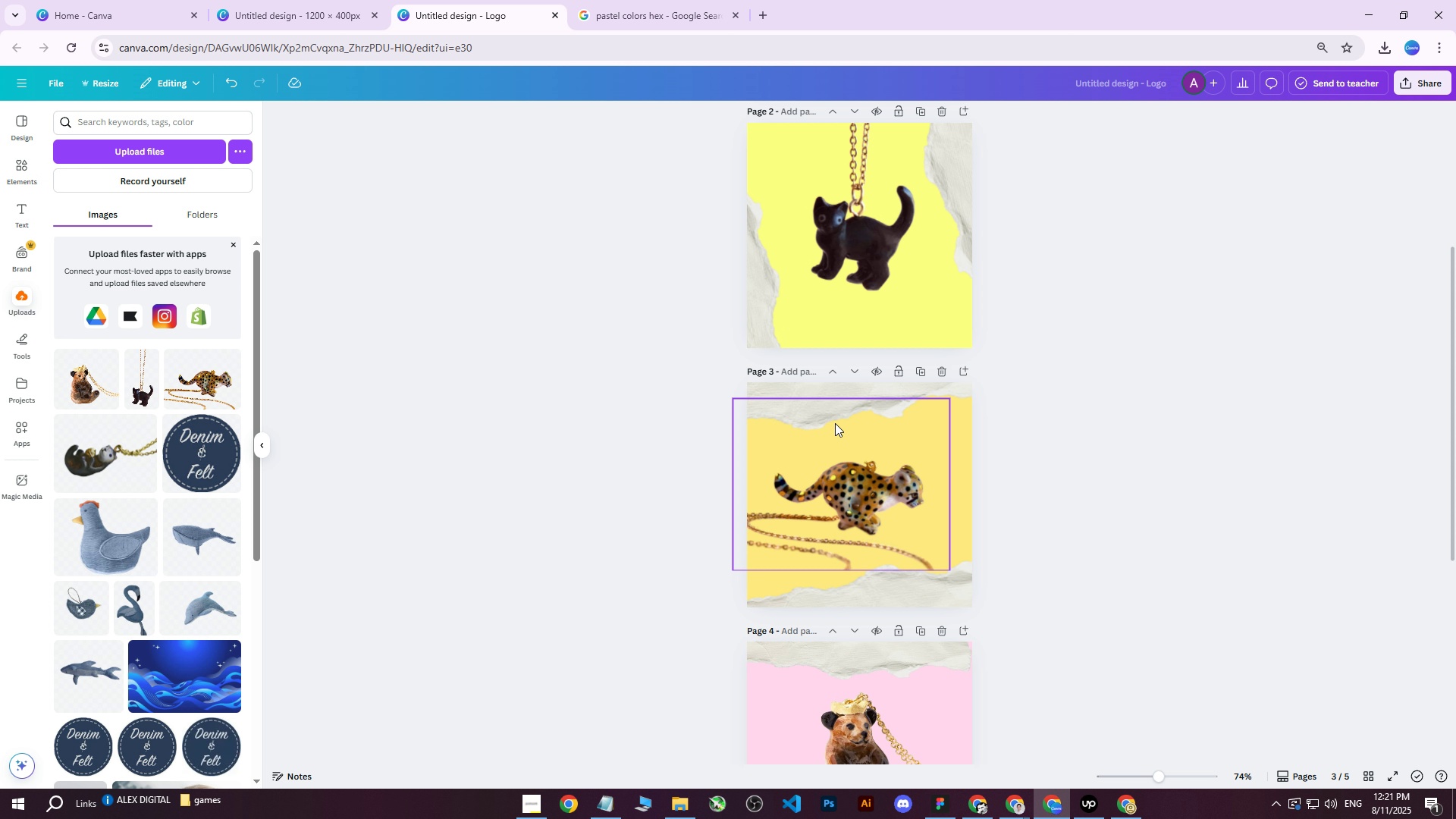 
left_click([834, 399])
 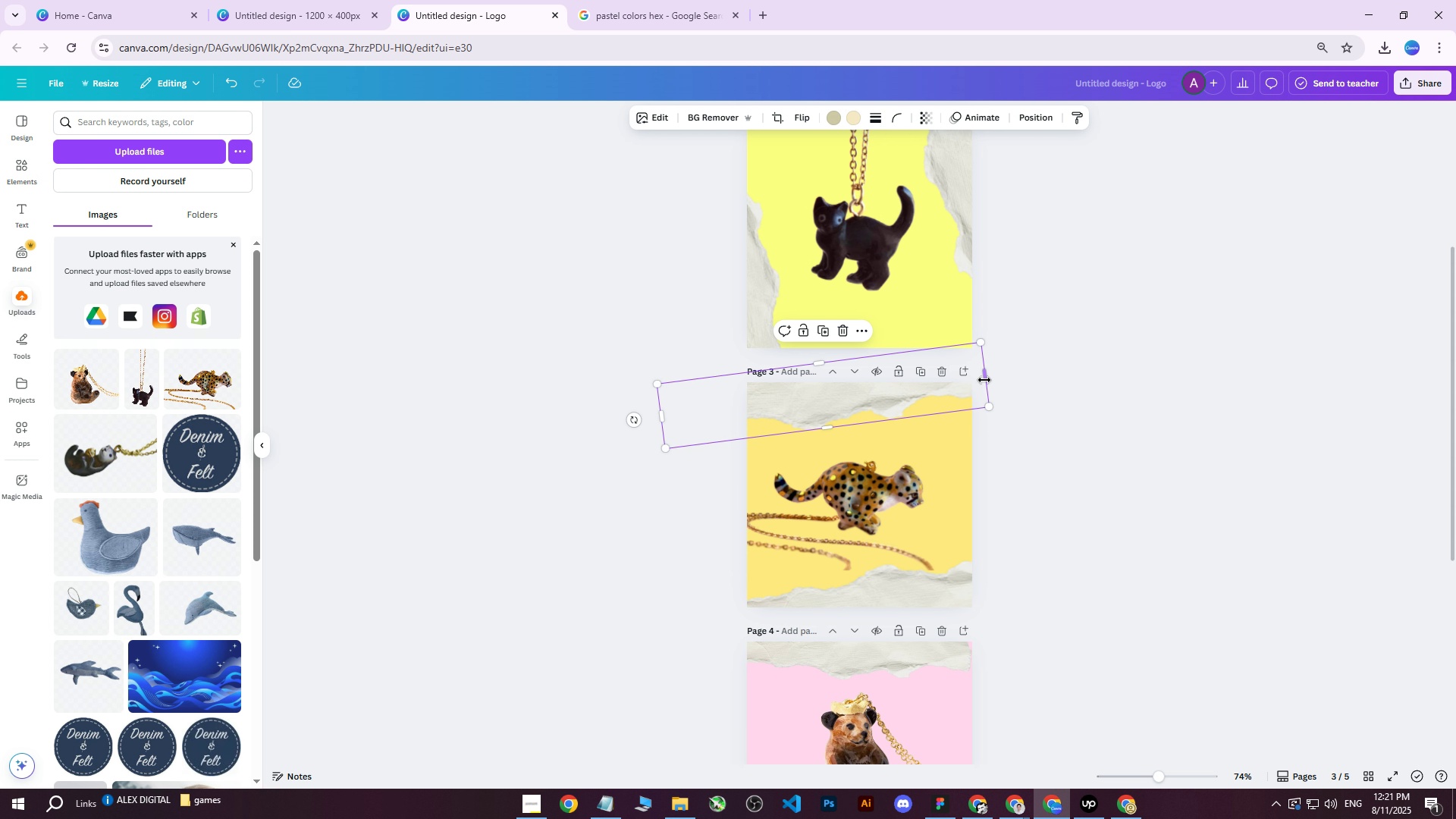 
key(ArrowUp)
 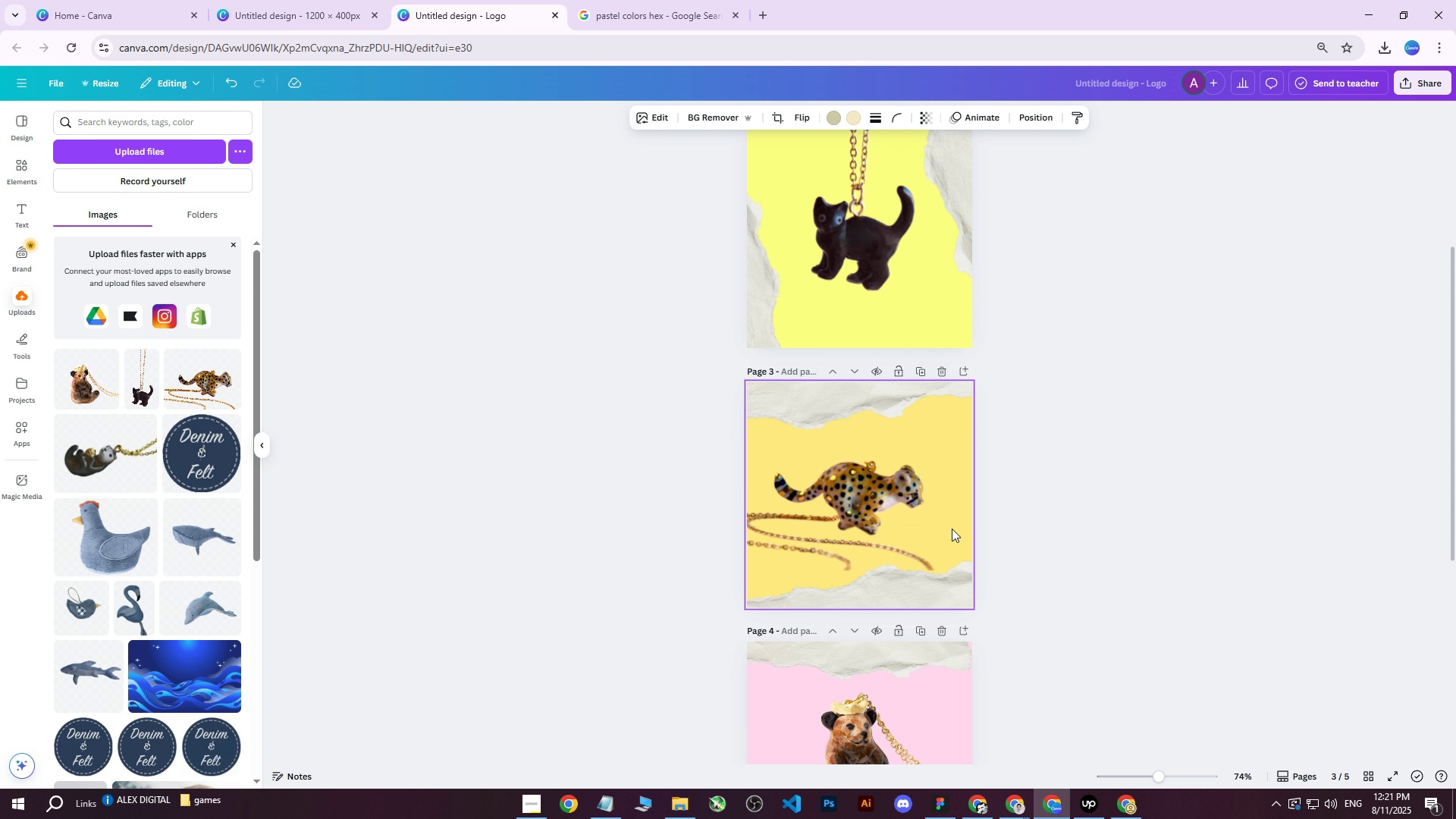 
key(ArrowUp)
 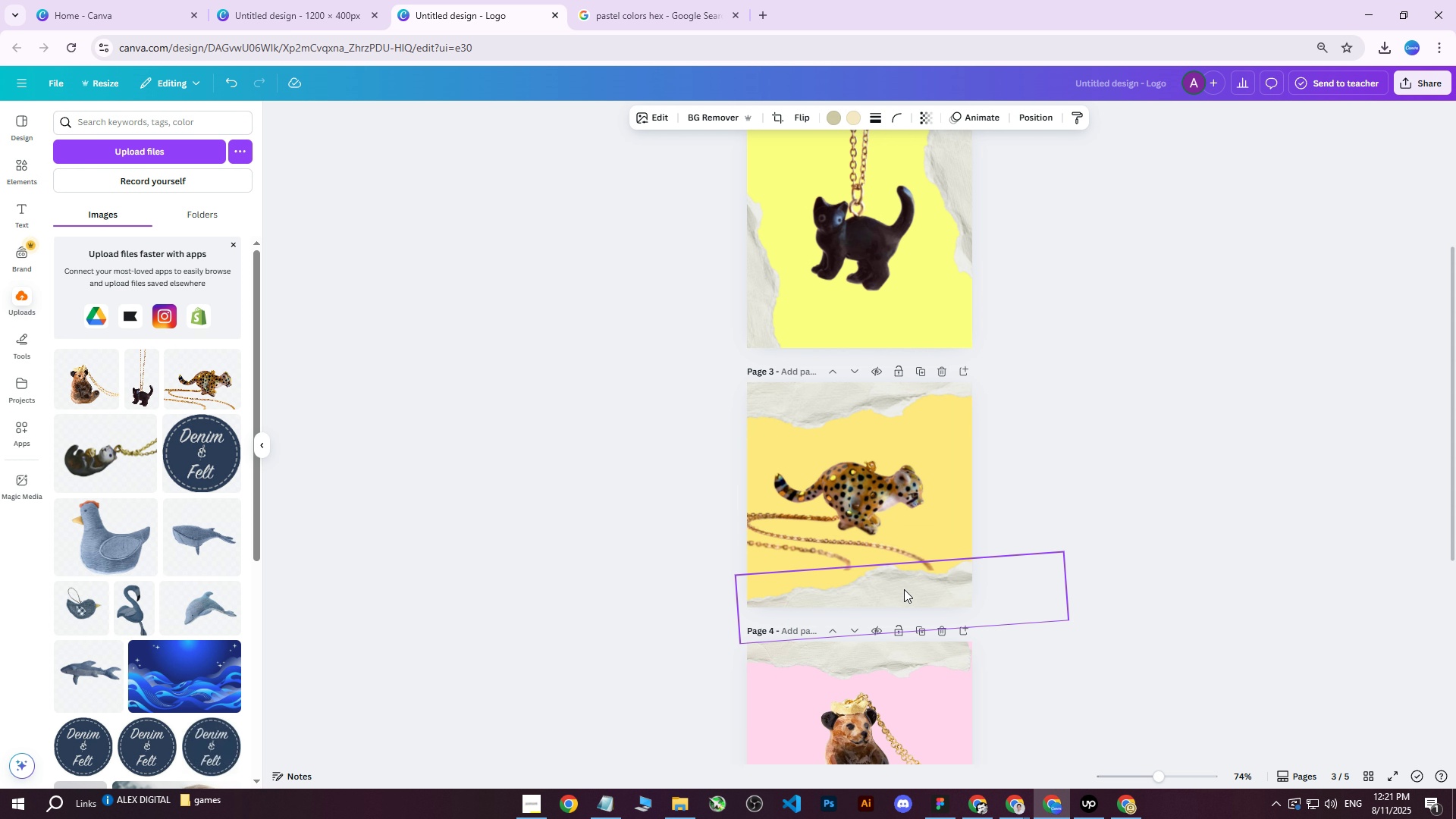 
key(ArrowUp)
 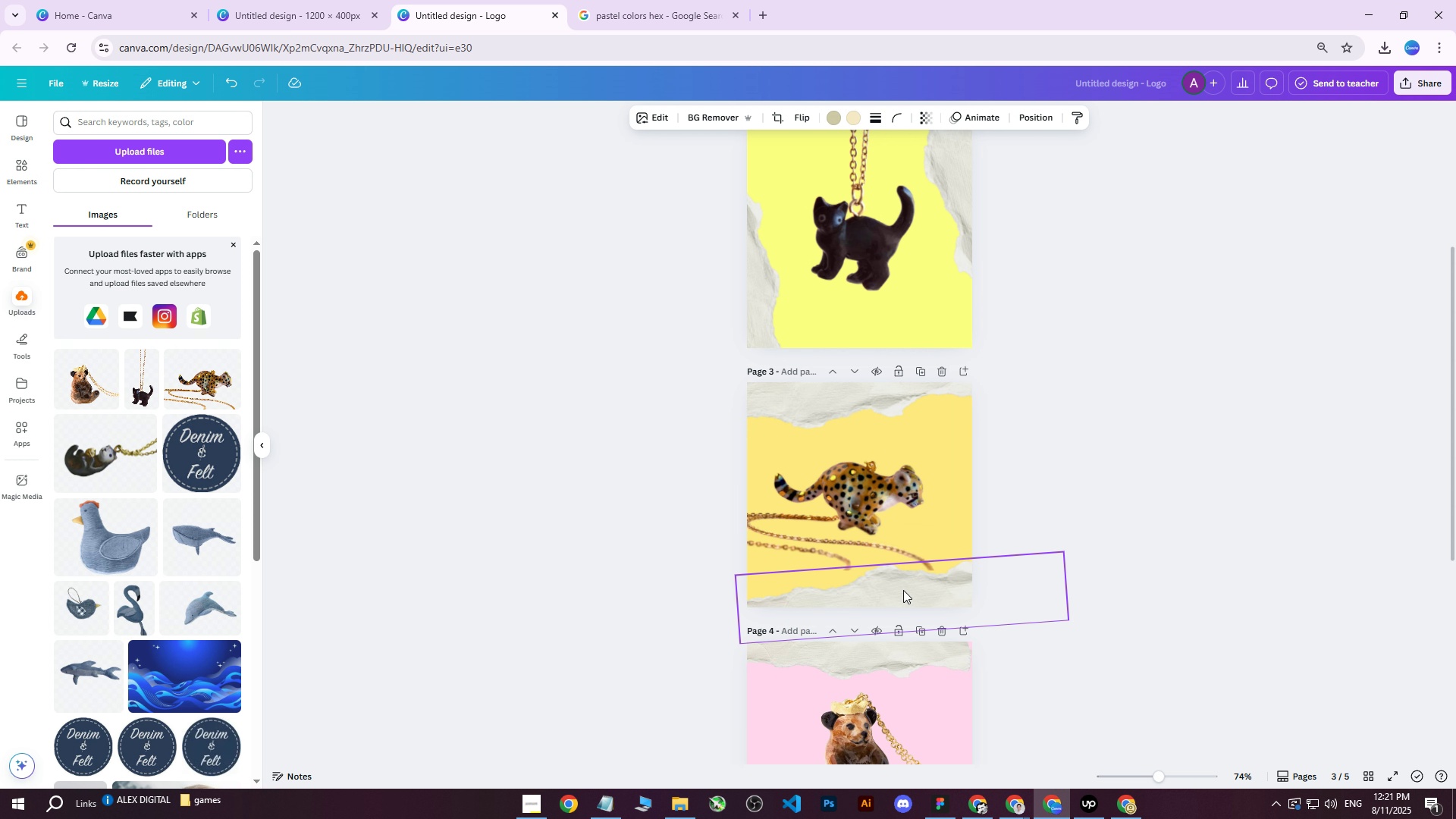 
key(ArrowUp)
 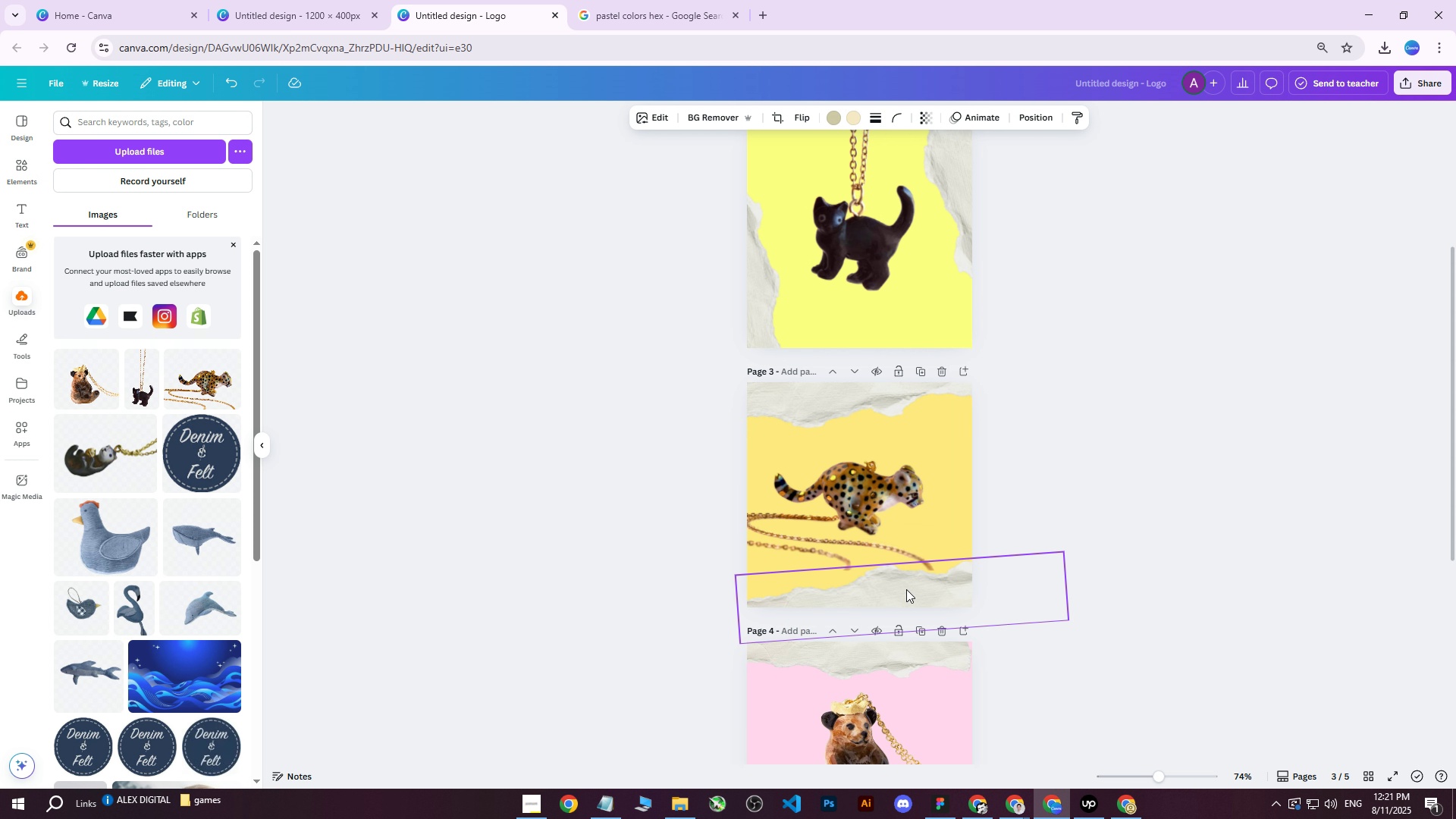 
key(ArrowUp)
 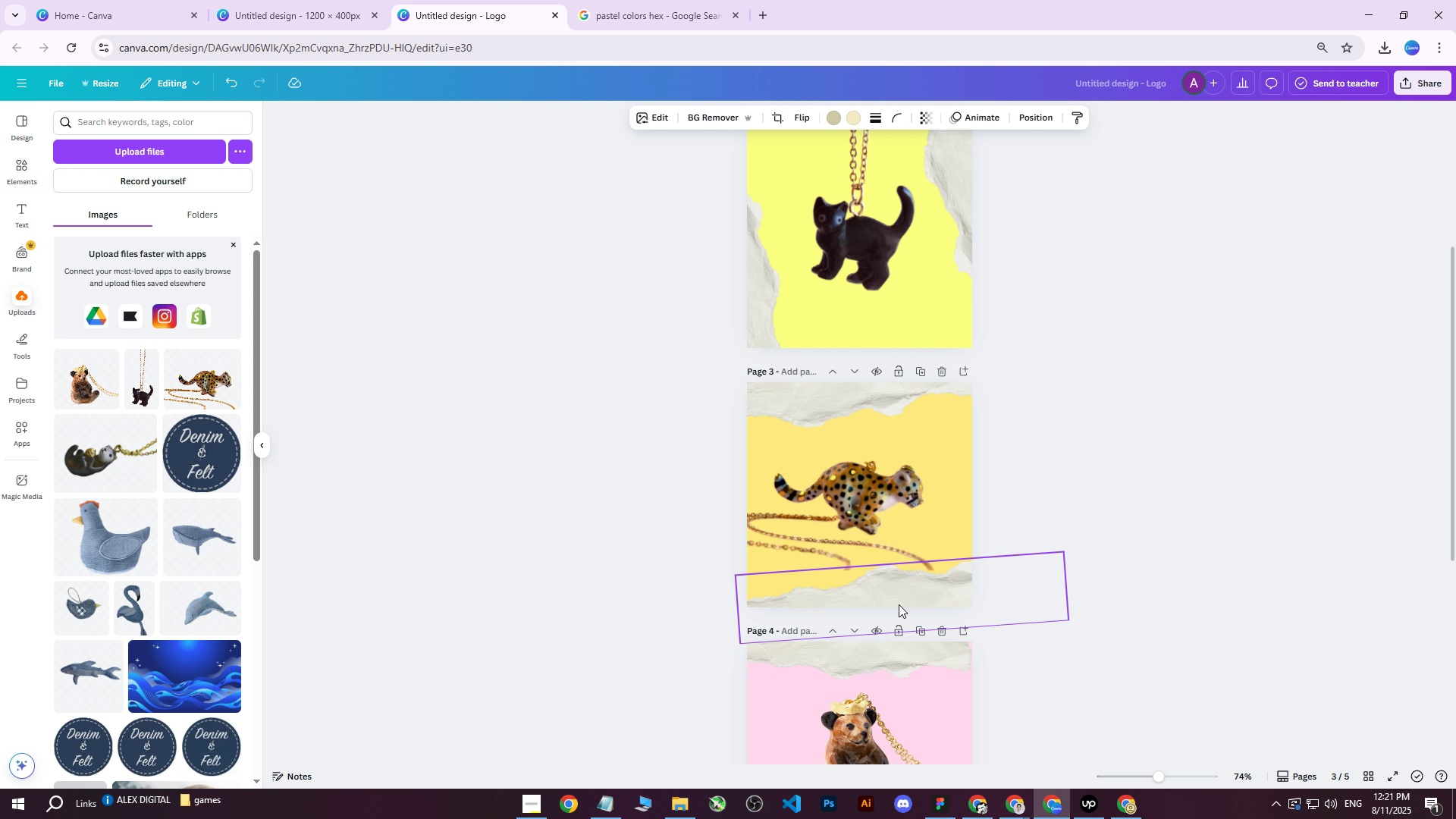 
left_click([899, 604])
 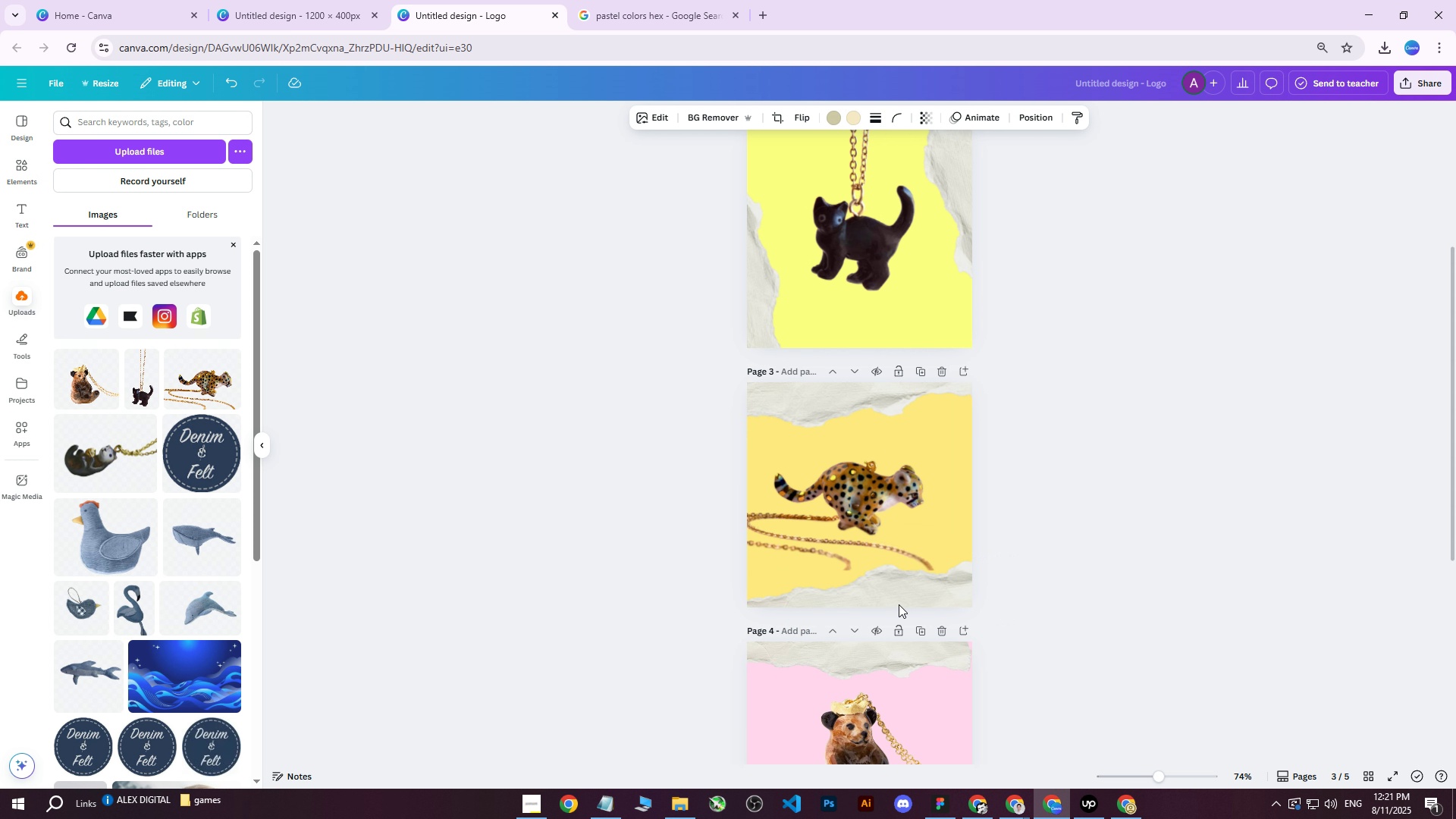 
key(ArrowDown)
 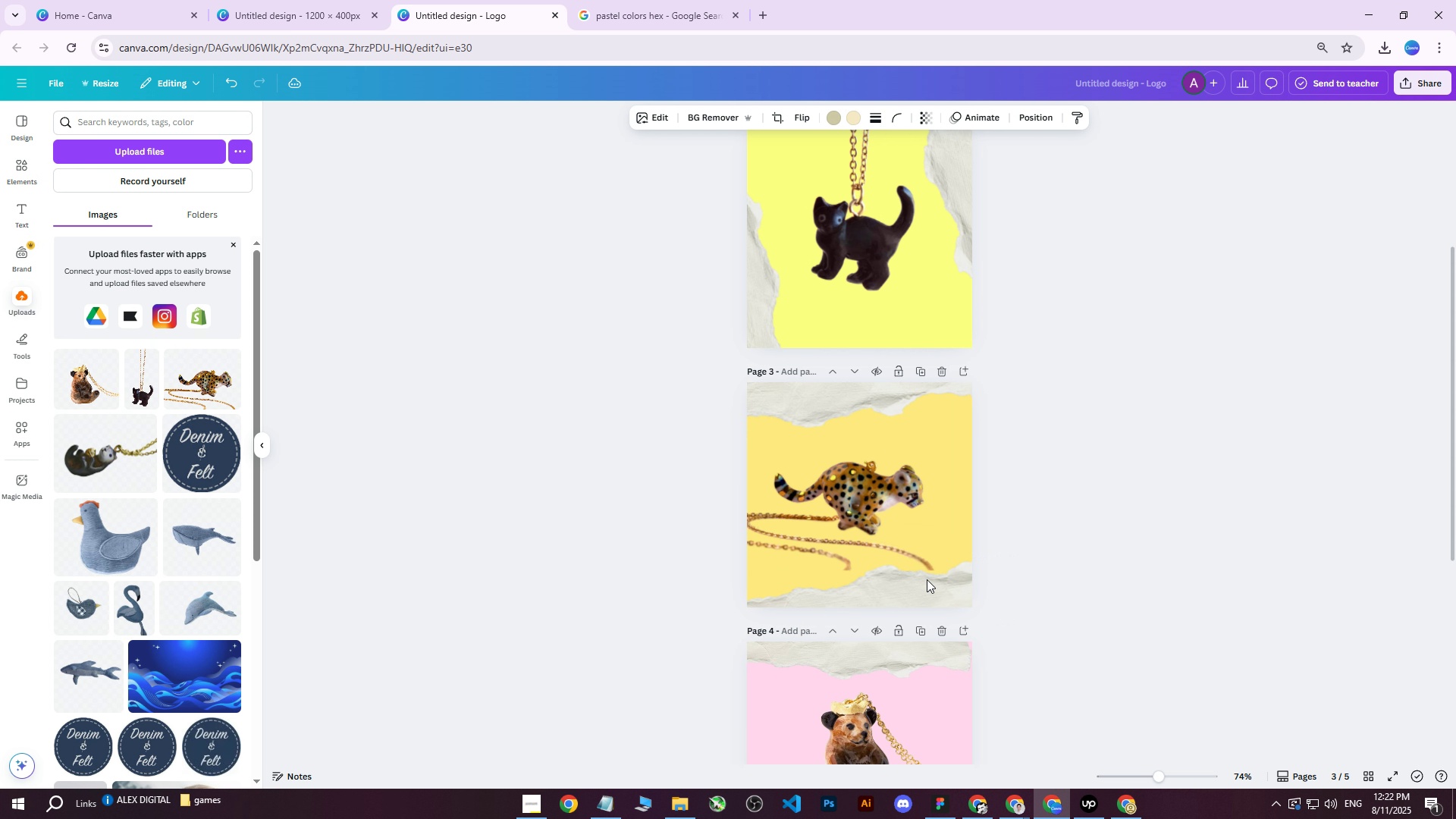 
key(ArrowDown)
 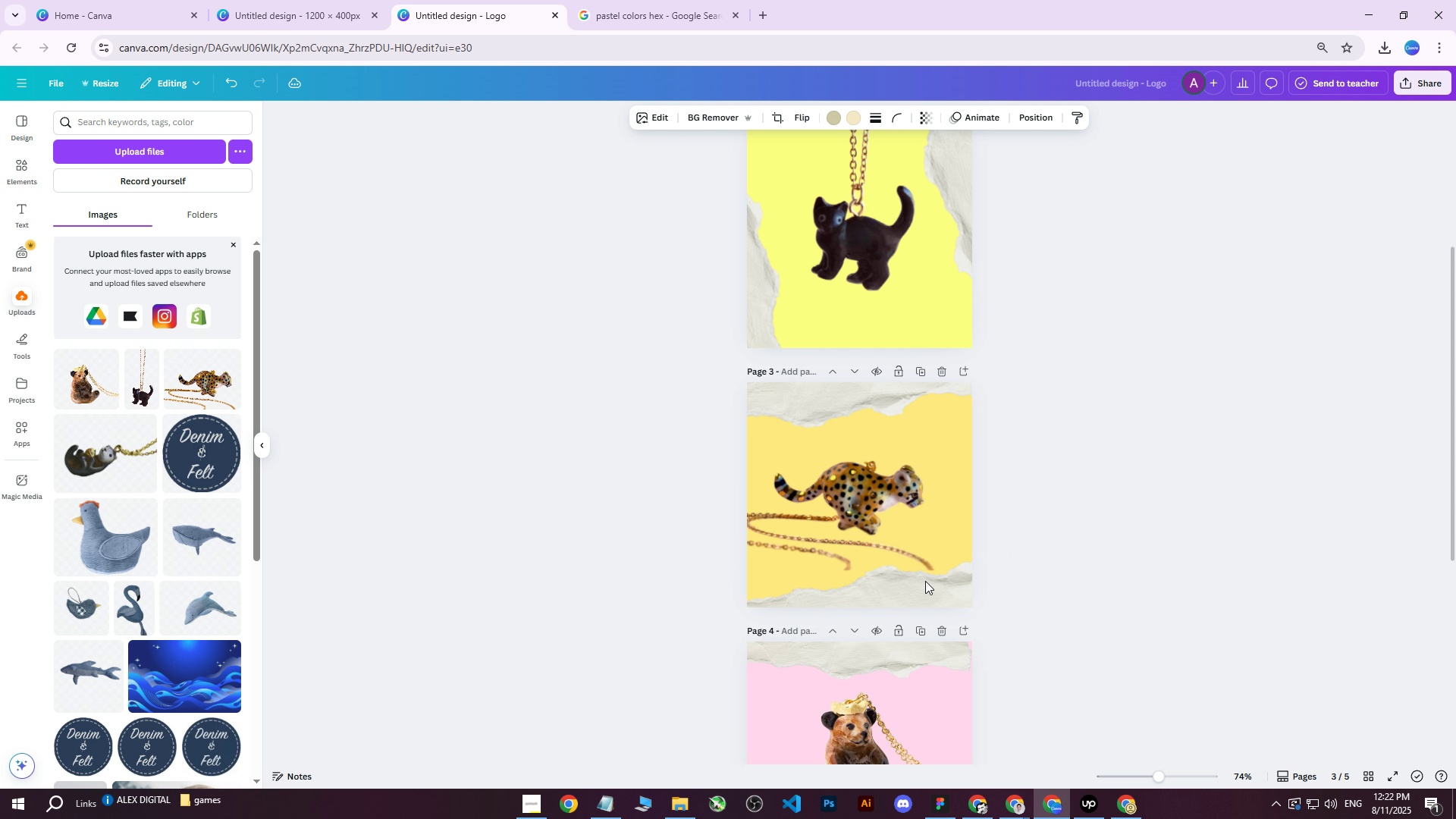 
key(ArrowDown)
 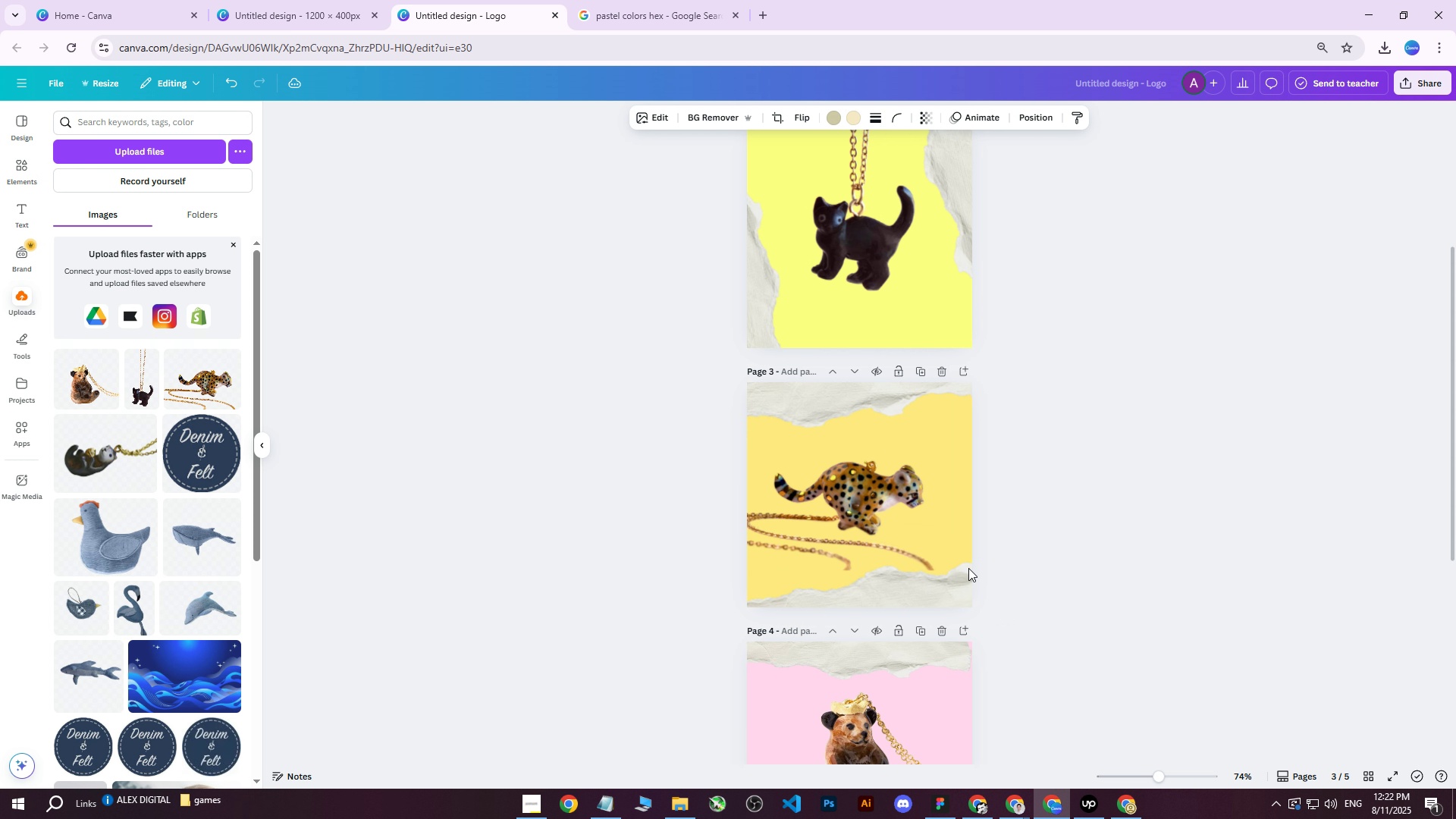 
key(ArrowDown)
 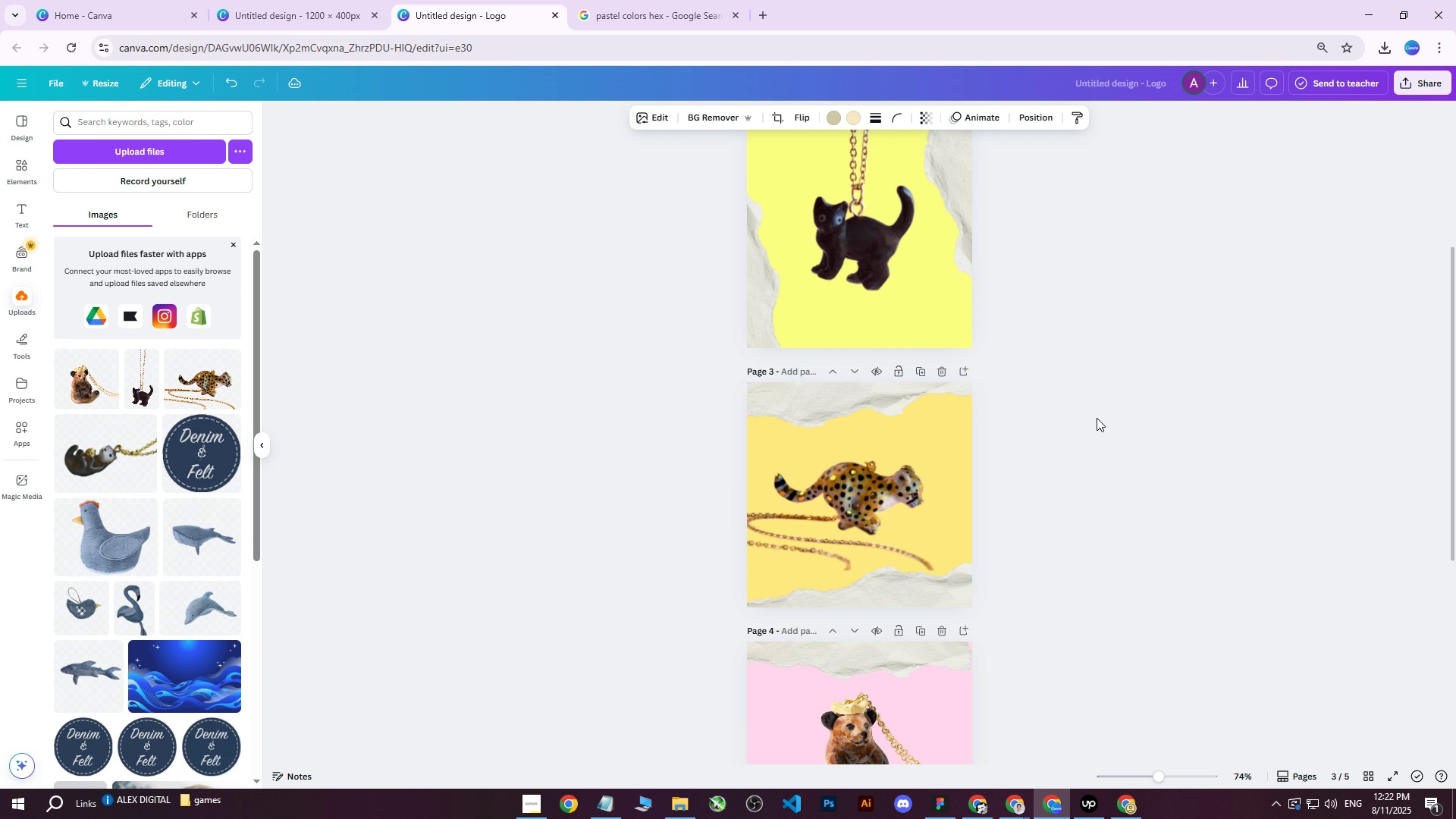 
left_click([1097, 418])
 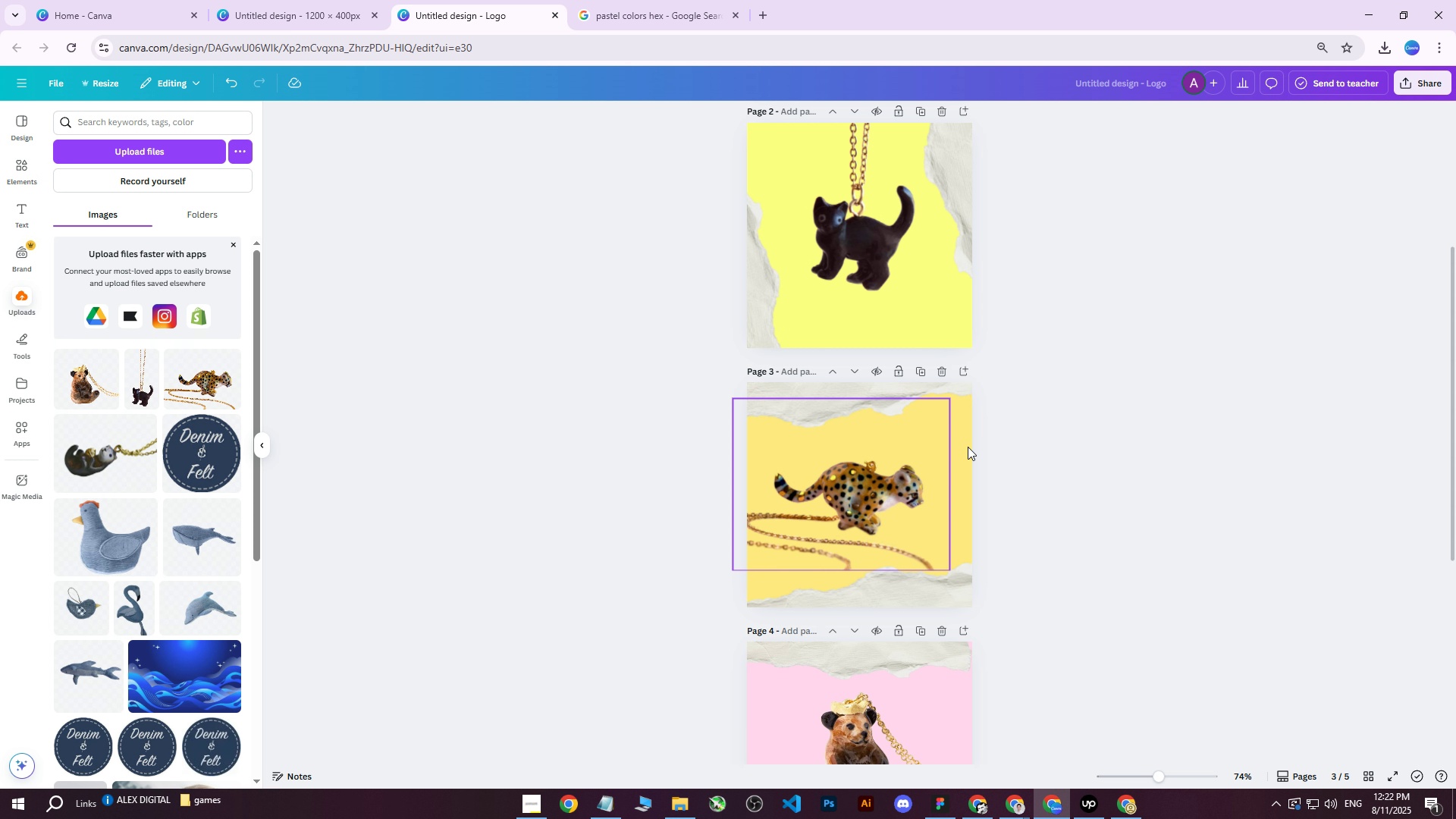 
left_click([1062, 387])
 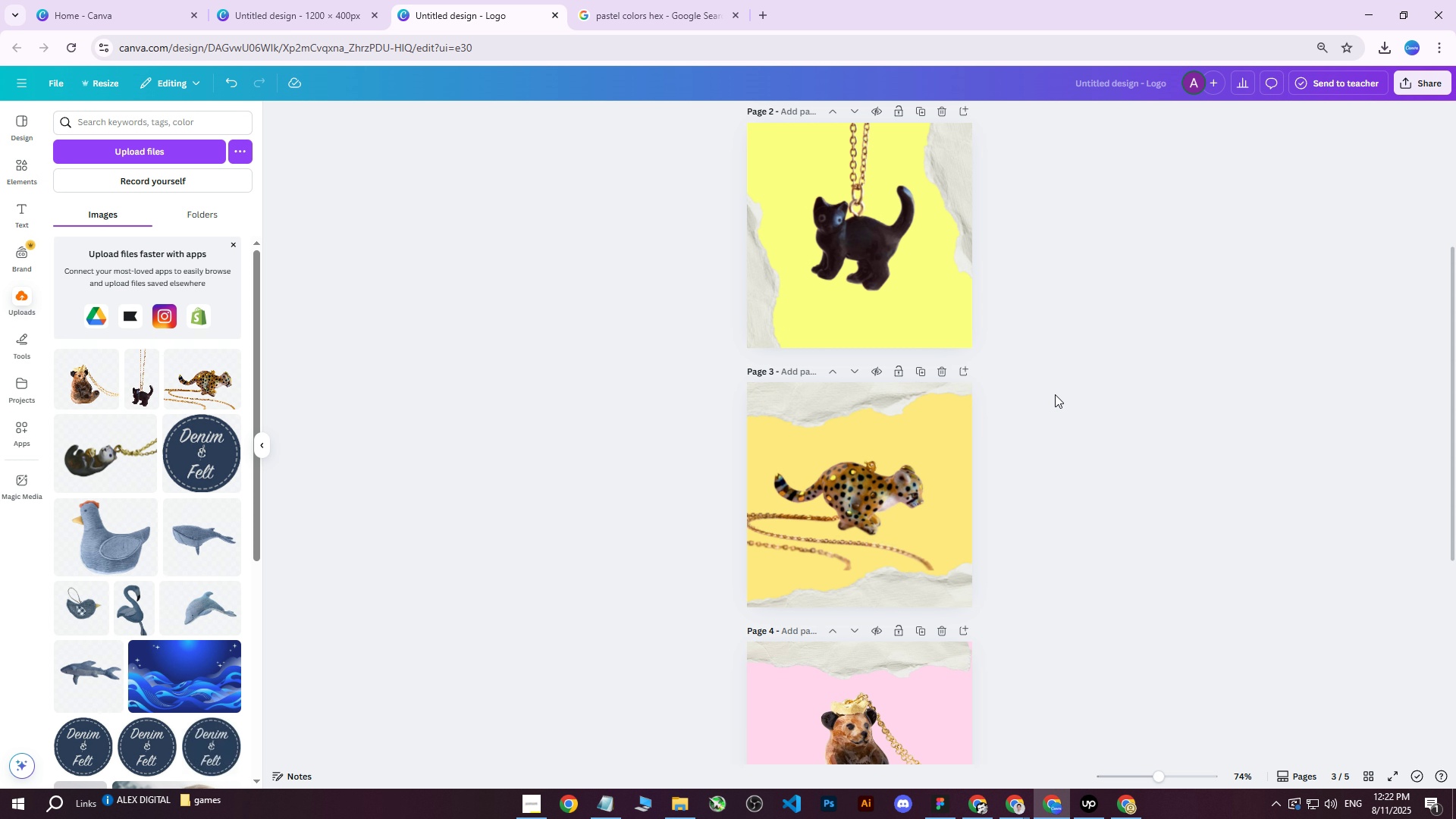 
scroll: coordinate [1053, 396], scroll_direction: up, amount: 1.0
 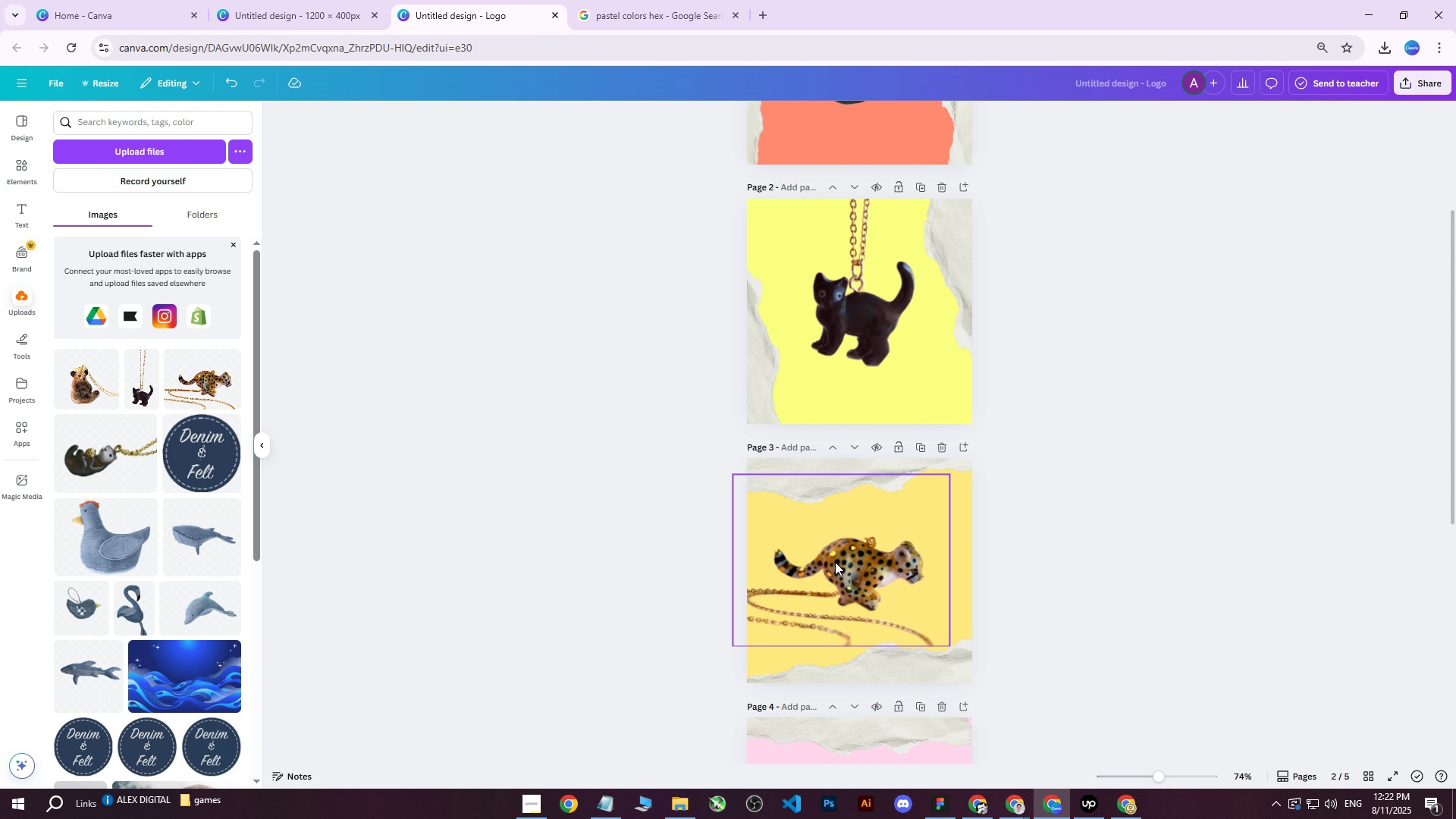 
left_click([871, 312])
 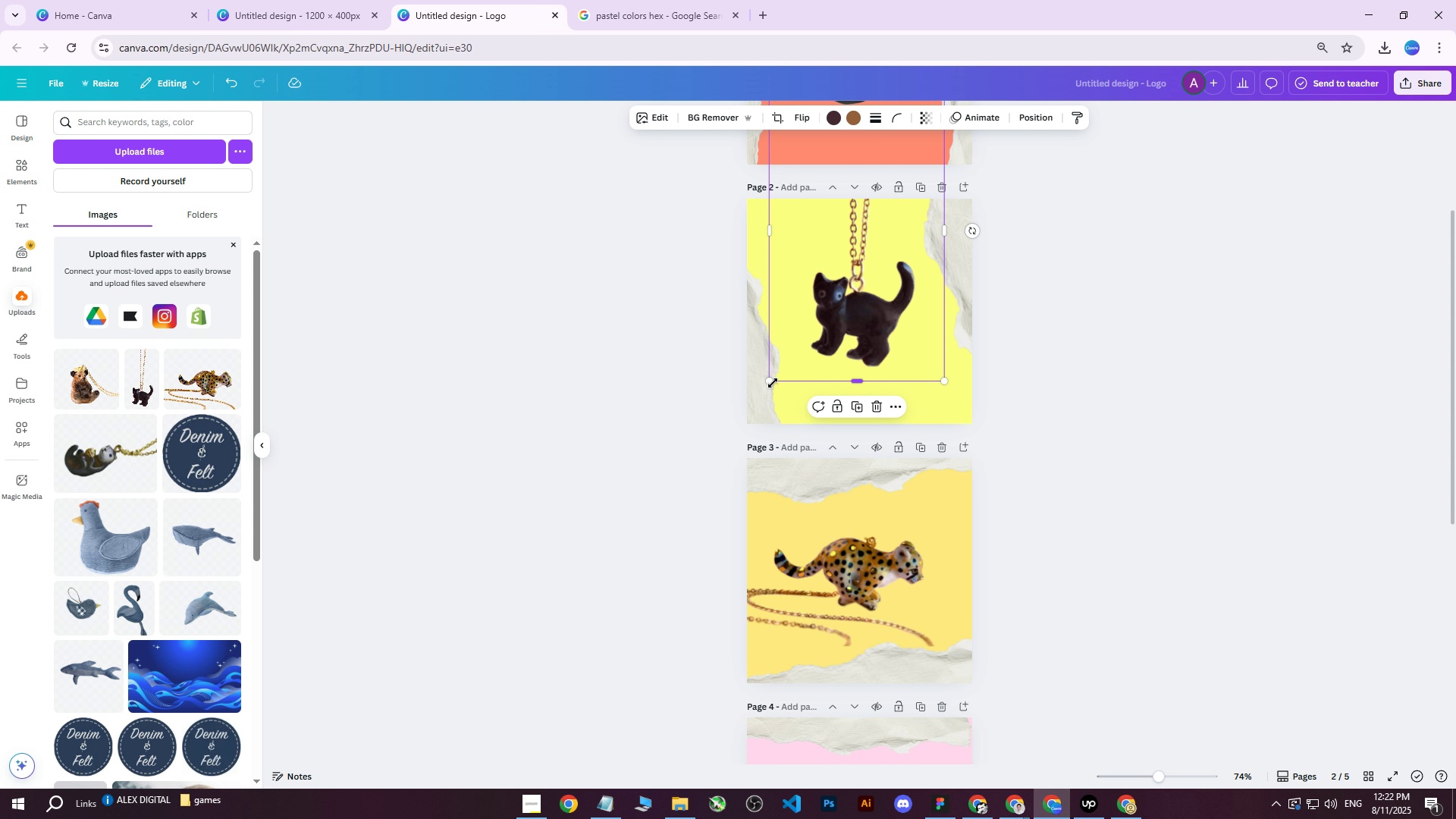 
left_click_drag(start_coordinate=[768, 381], to_coordinate=[774, 374])
 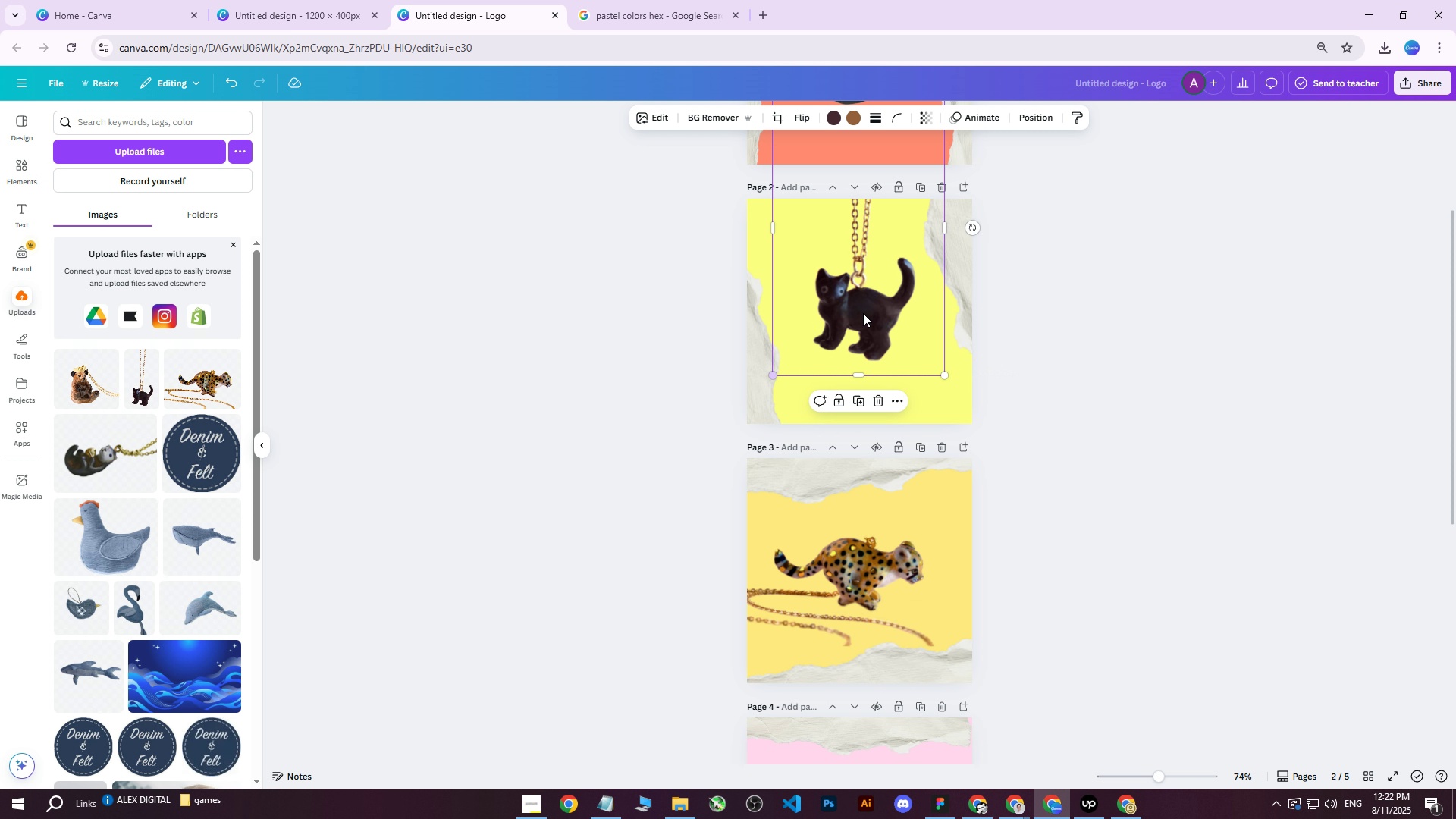 
left_click_drag(start_coordinate=[875, 303], to_coordinate=[874, 314])
 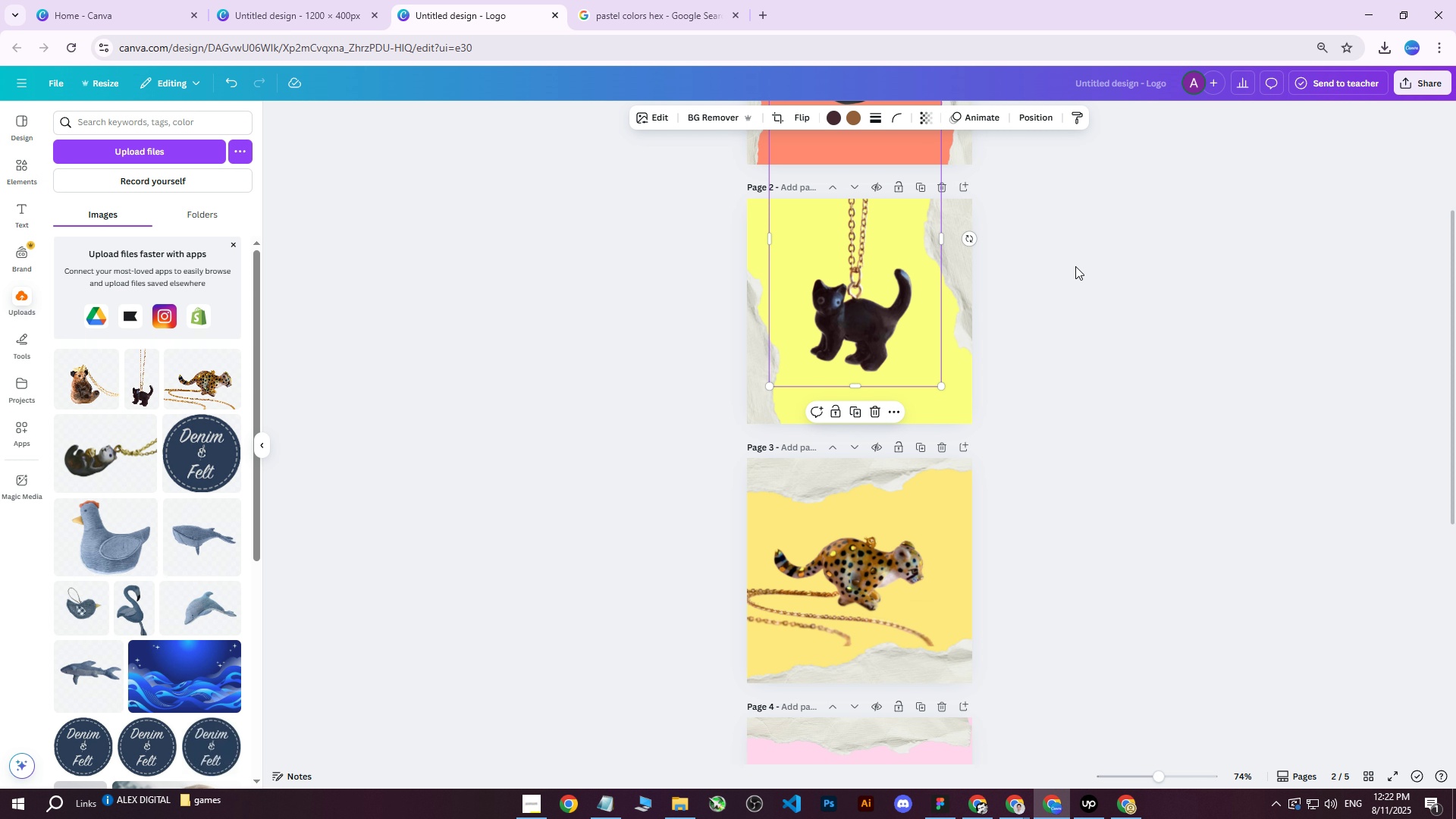 
left_click([1078, 266])
 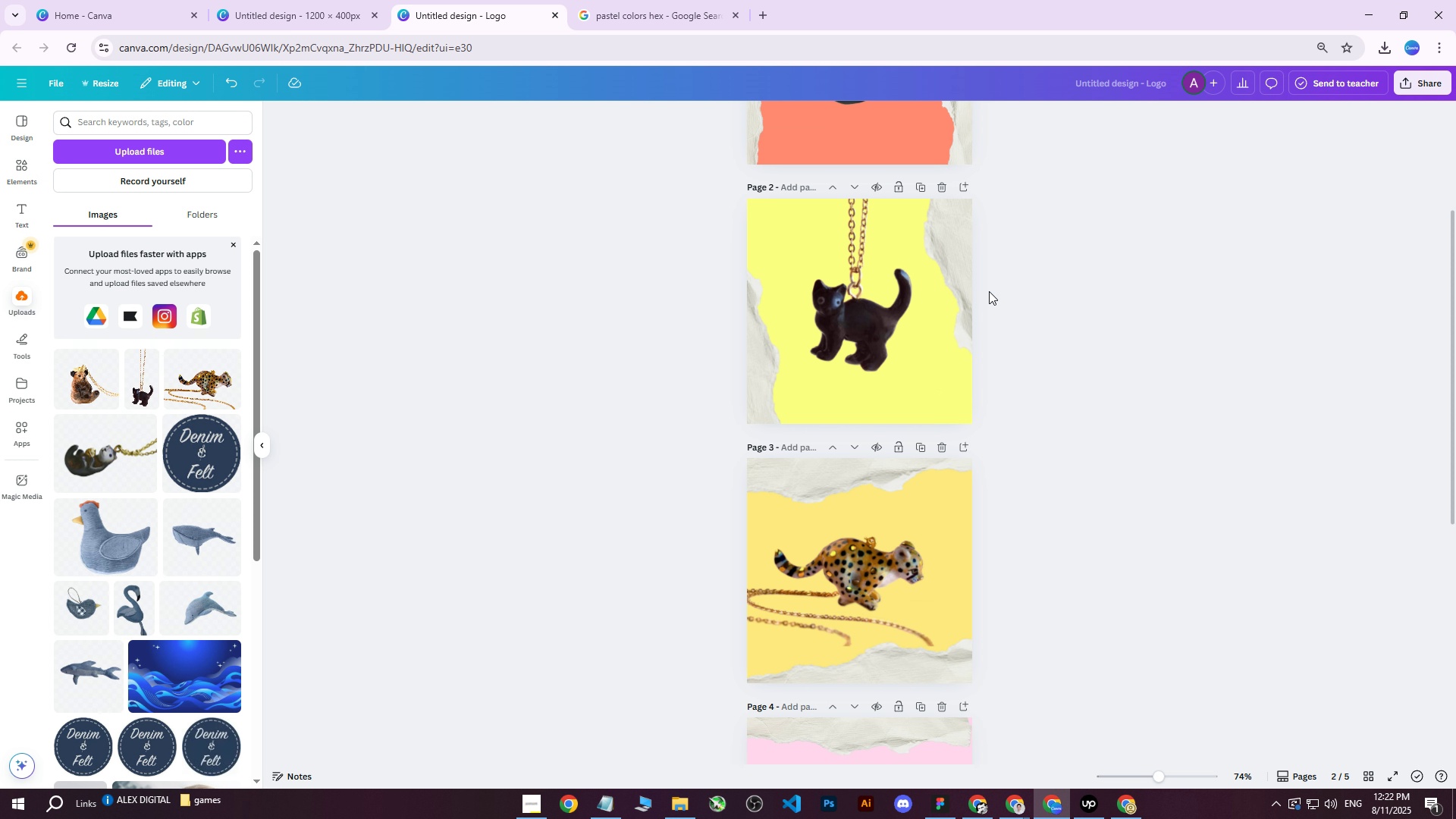 
left_click([839, 314])
 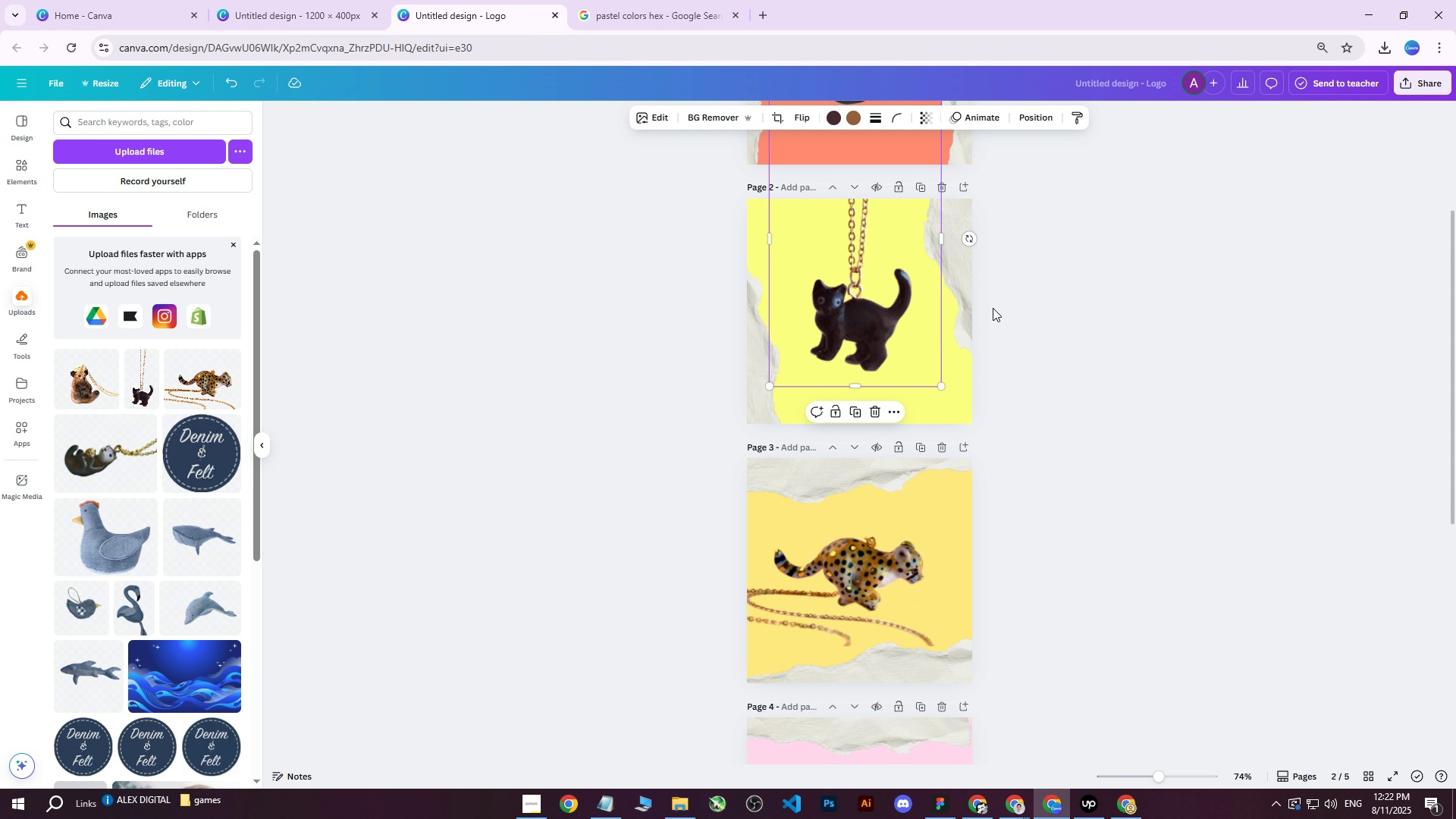 
left_click_drag(start_coordinate=[881, 312], to_coordinate=[886, 312])
 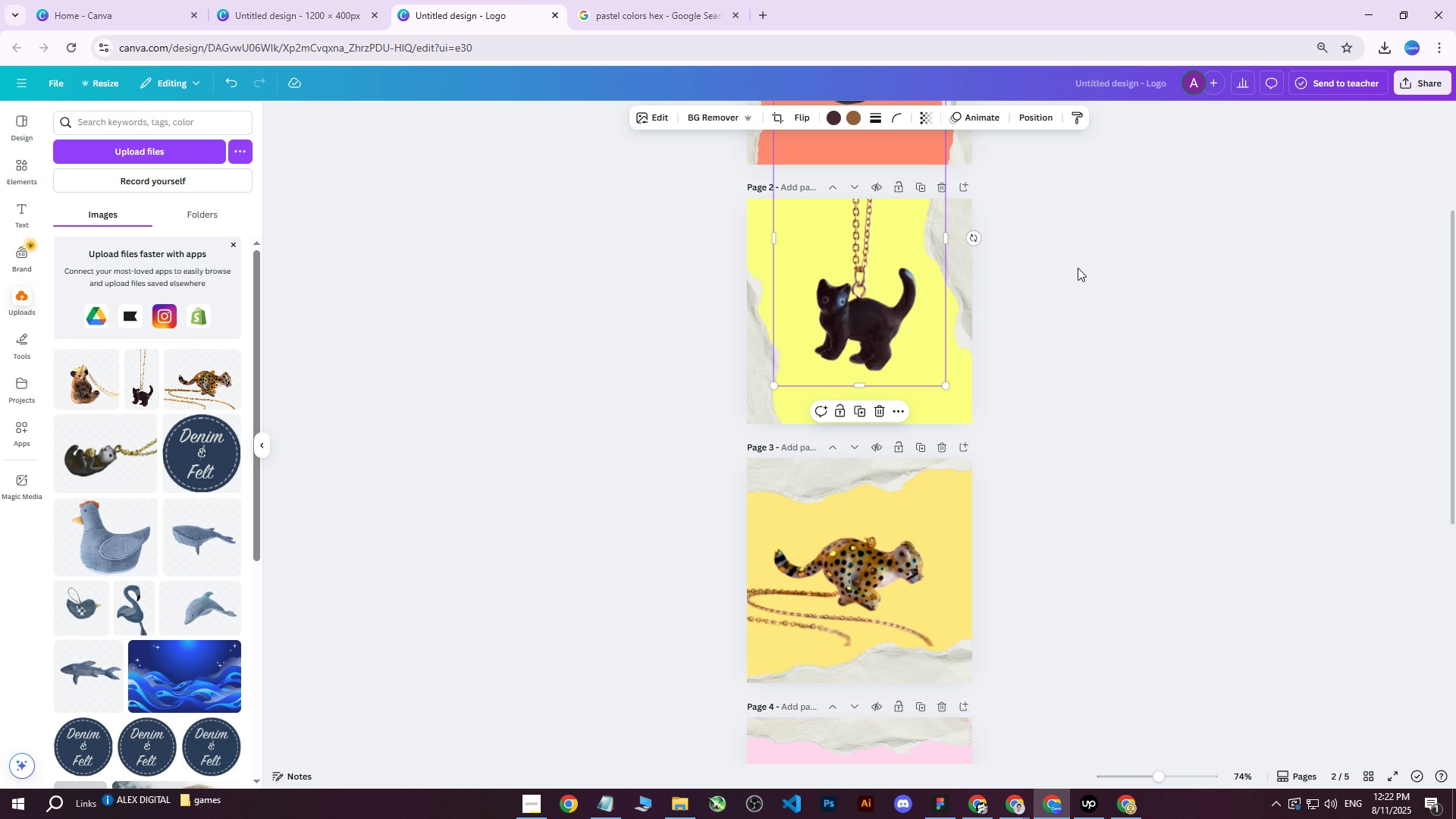 
left_click([1105, 262])
 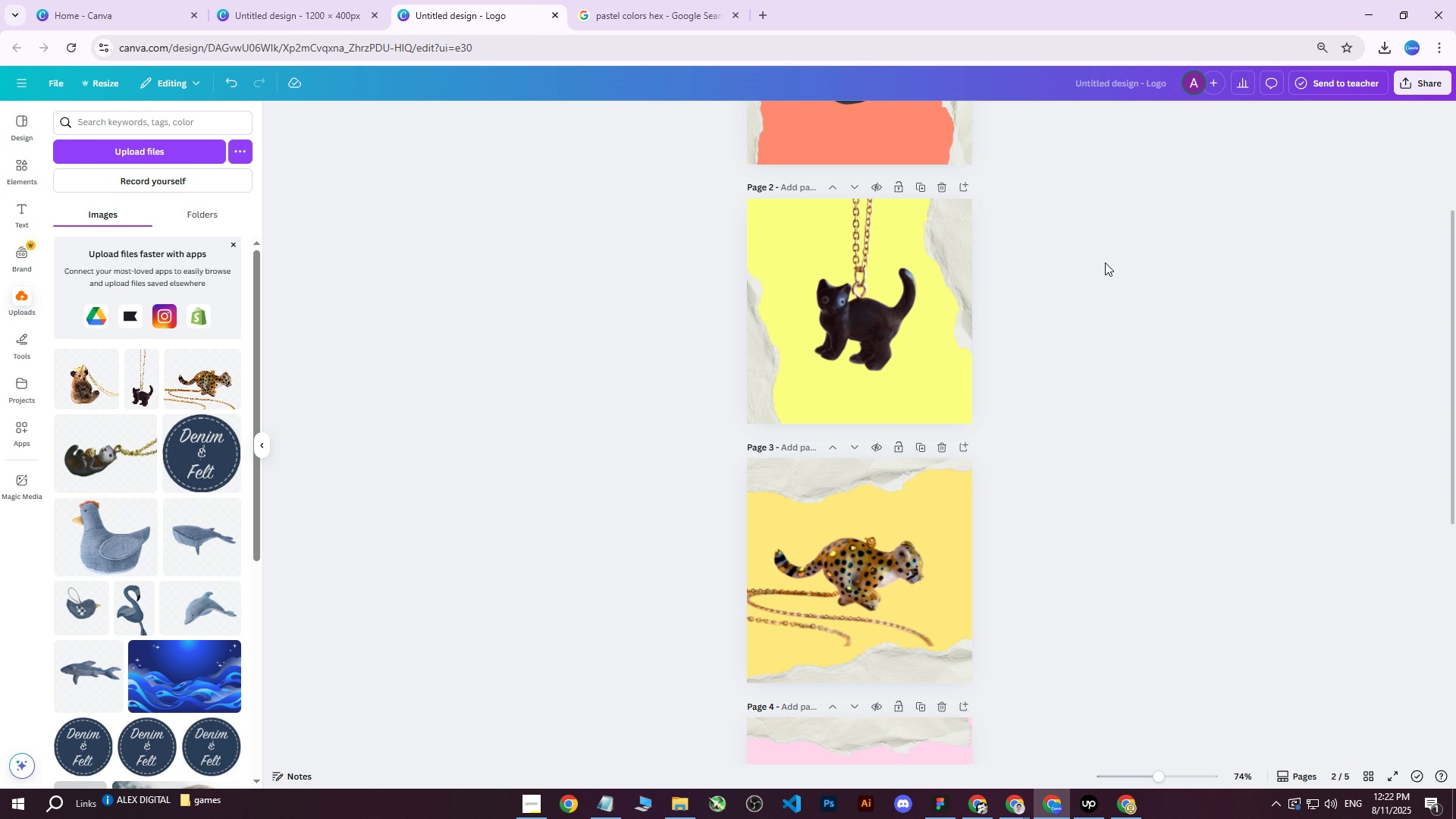 
scroll: coordinate [1105, 262], scroll_direction: up, amount: 1.0
 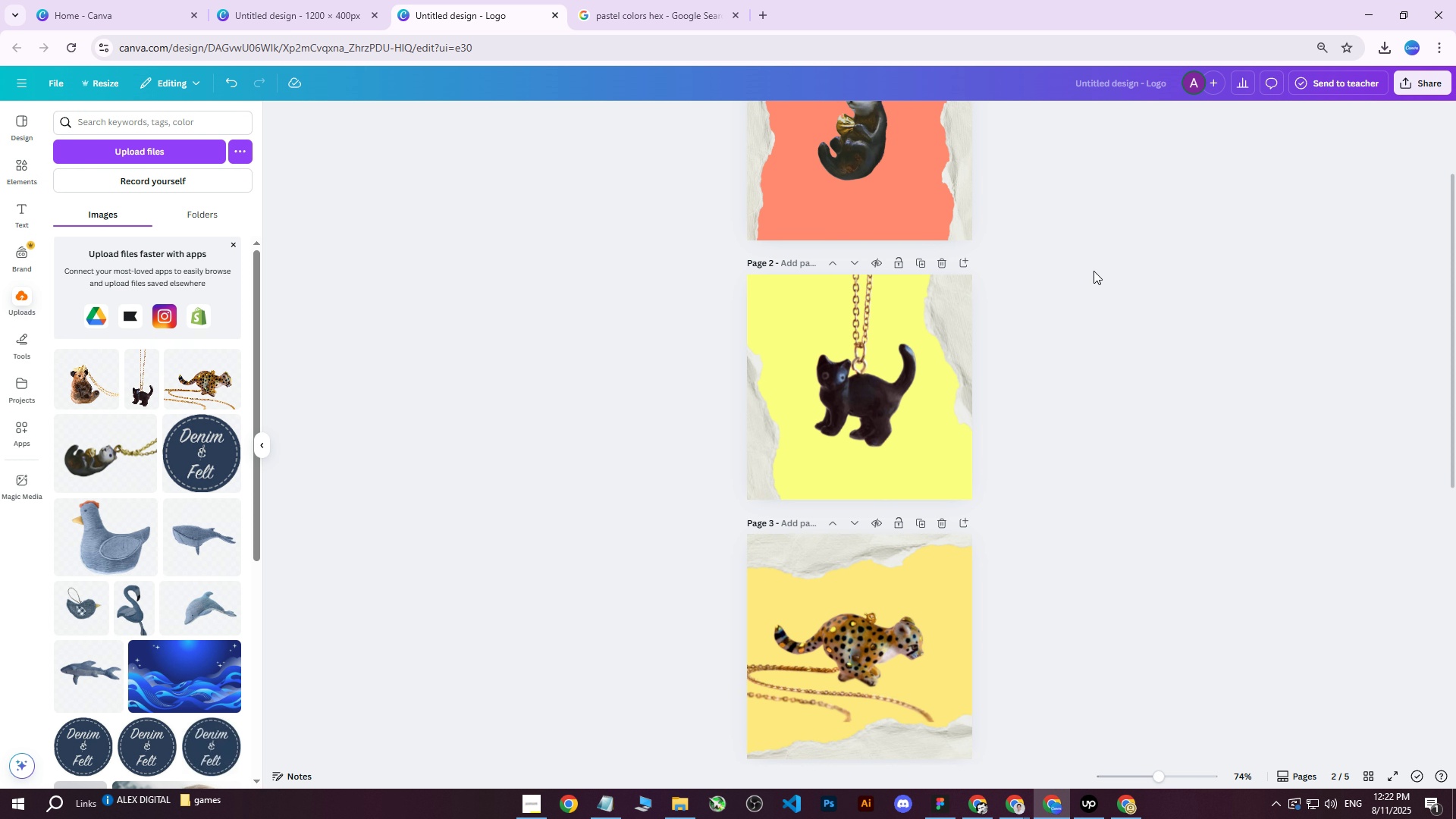 
scroll: coordinate [1094, 271], scroll_direction: down, amount: 1.0
 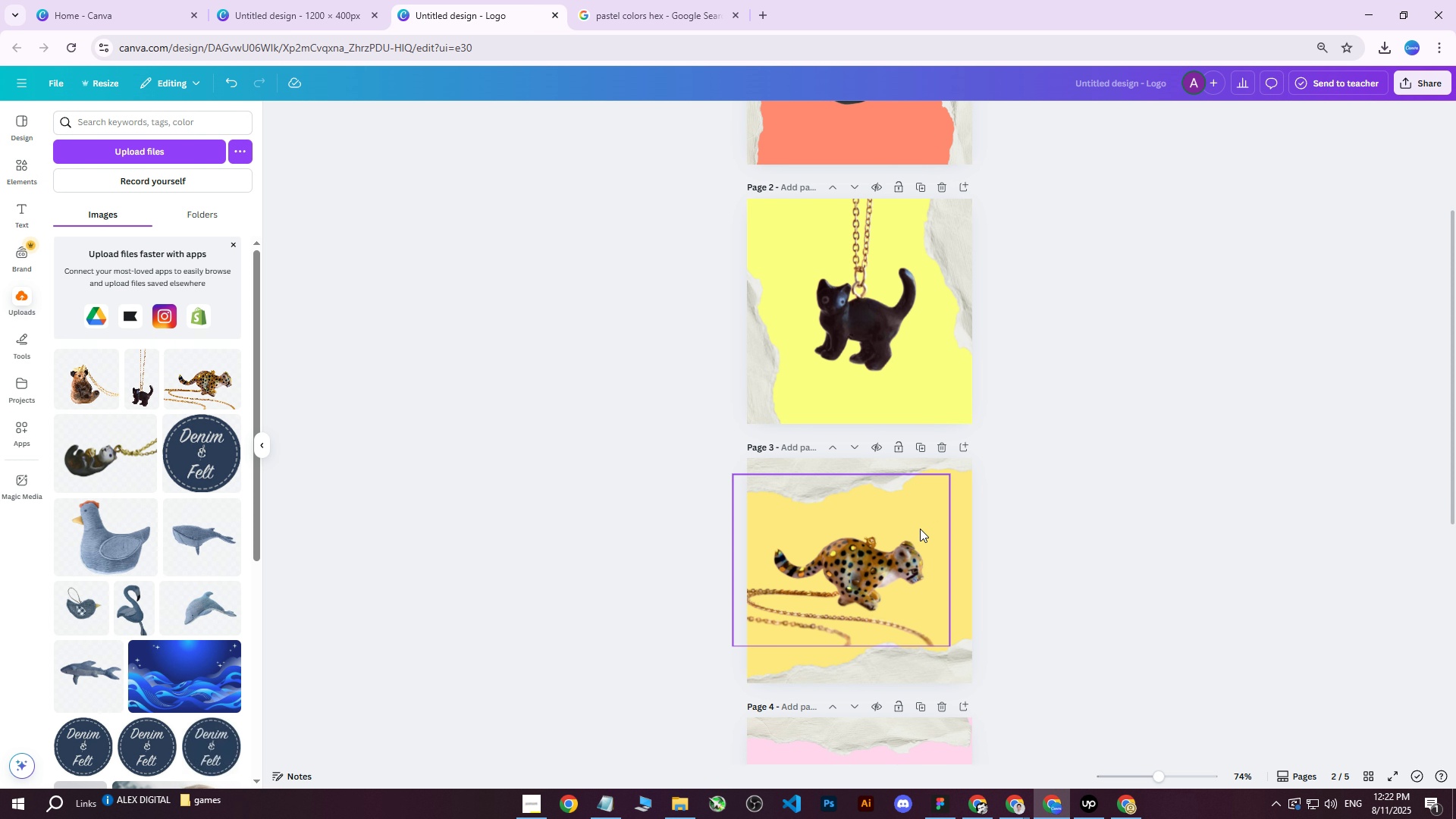 
left_click([891, 548])
 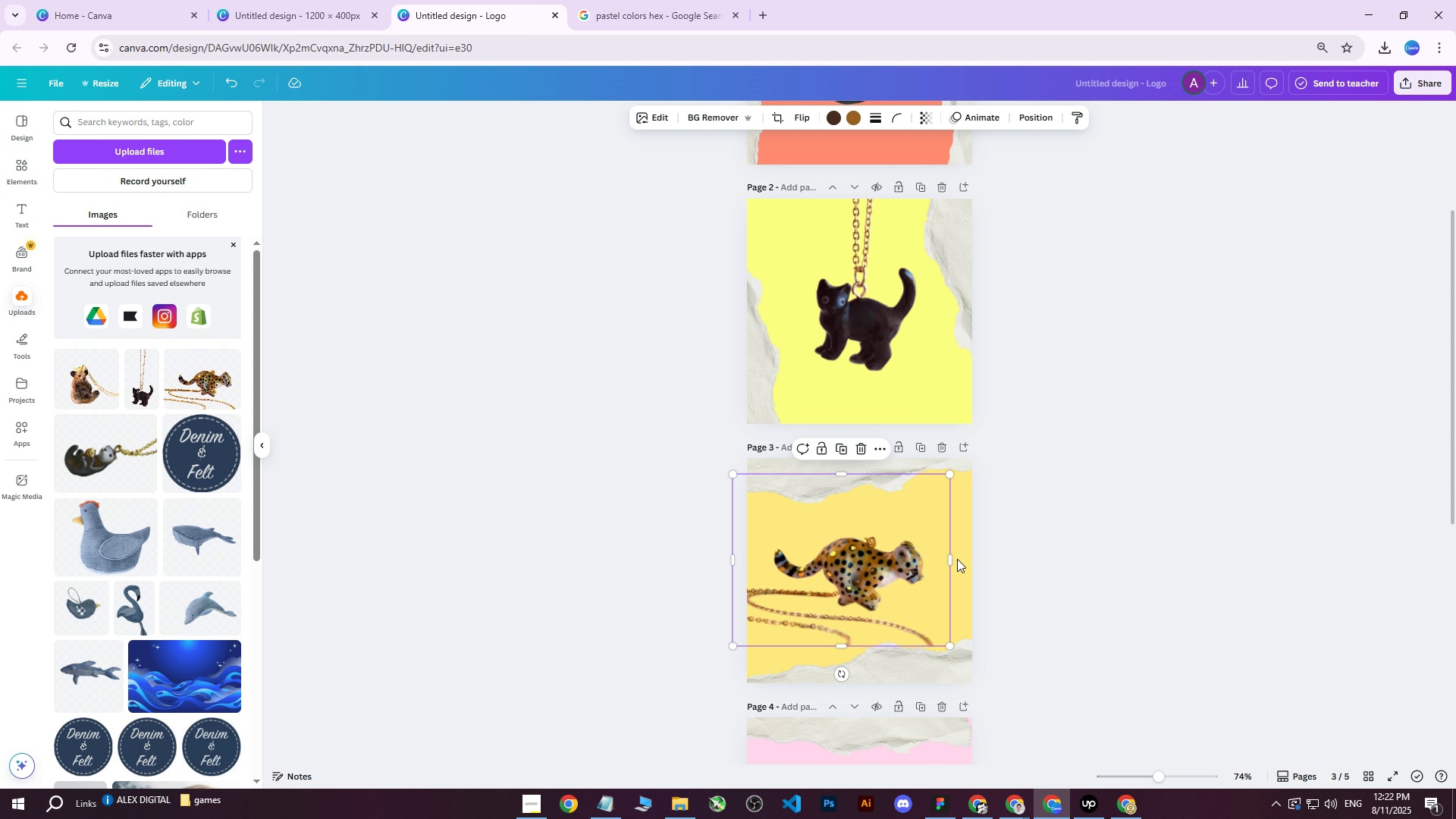 
mouse_move([964, 471])
 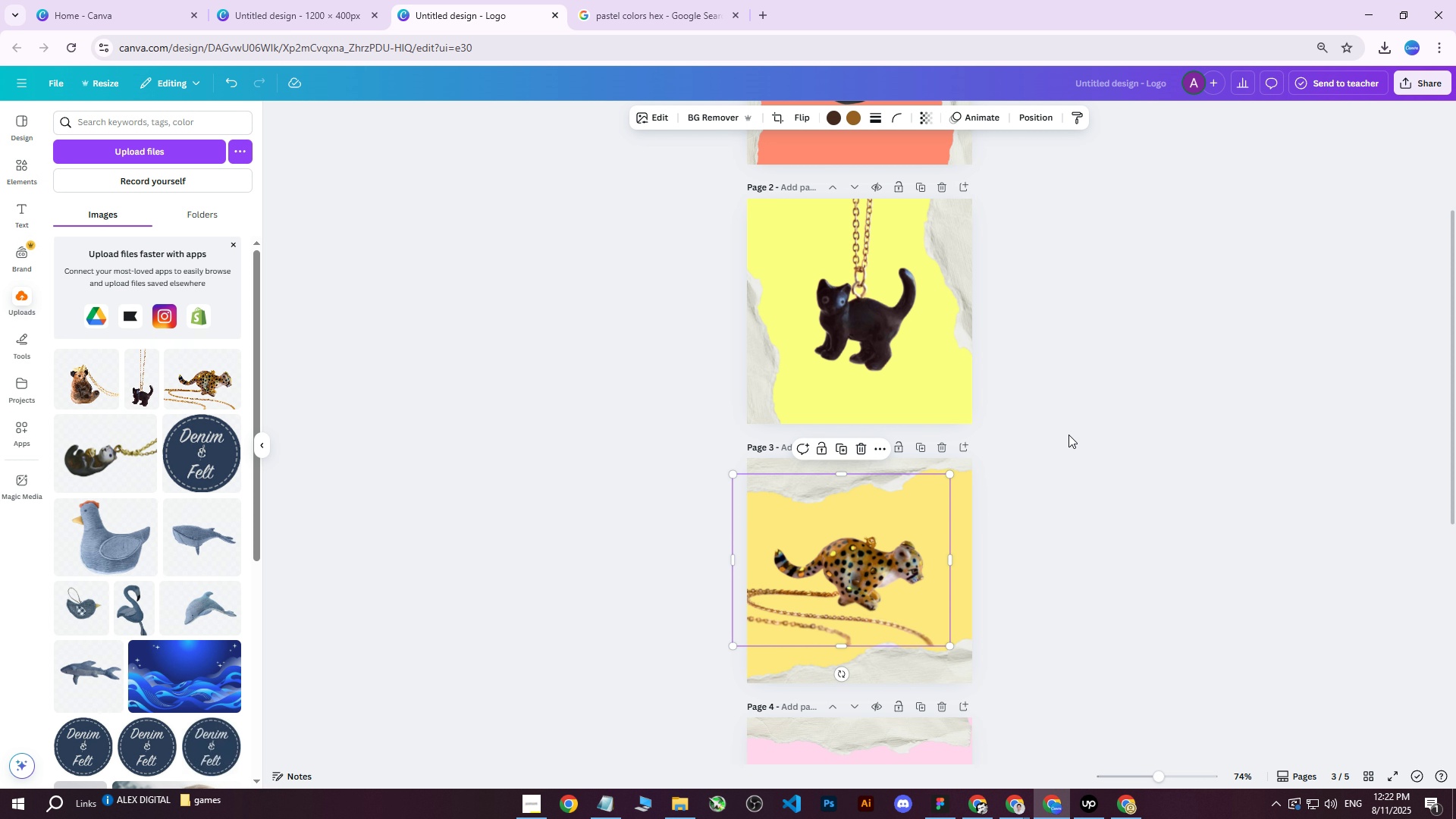 
left_click([1069, 435])
 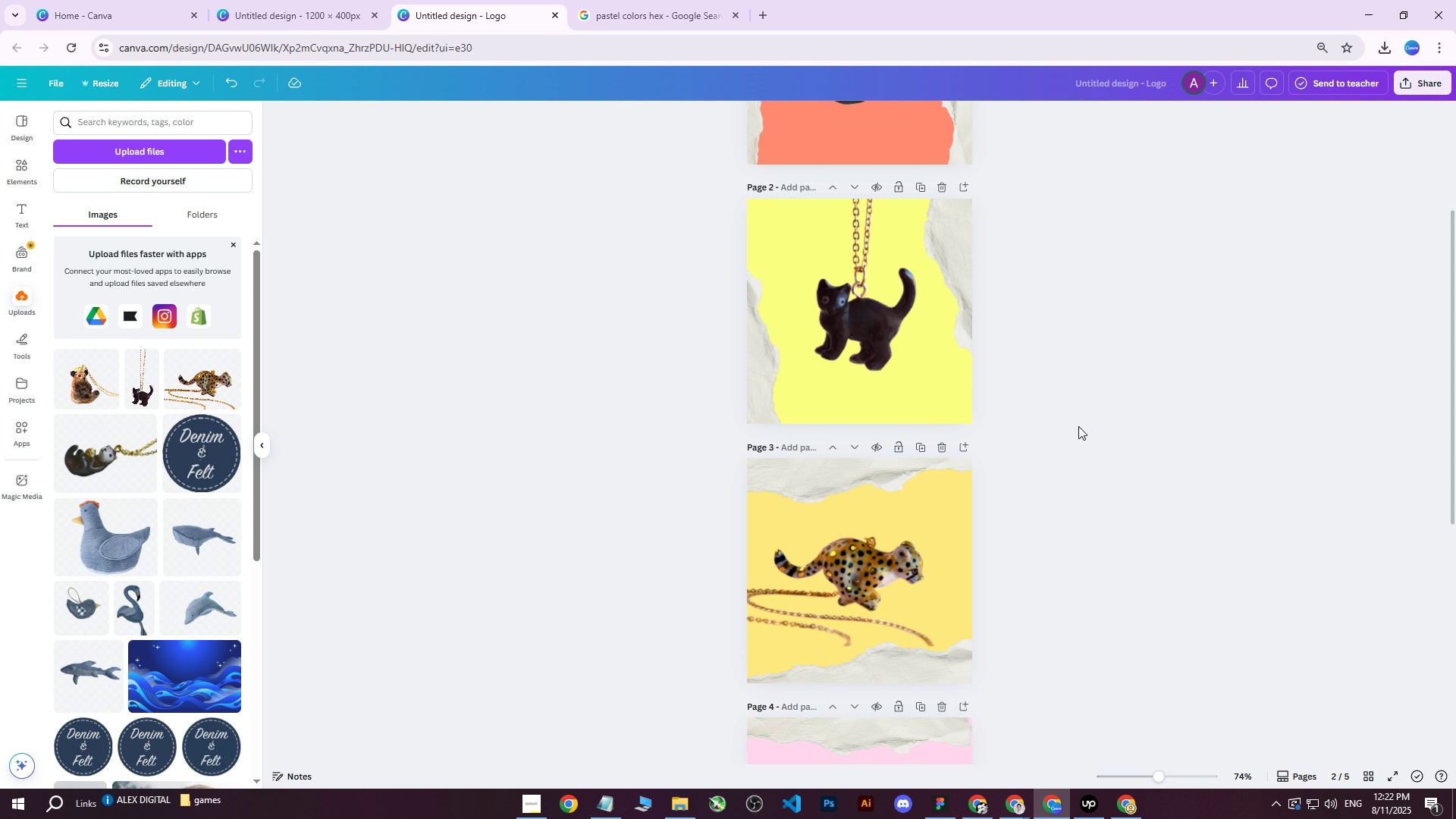 
scroll: coordinate [1079, 425], scroll_direction: down, amount: 1.0
 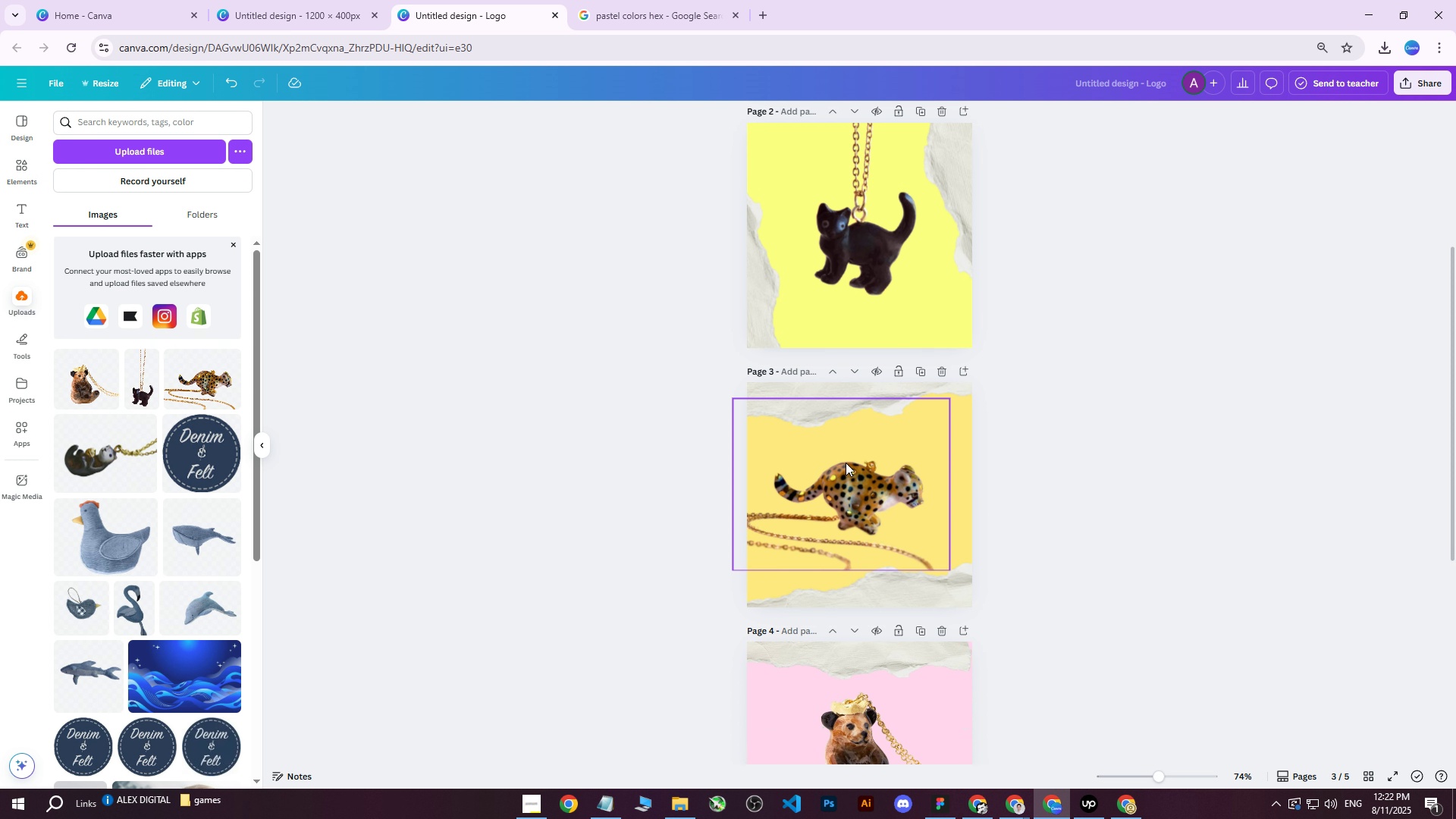 
left_click([1053, 410])
 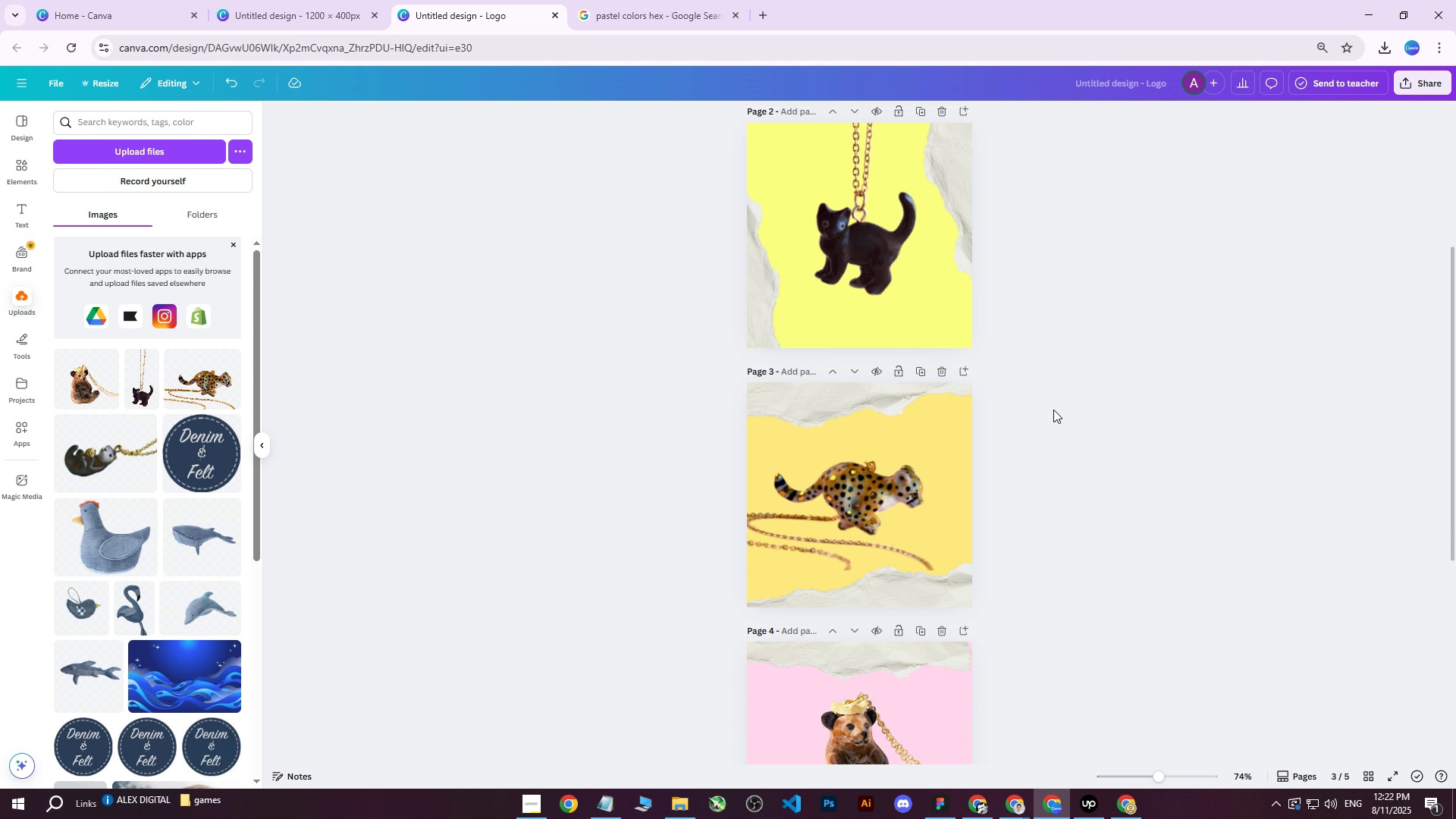 
scroll: coordinate [1053, 409], scroll_direction: up, amount: 2.0
 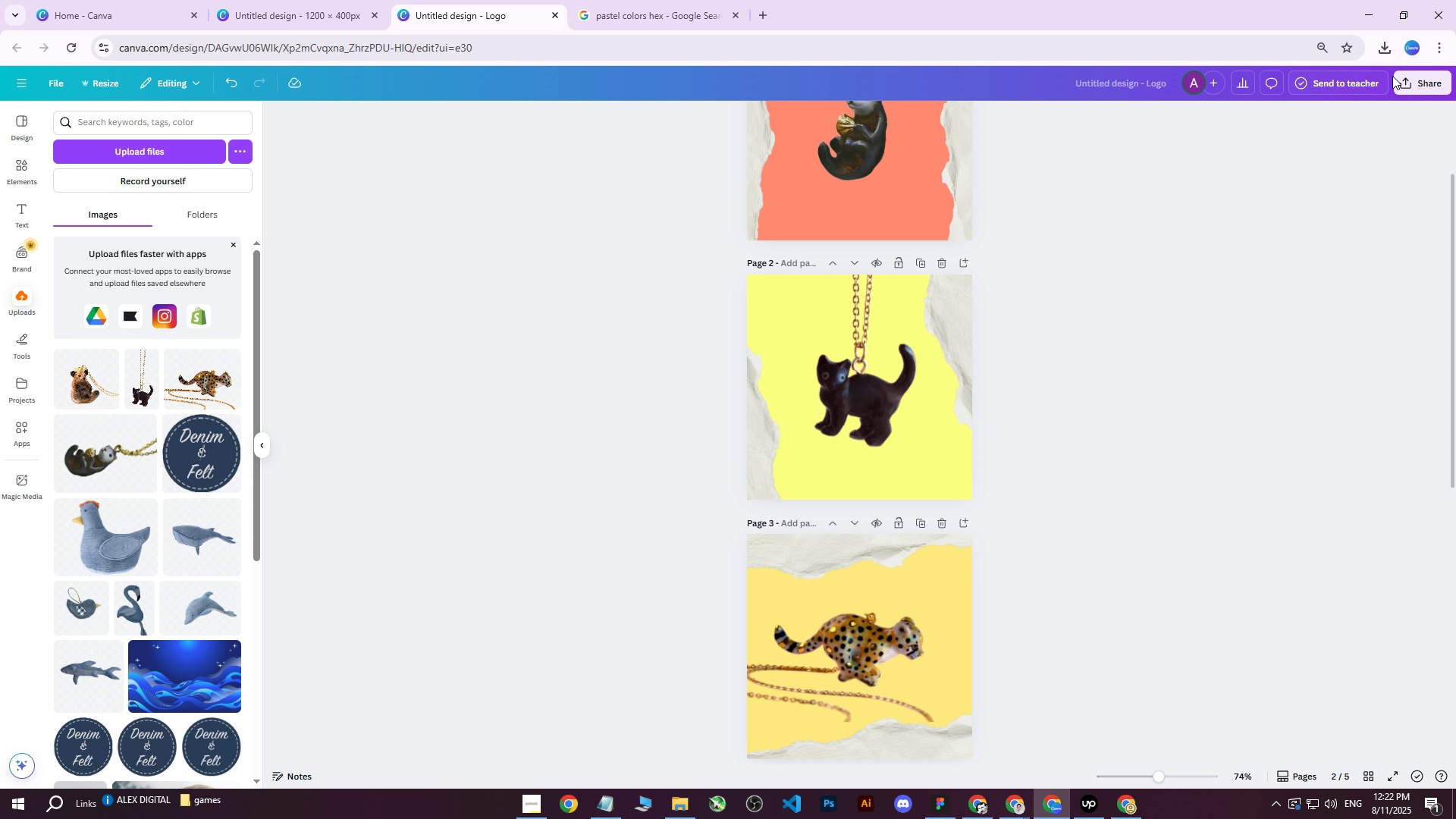 
left_click([1410, 72])
 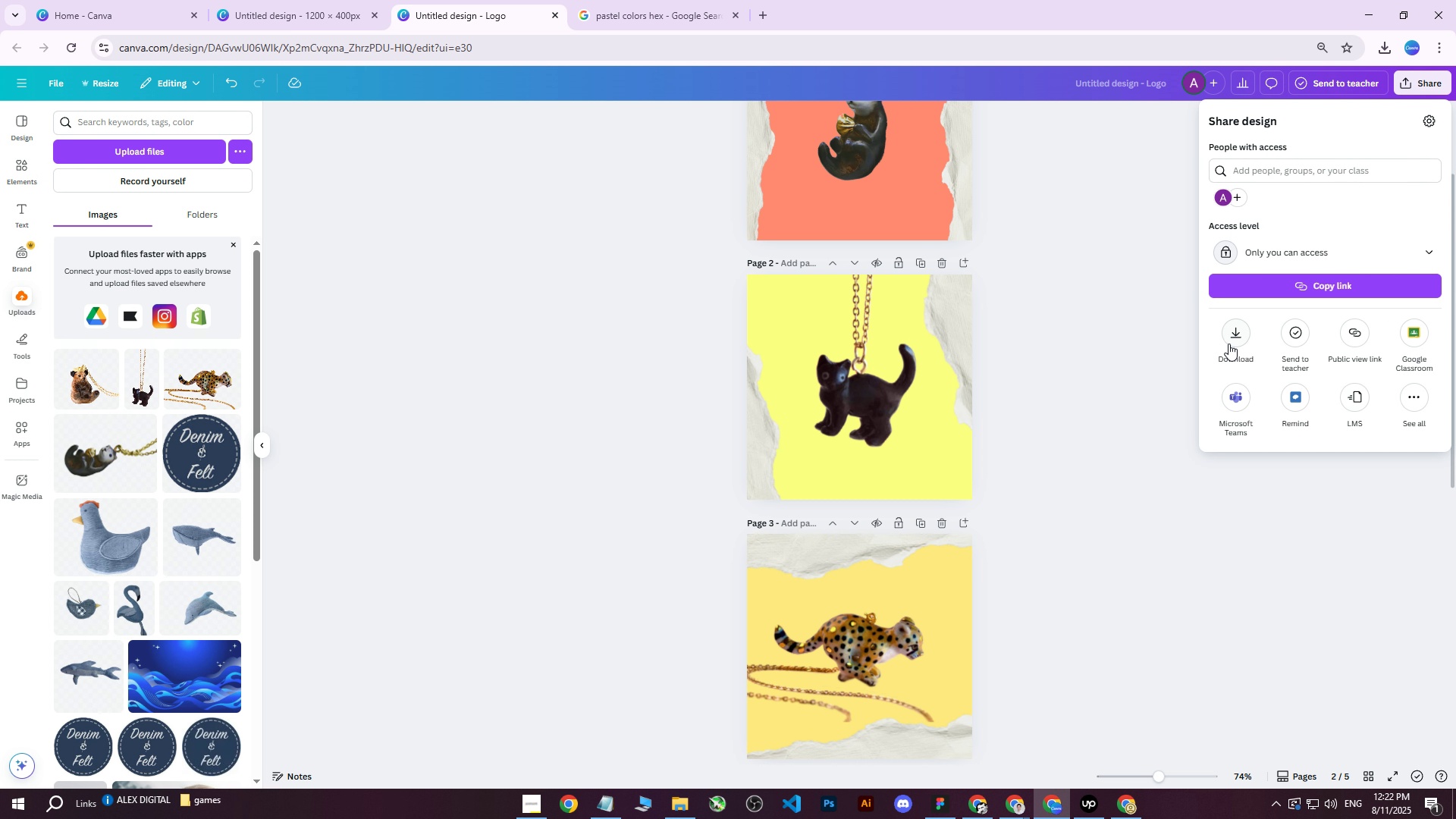 
left_click([1238, 332])
 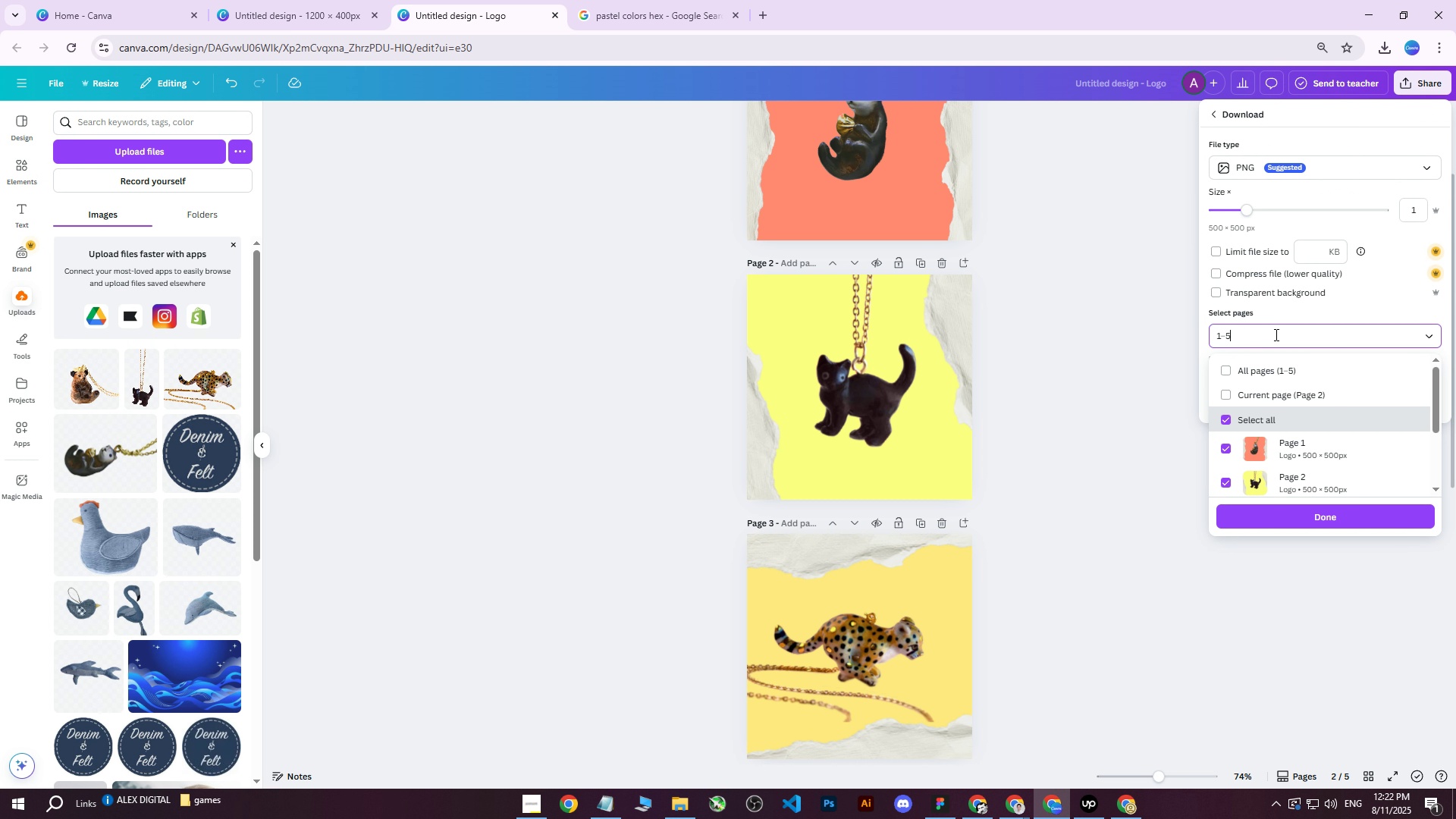 
double_click([1231, 366])
 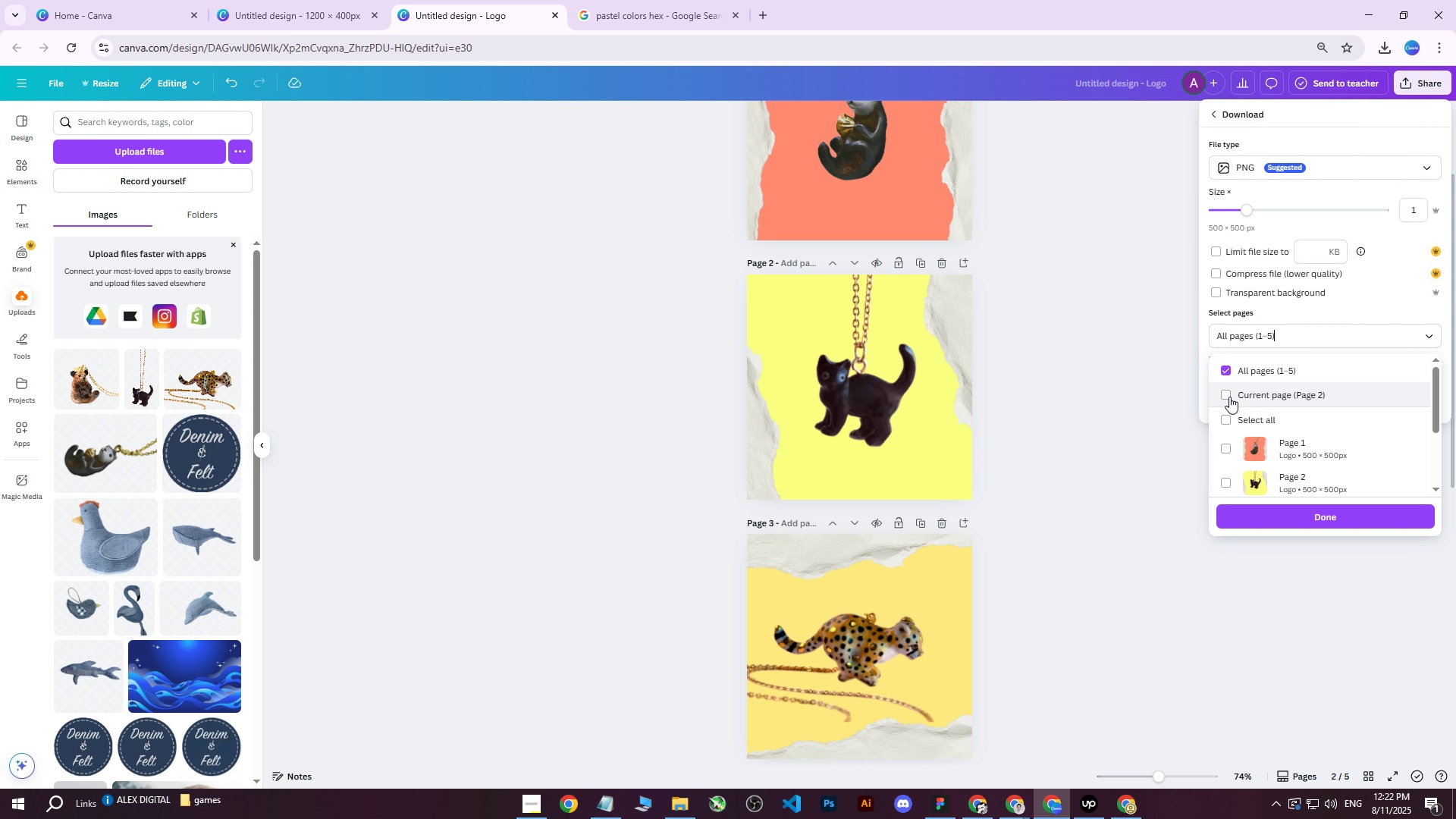 
triple_click([1229, 397])
 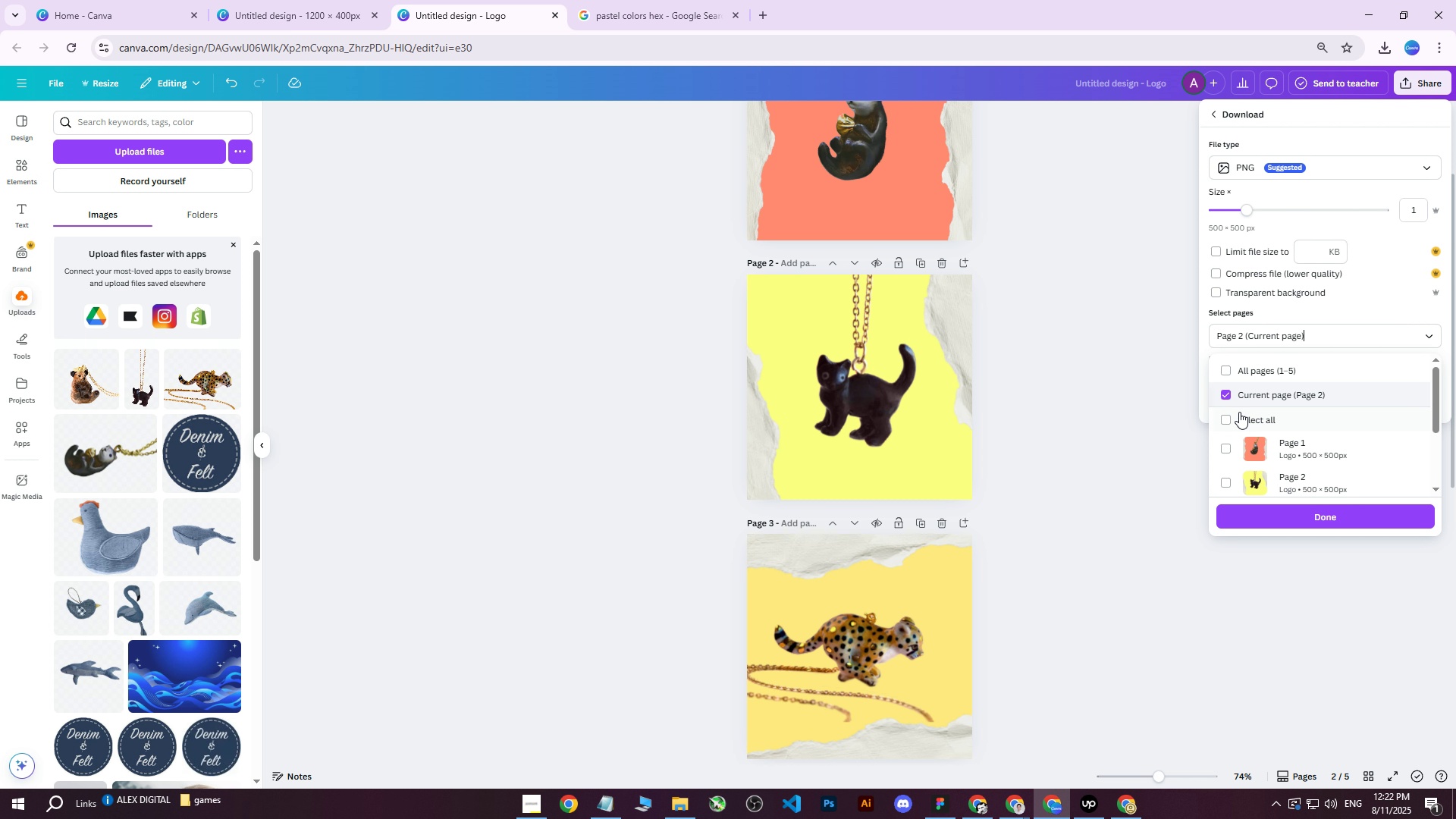 
scroll: coordinate [1290, 426], scroll_direction: down, amount: 1.0
 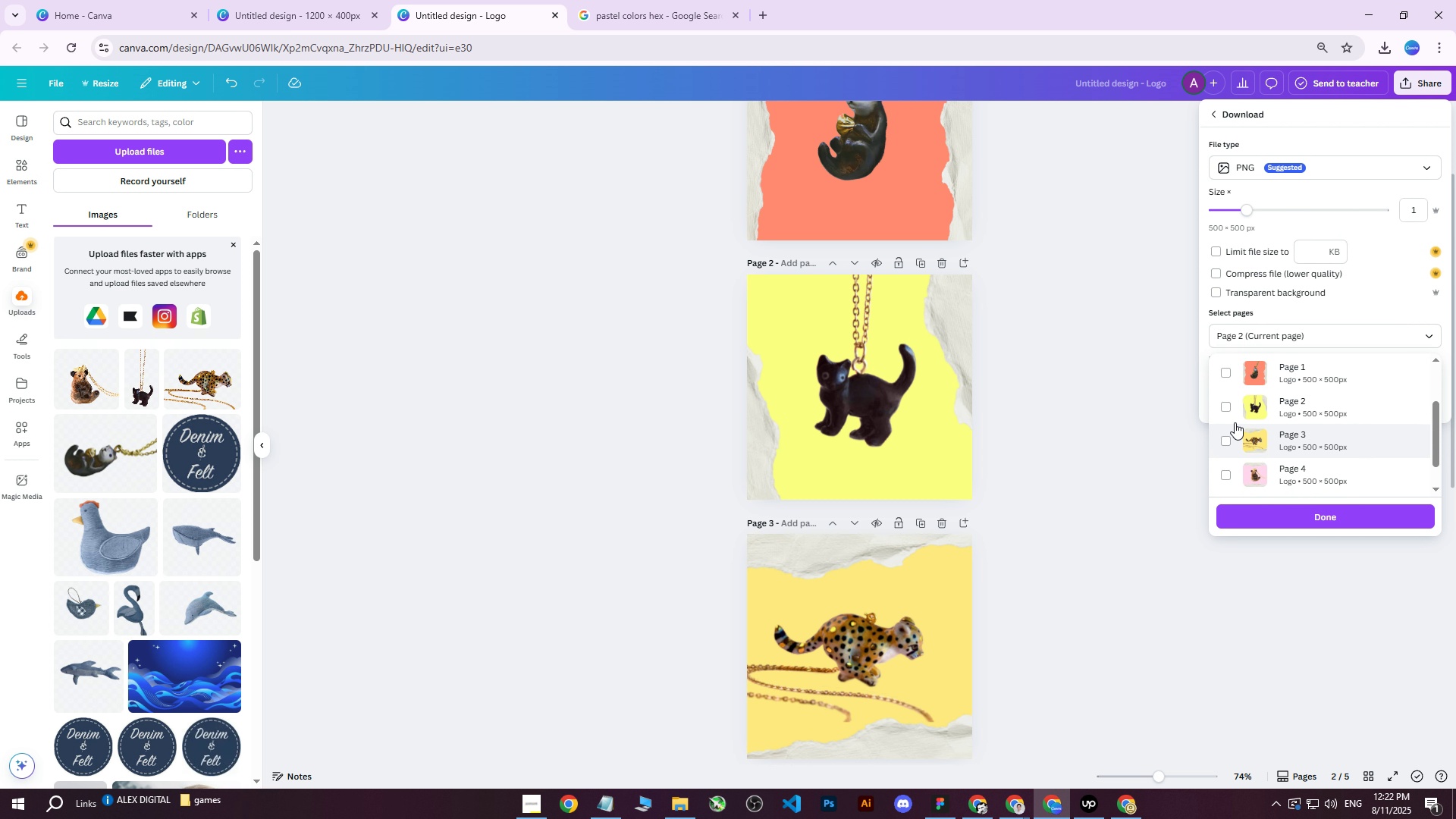 
left_click([1229, 410])
 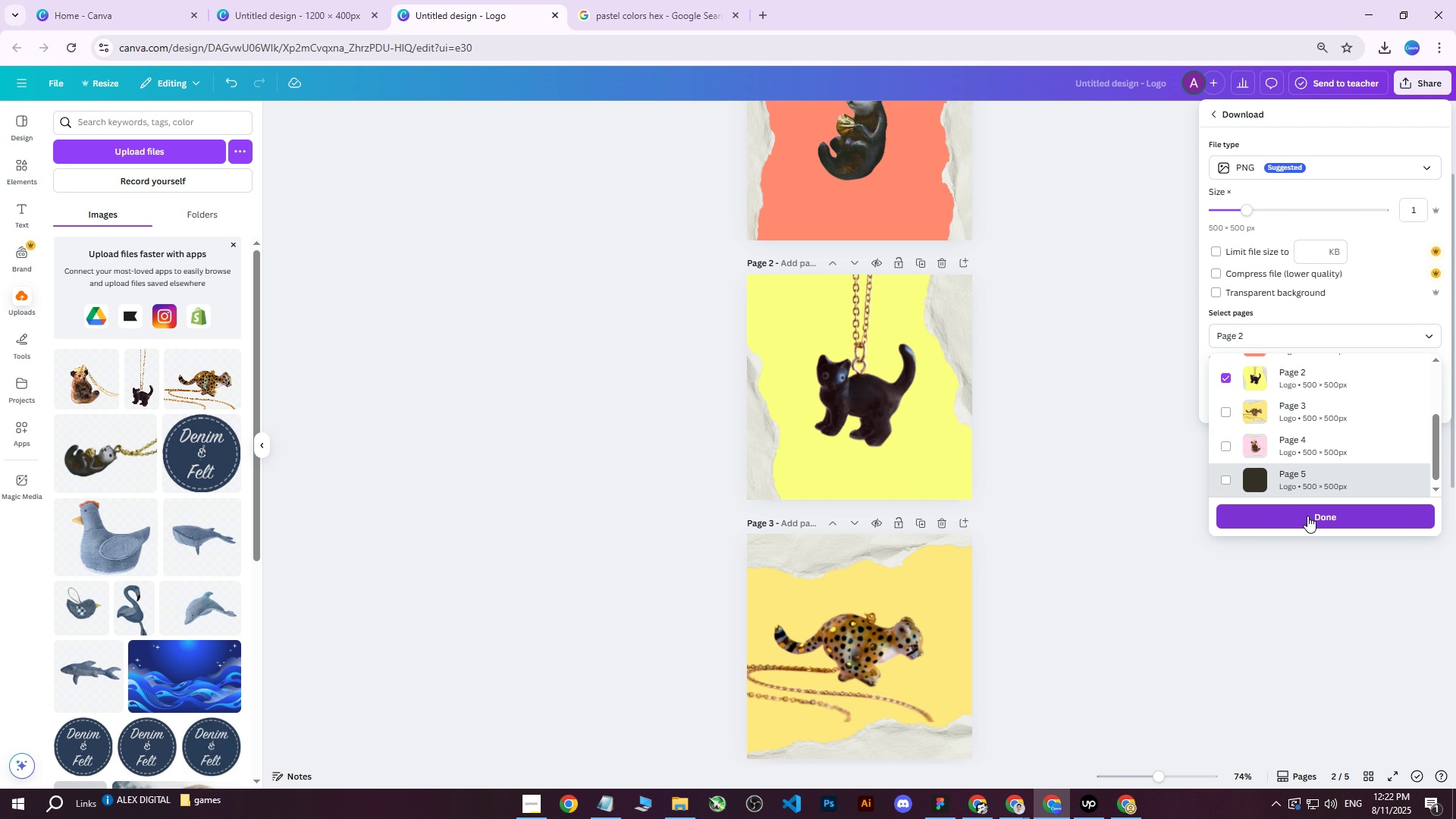 
left_click([1307, 516])
 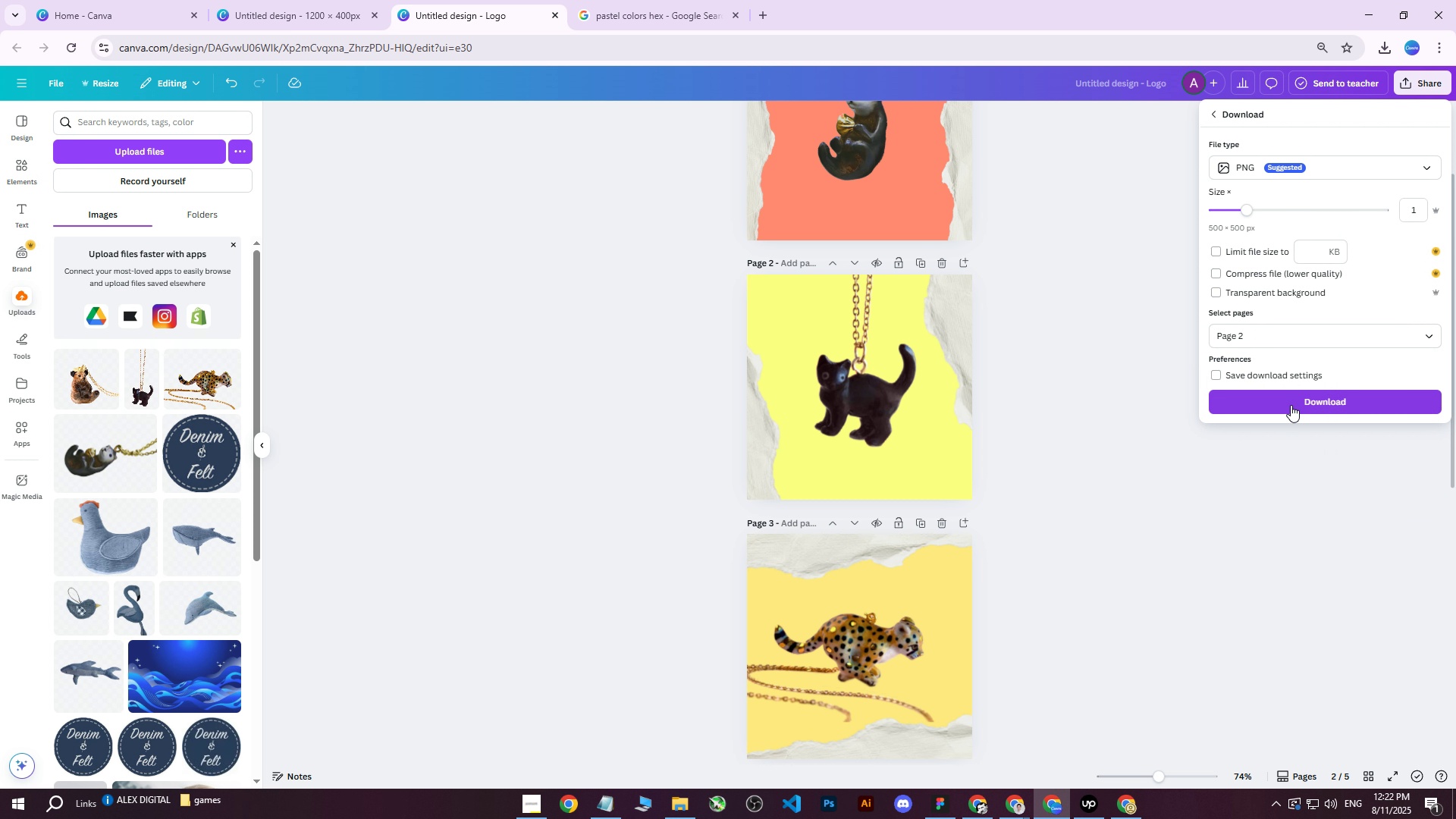 
left_click([1291, 398])
 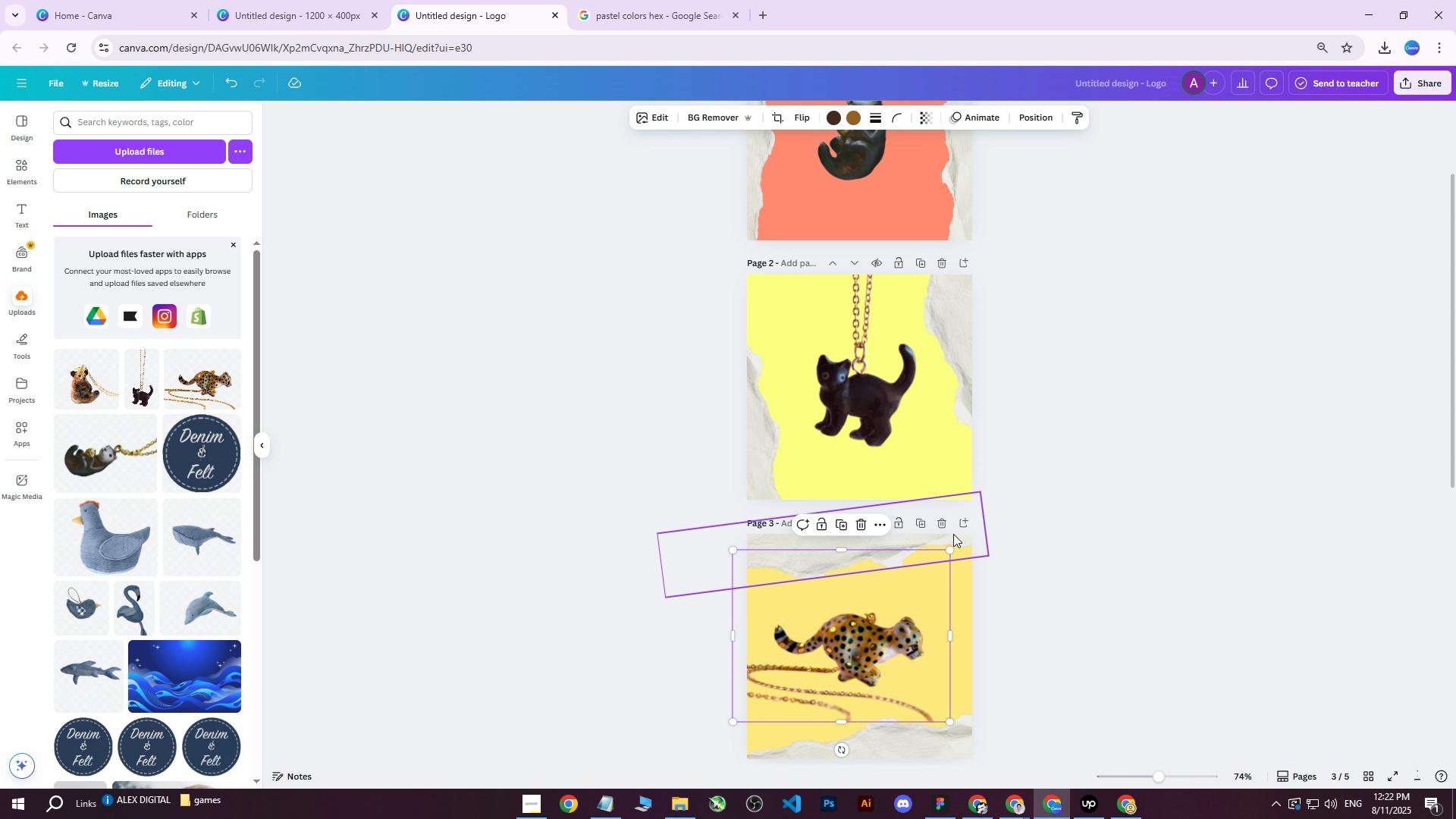 
left_click([958, 572])
 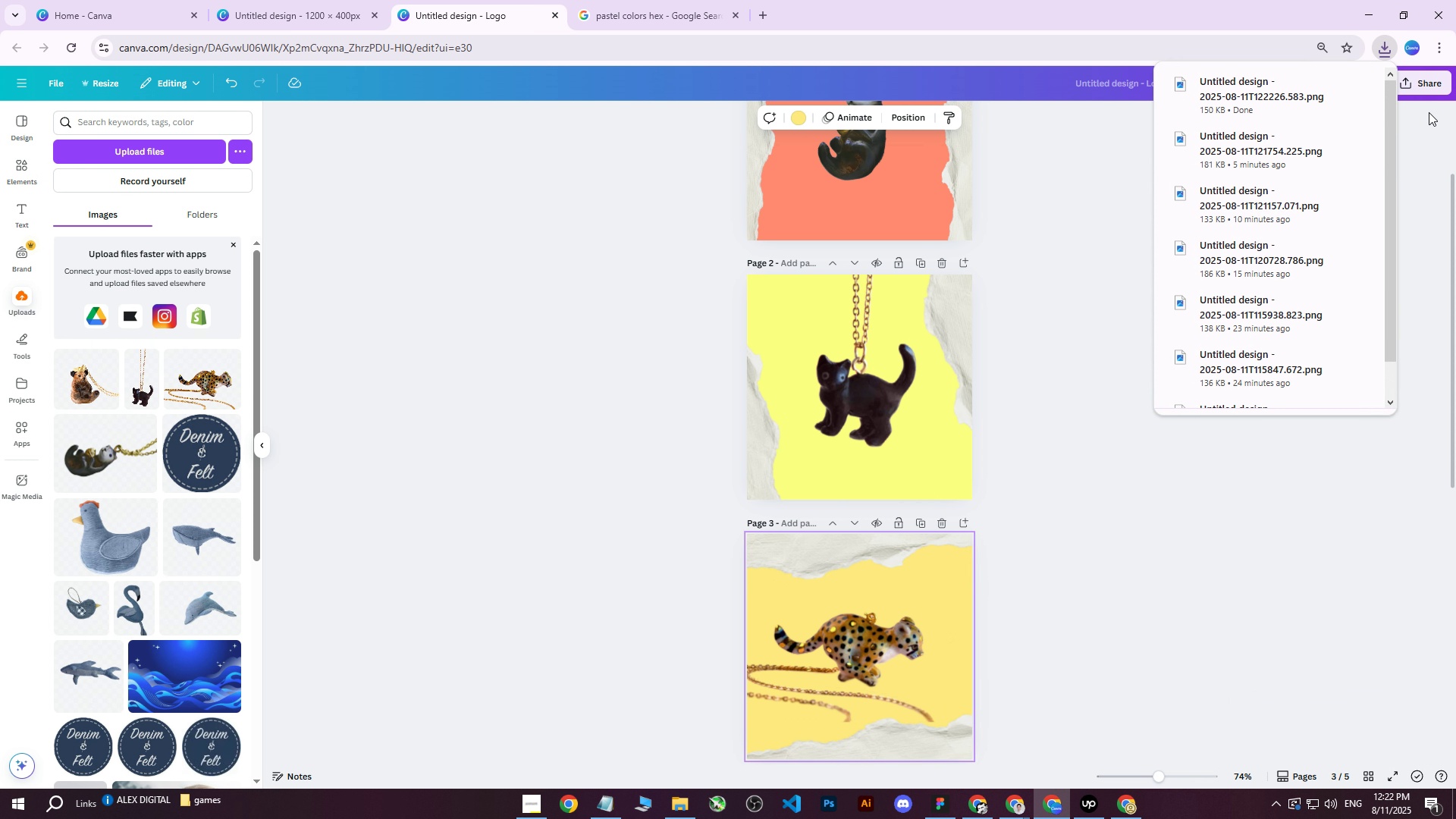 
double_click([1423, 85])
 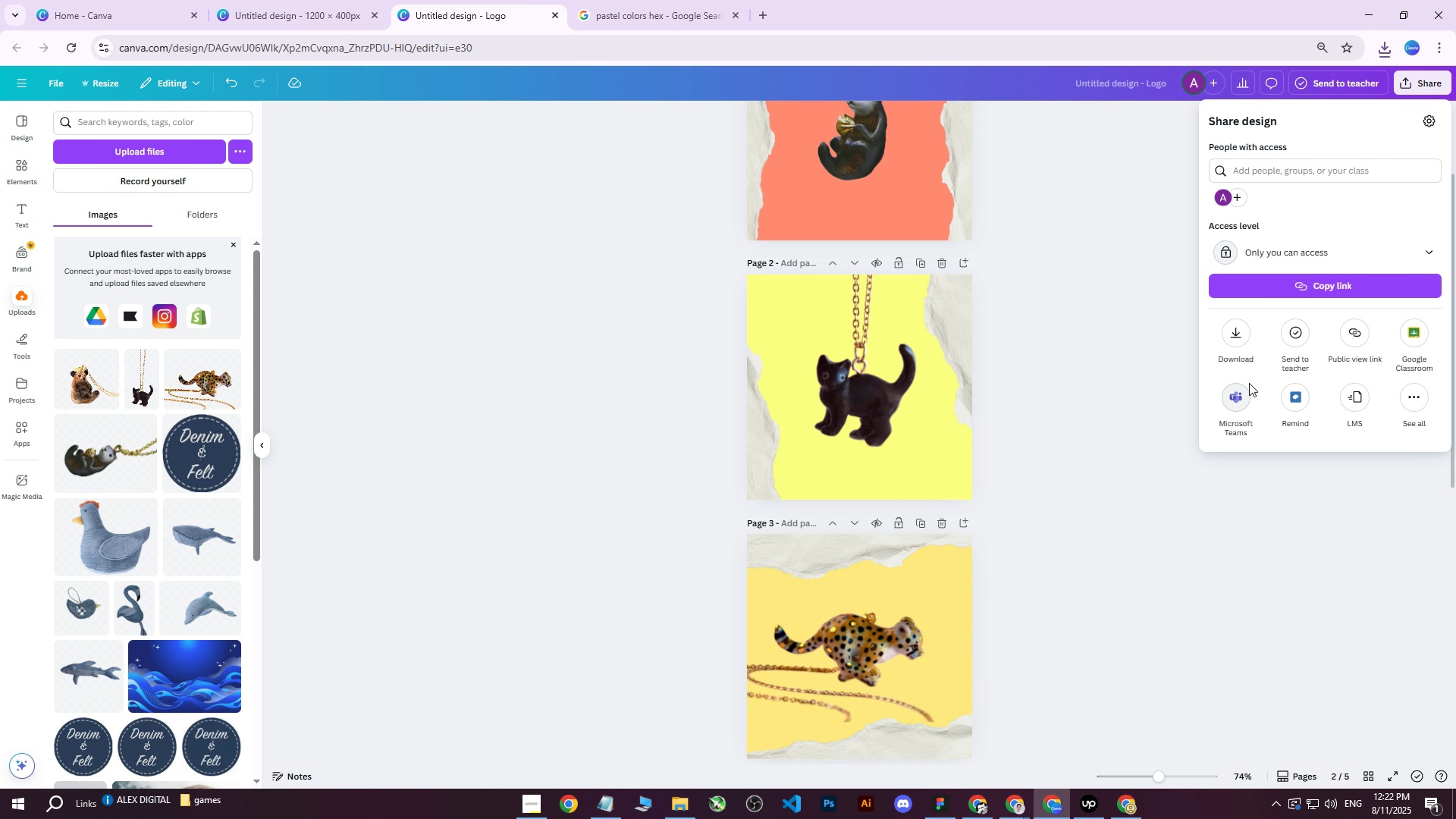 
left_click([1245, 326])
 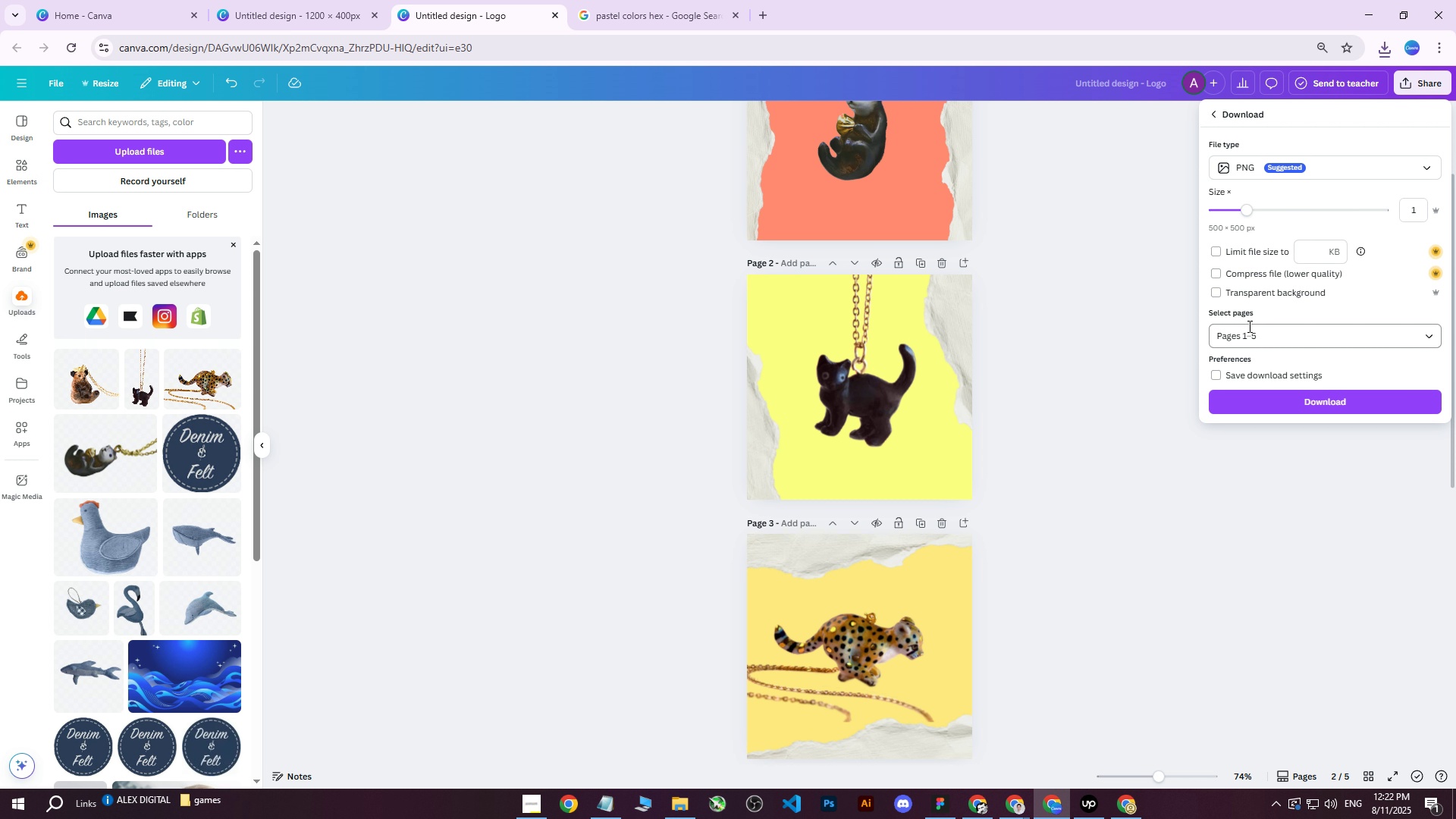 
left_click([1244, 340])
 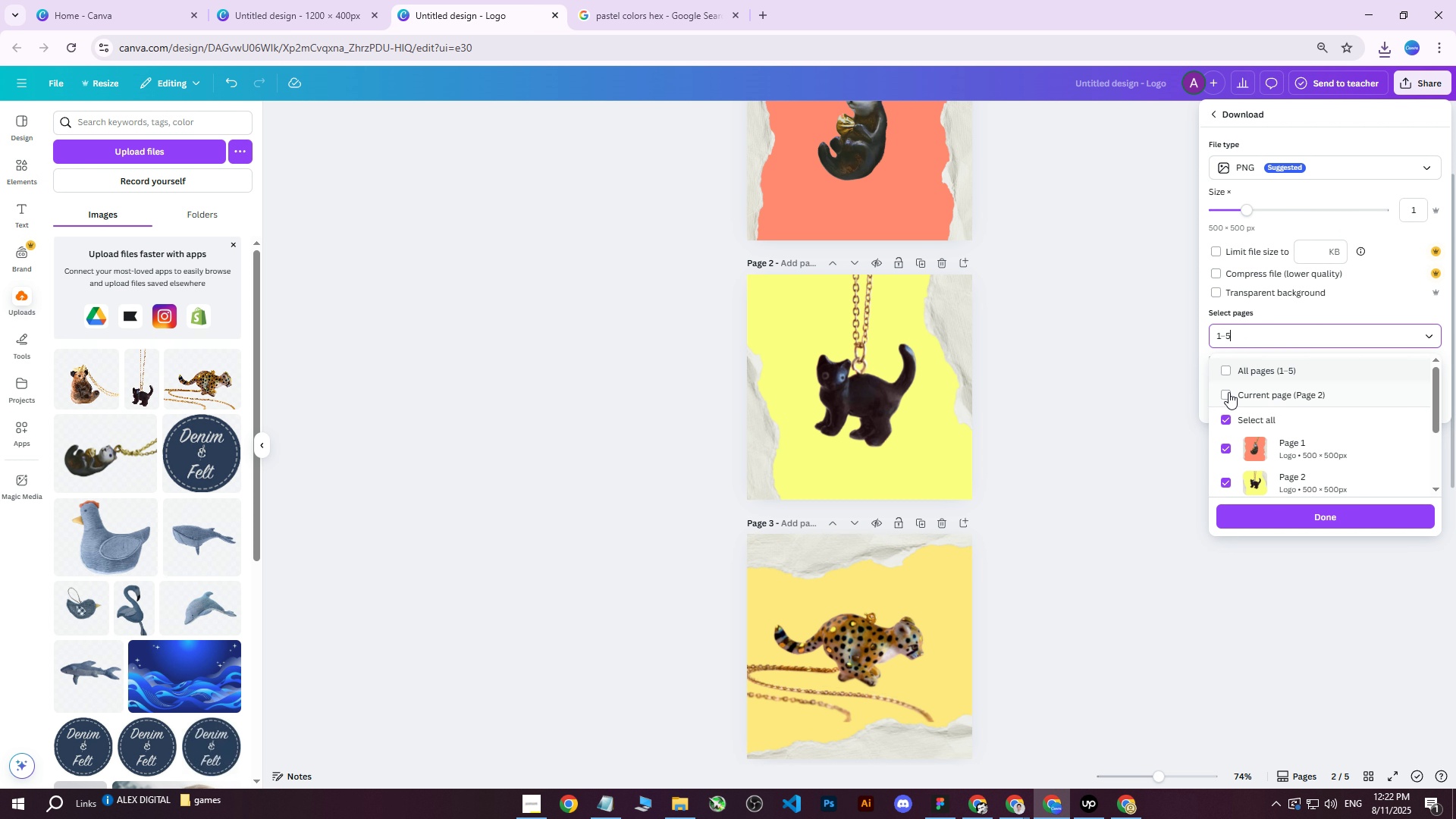 
left_click([1226, 400])
 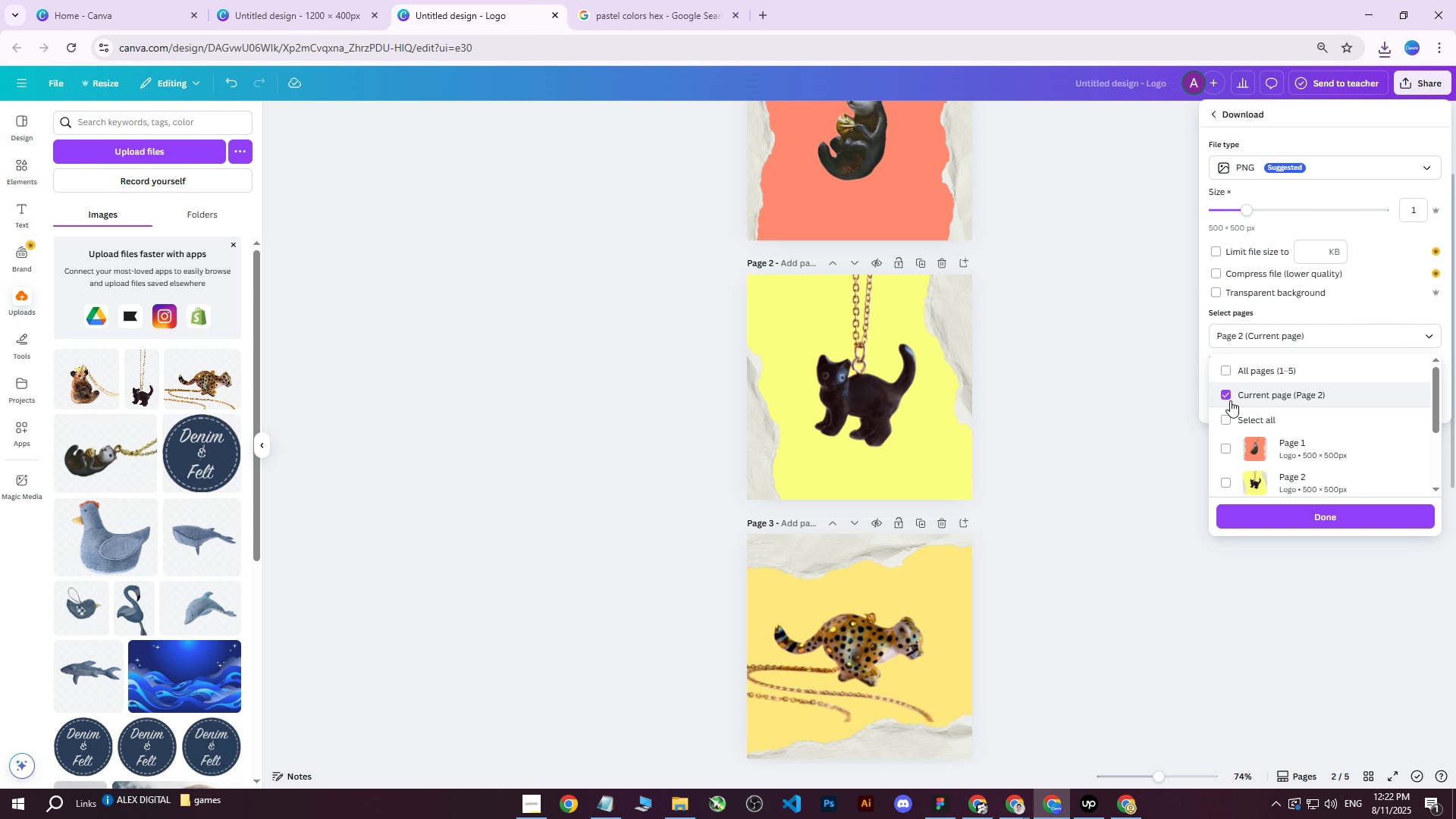 
scroll: coordinate [1260, 453], scroll_direction: down, amount: 2.0
 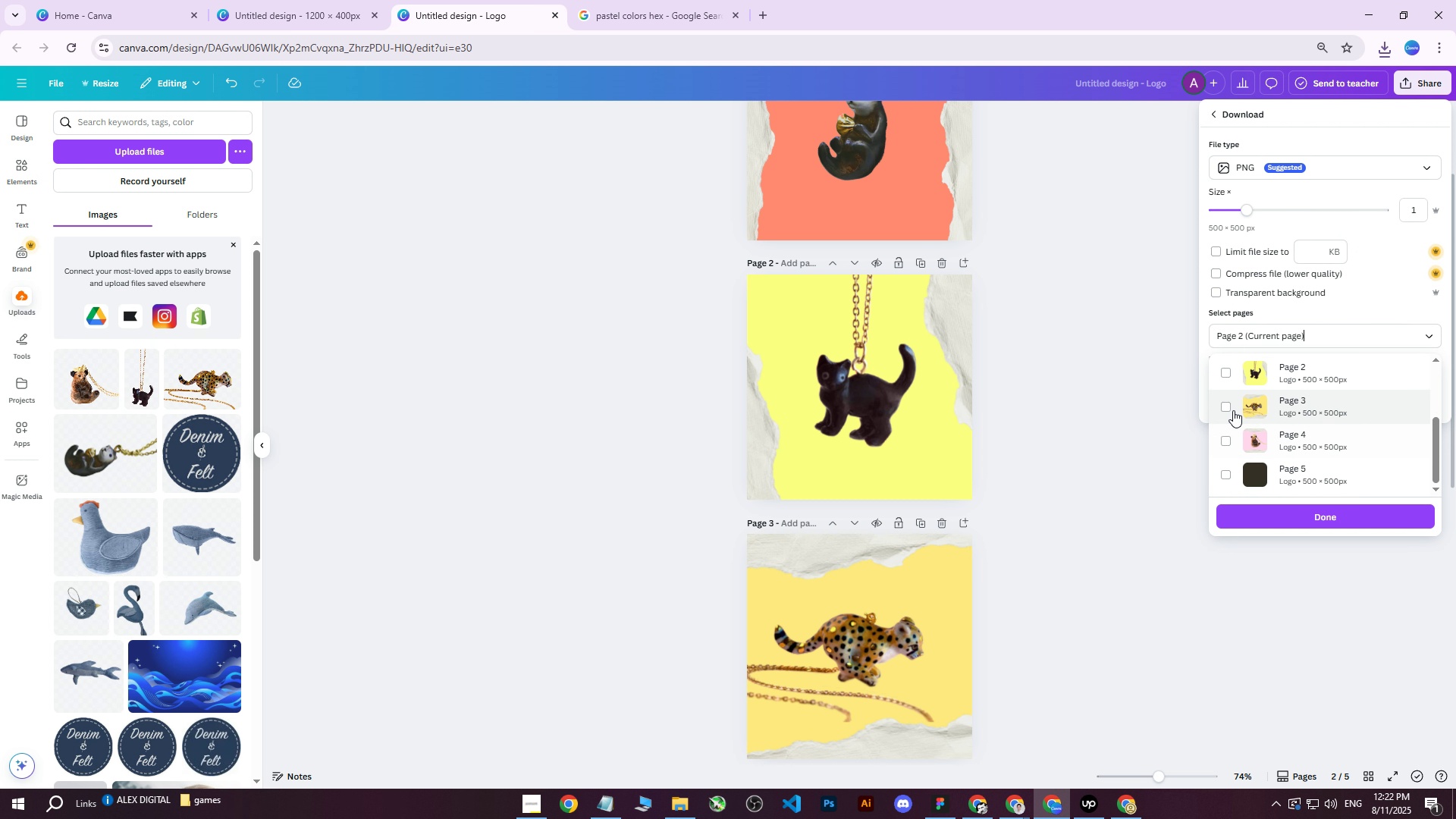 
left_click([1227, 410])
 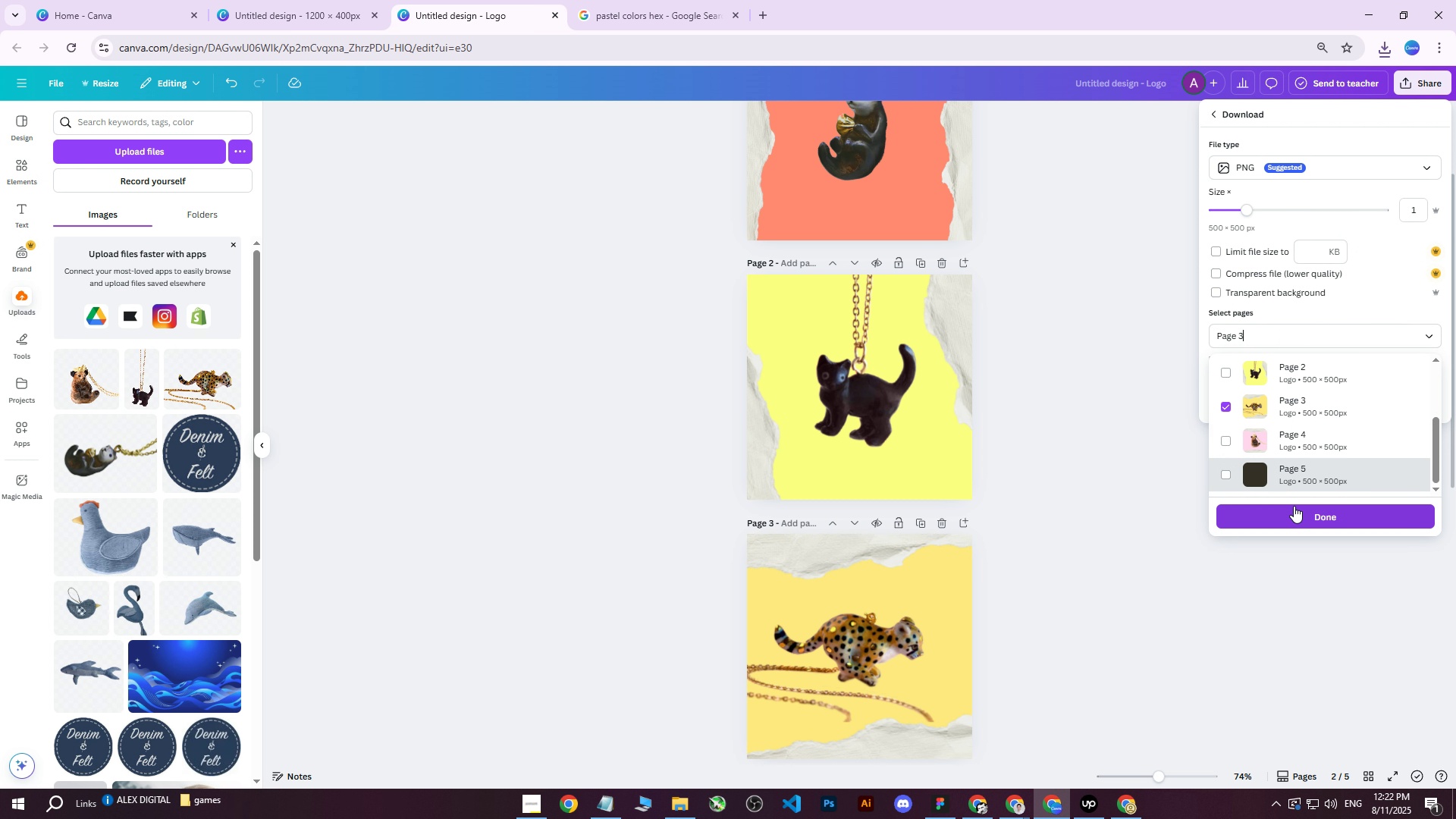 
left_click([1293, 507])
 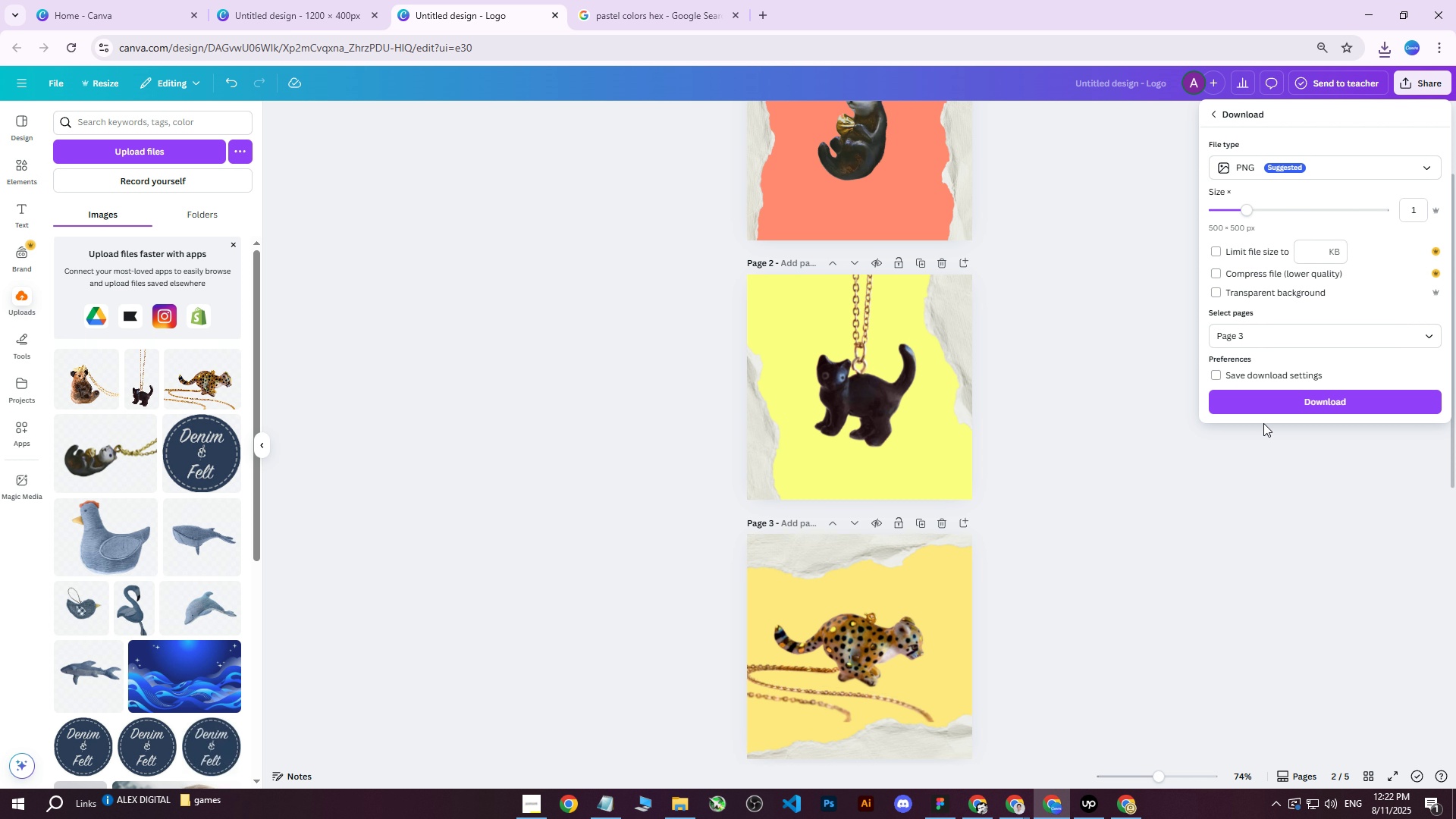 
left_click([1263, 408])
 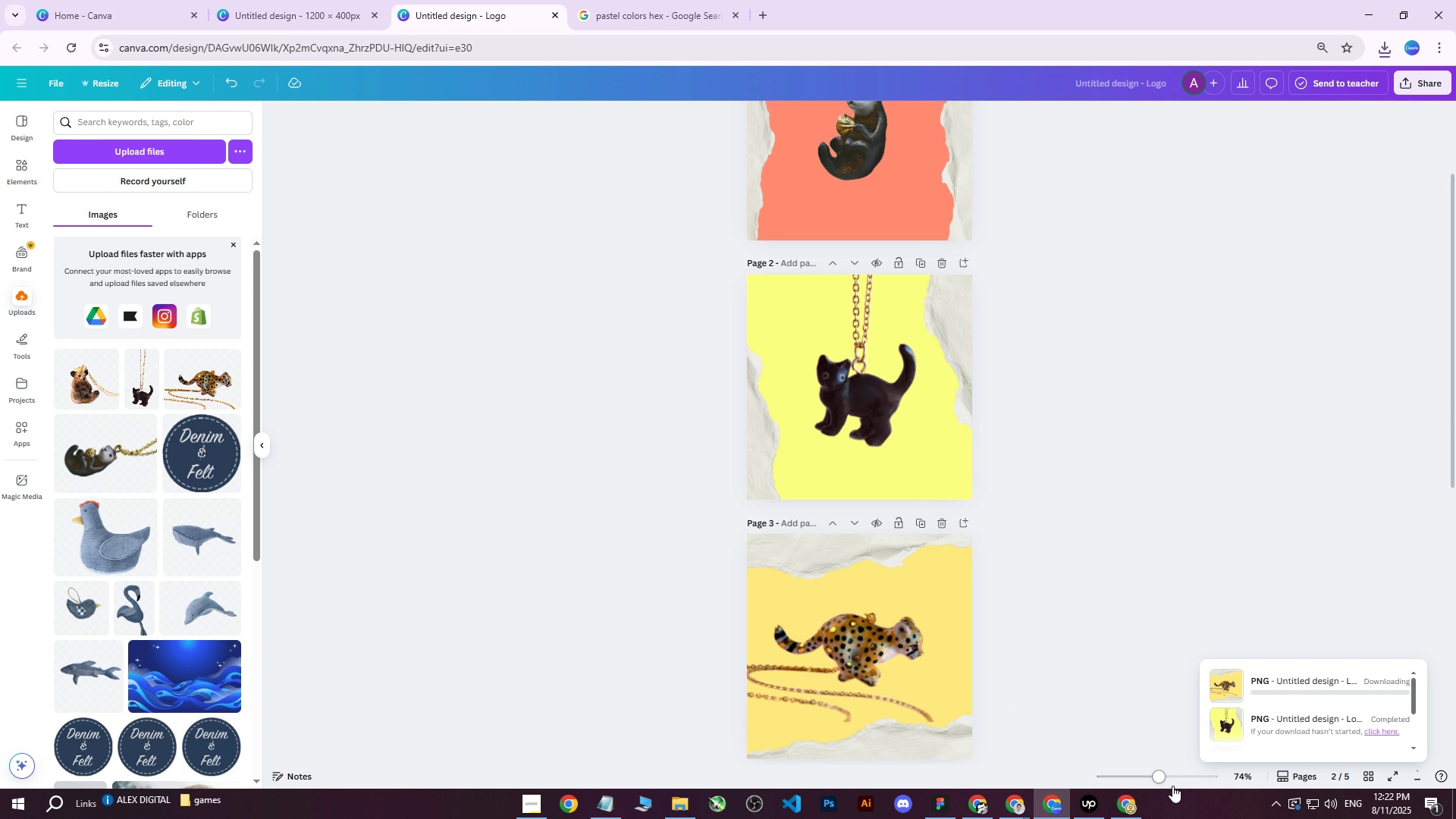 
left_click([1132, 805])
 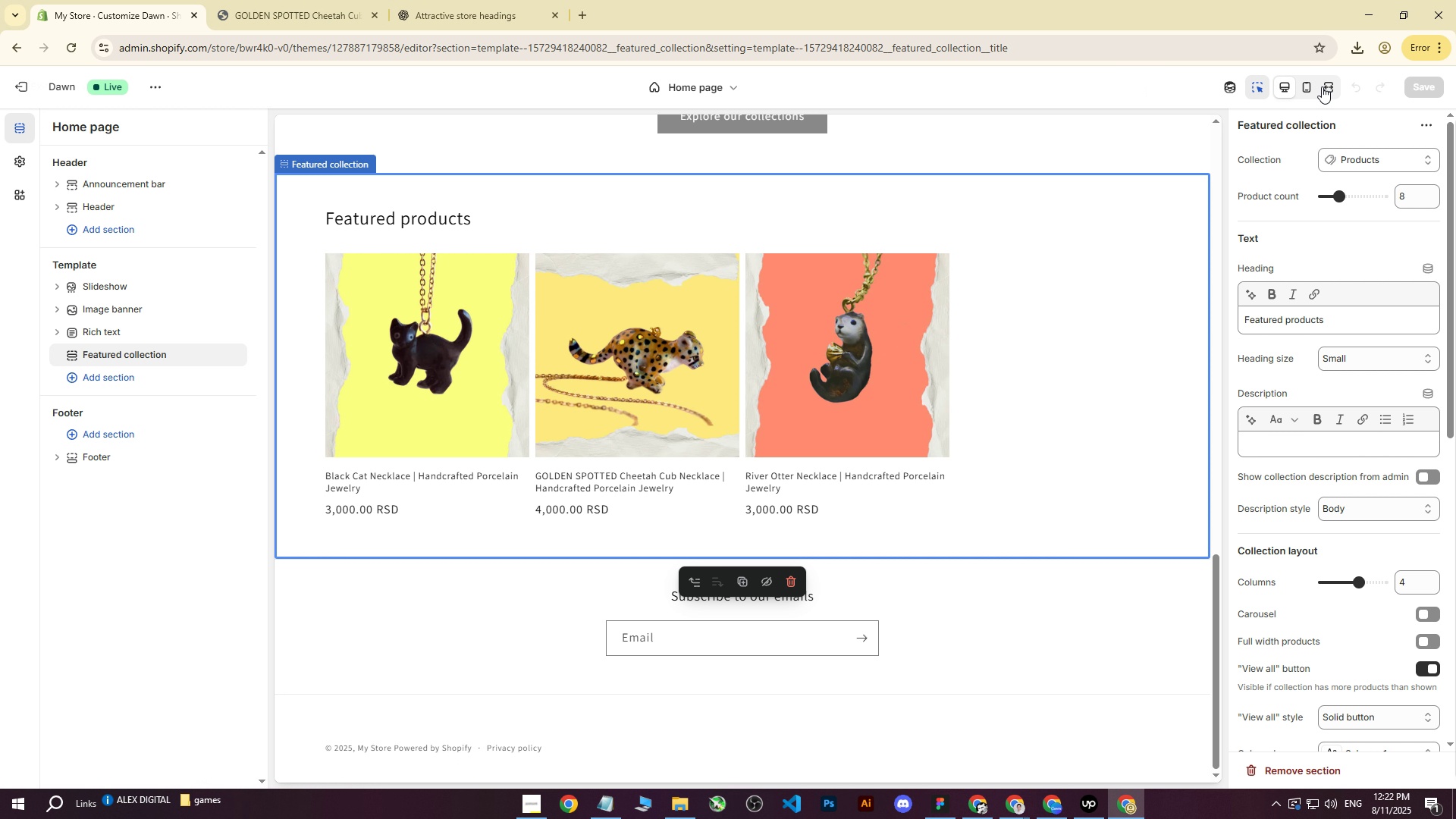 
left_click([18, 83])
 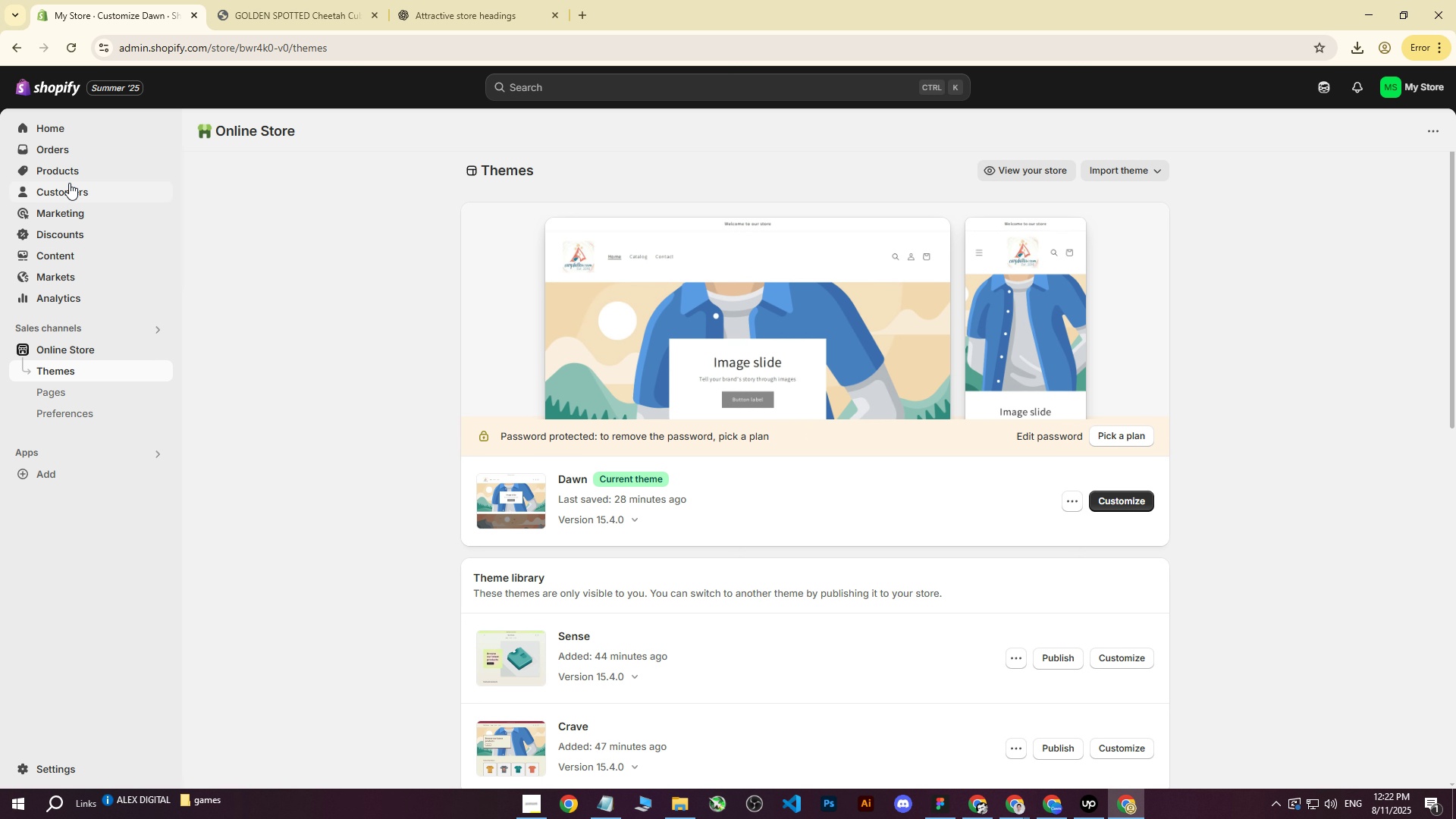 
left_click([73, 171])
 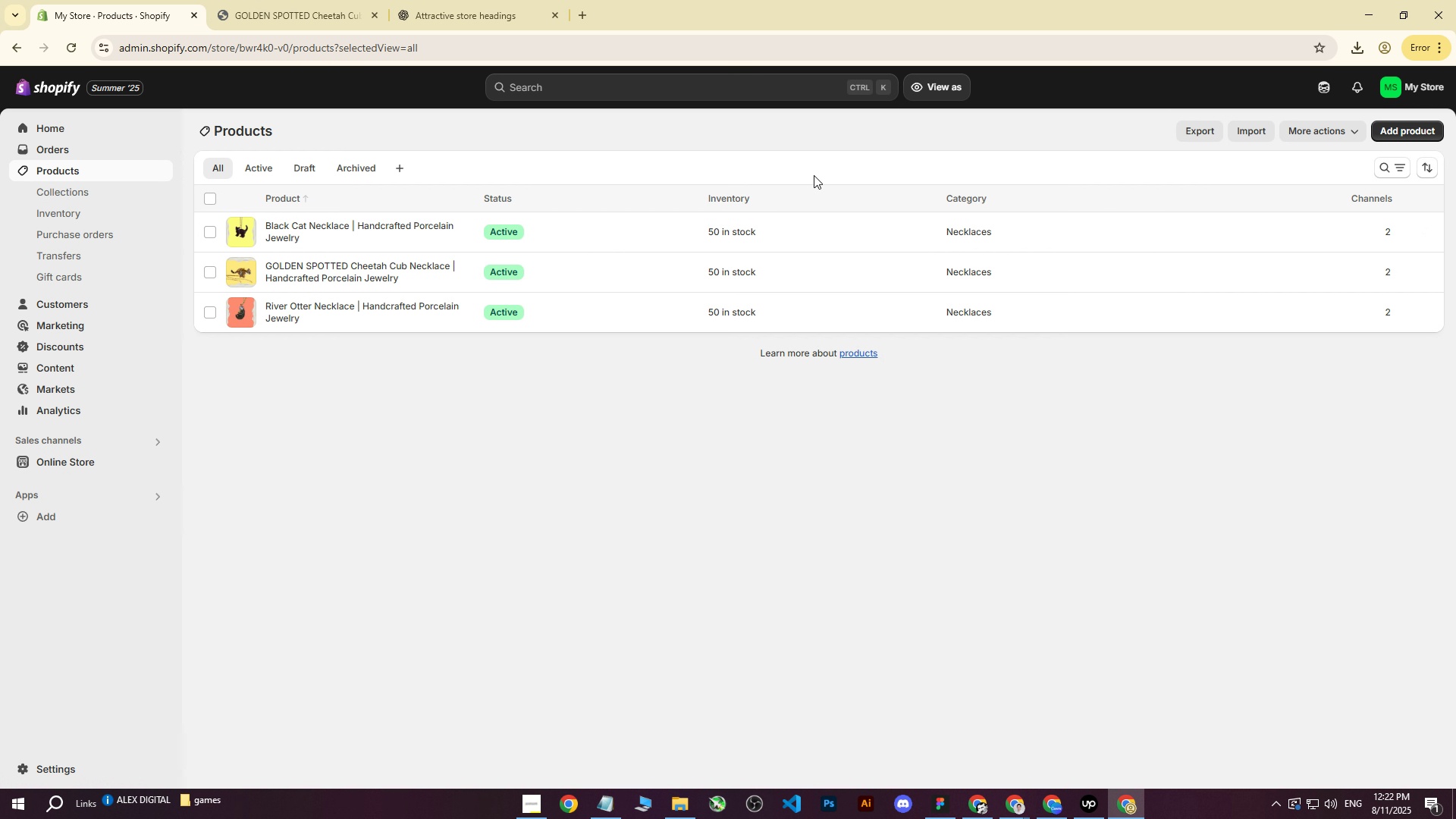 
left_click([1417, 140])
 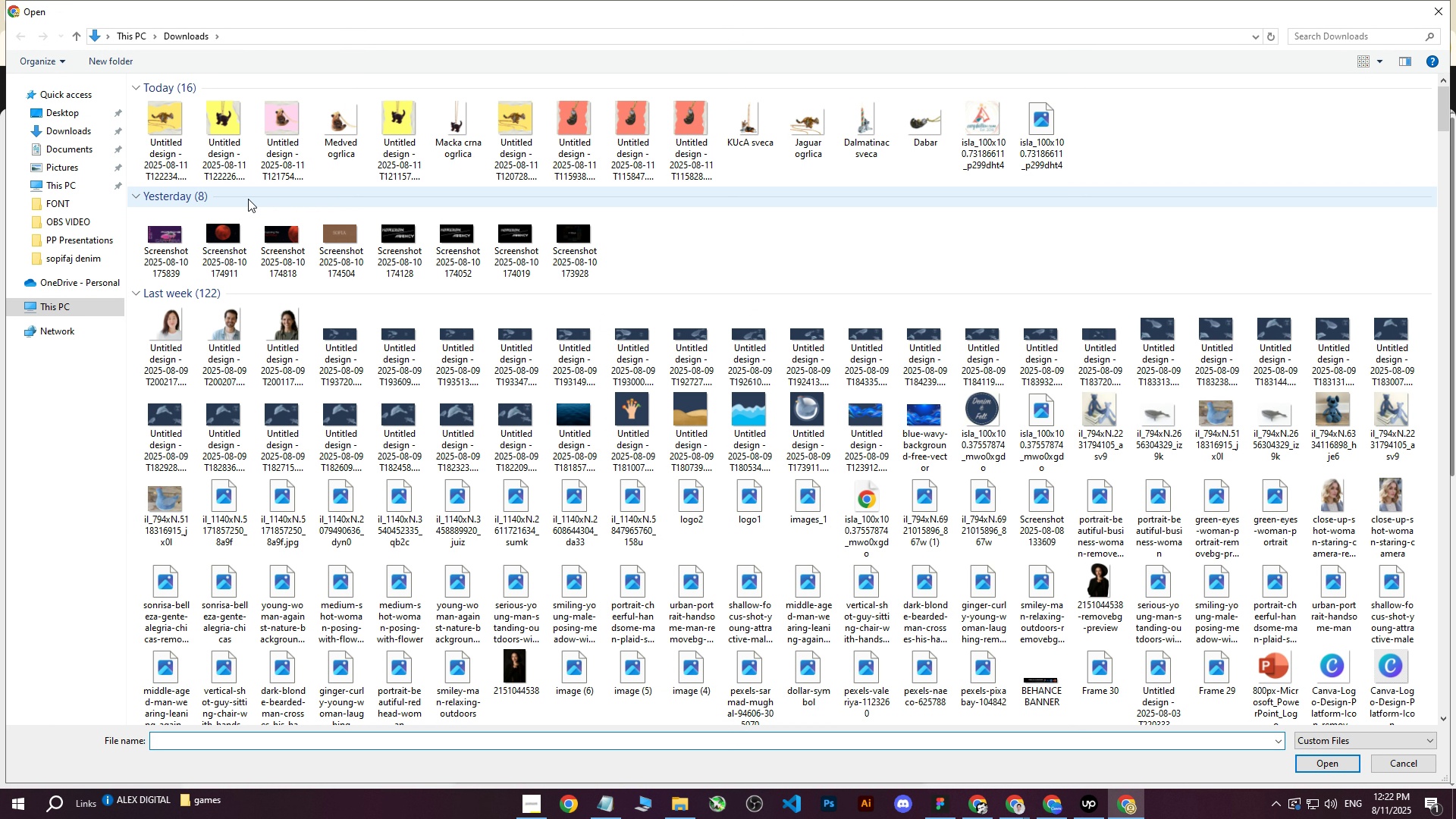 
left_click([167, 135])
 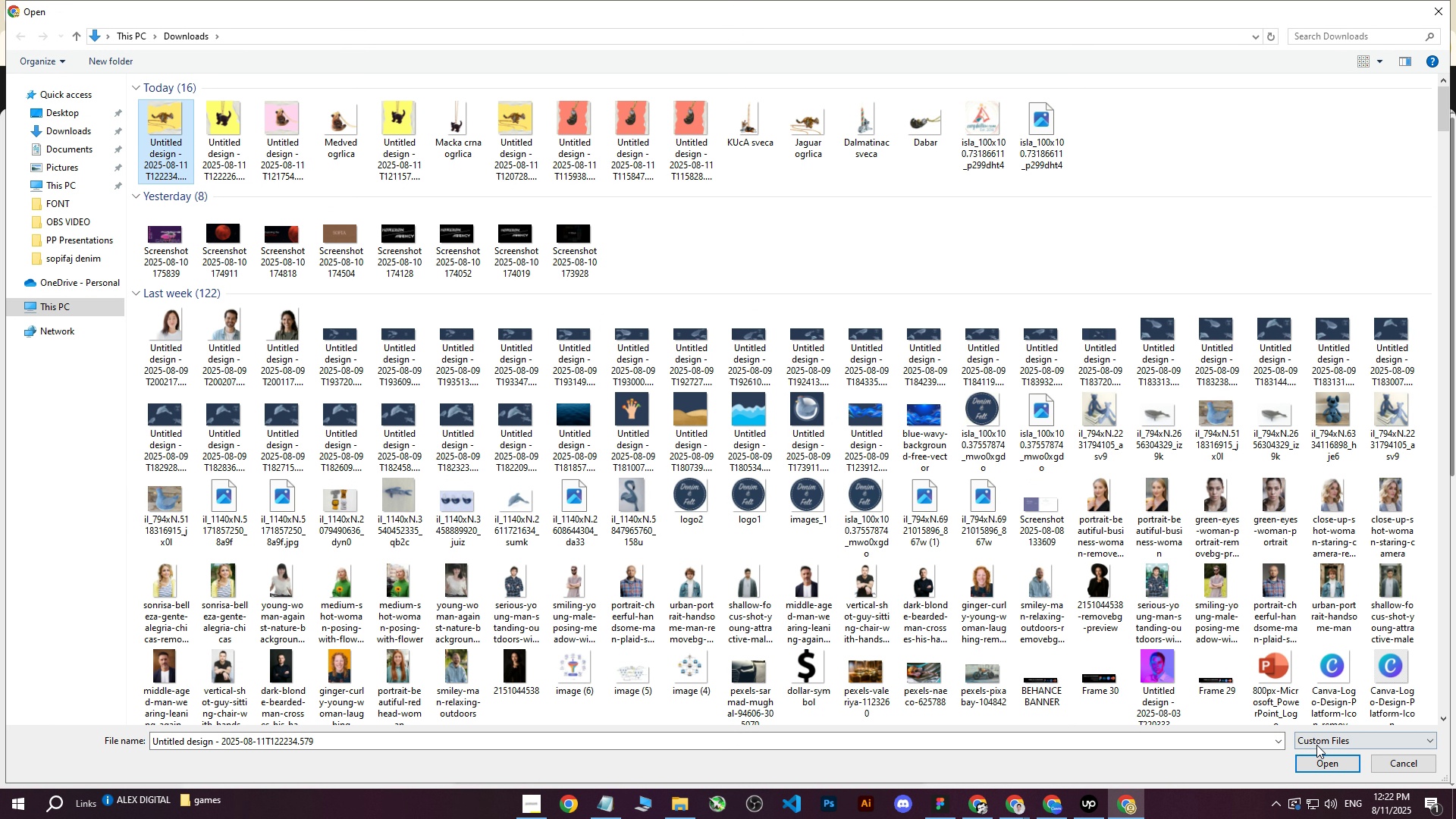 
left_click([1316, 757])
 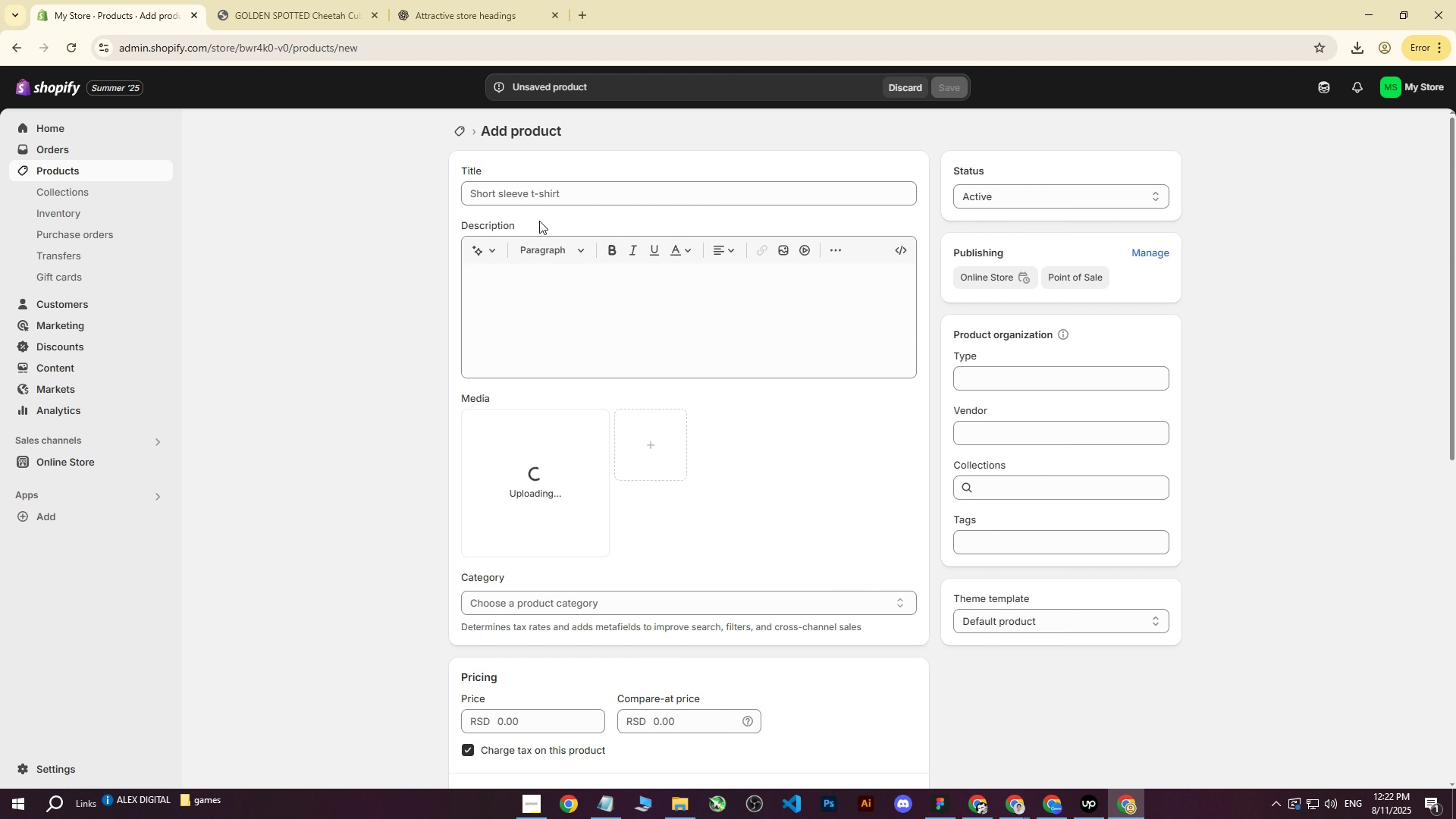 
left_click([544, 195])
 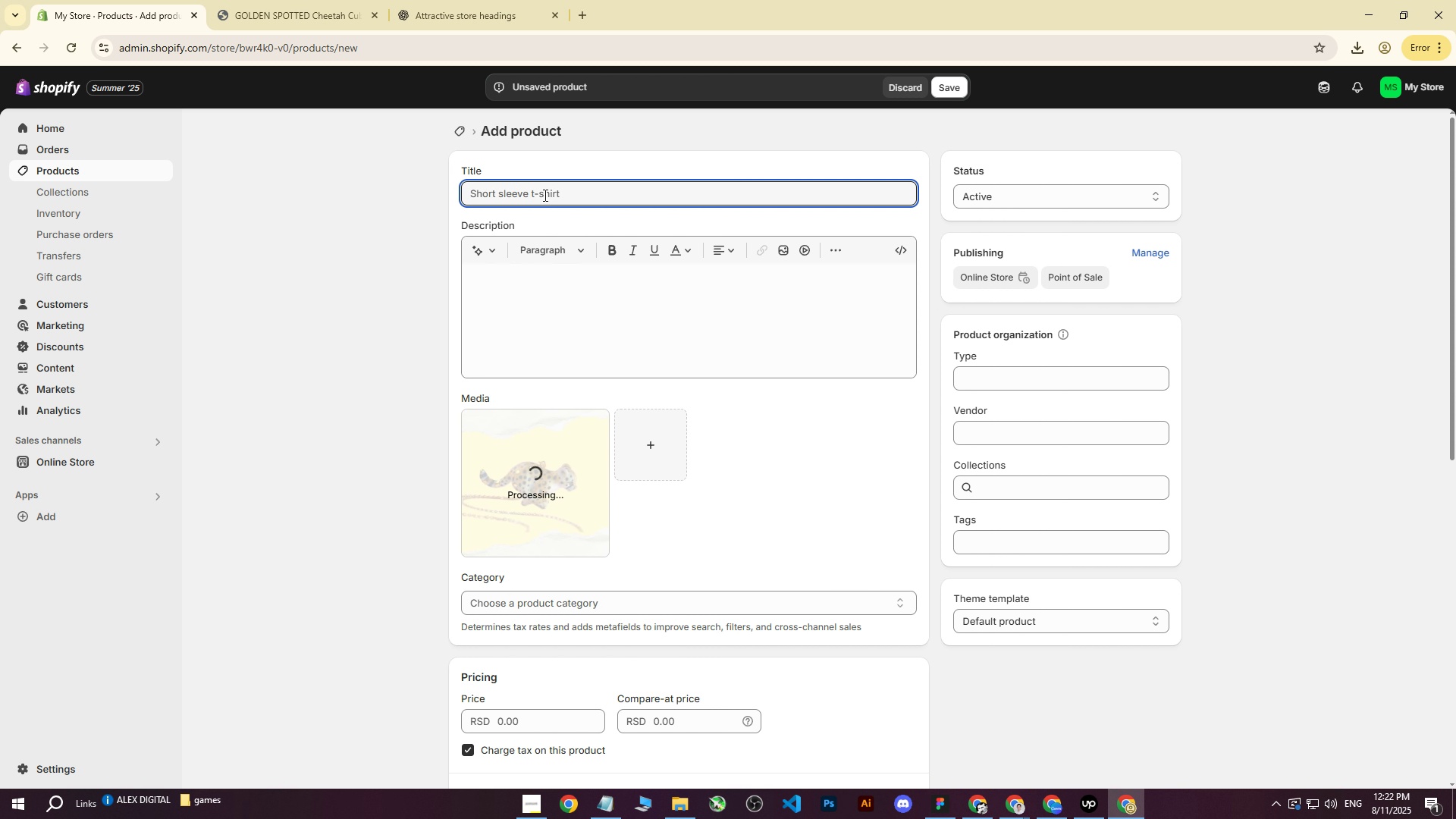 
type(DA)
 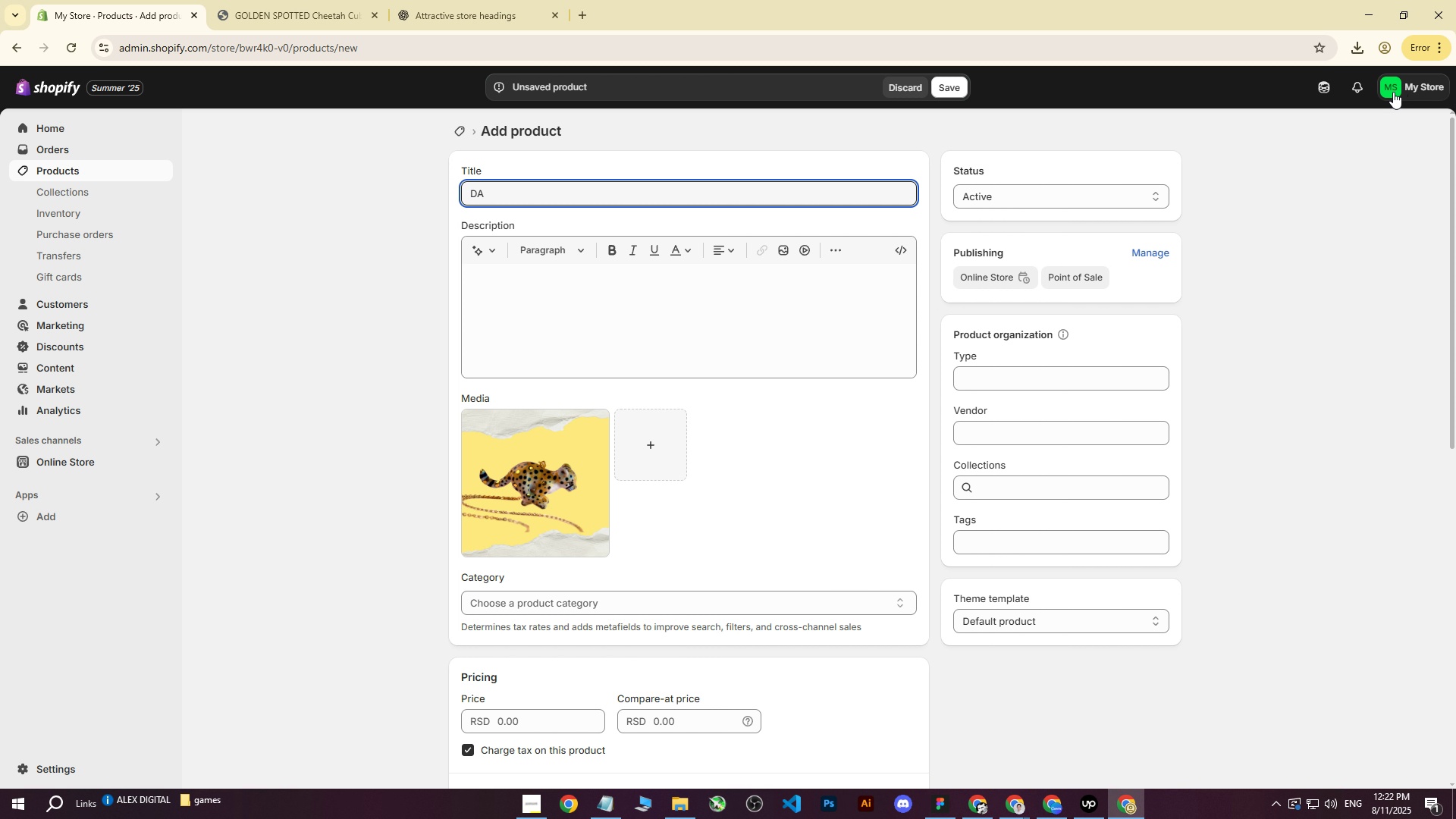 
left_click([400, 346])
 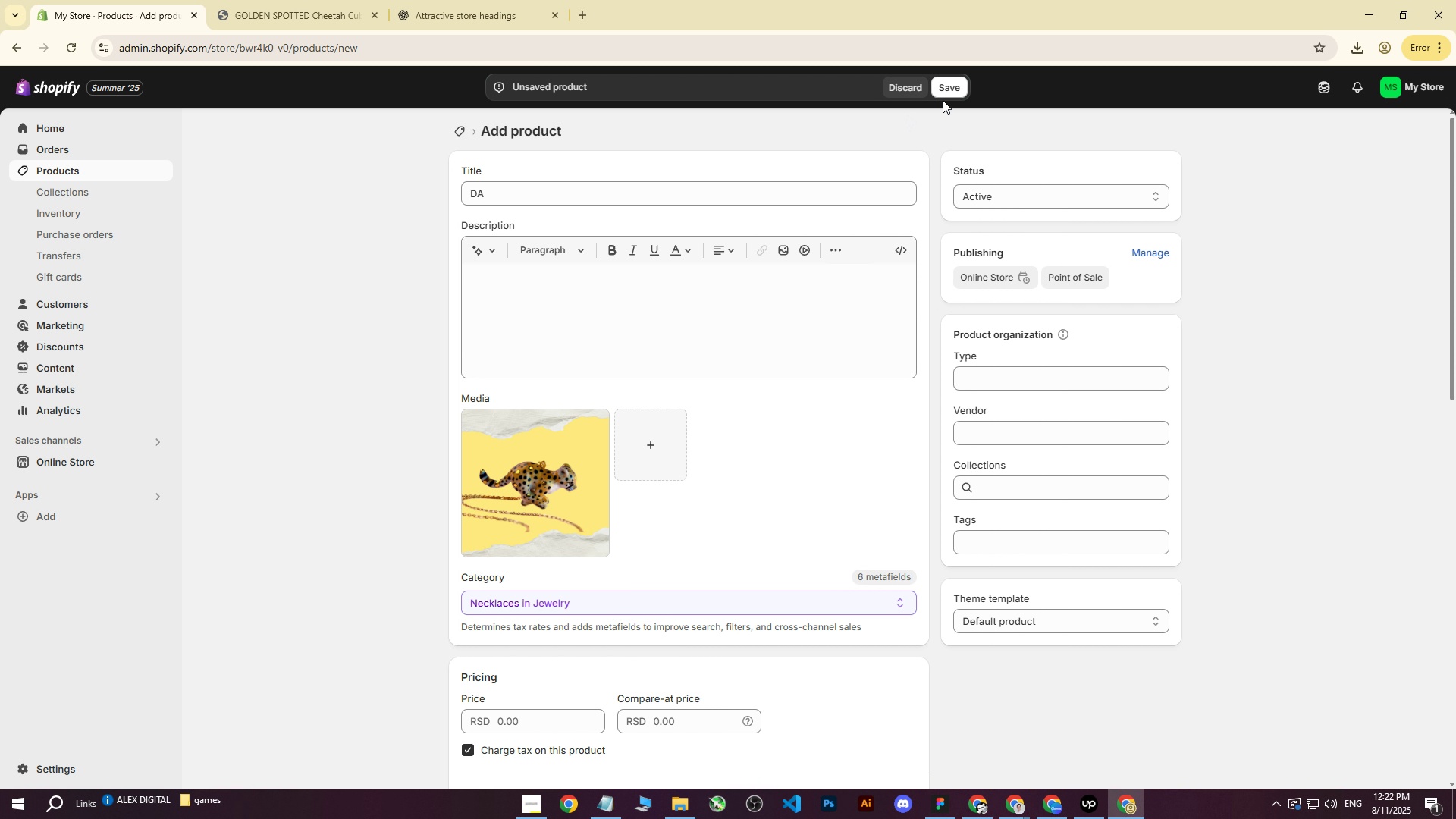 
left_click([947, 89])
 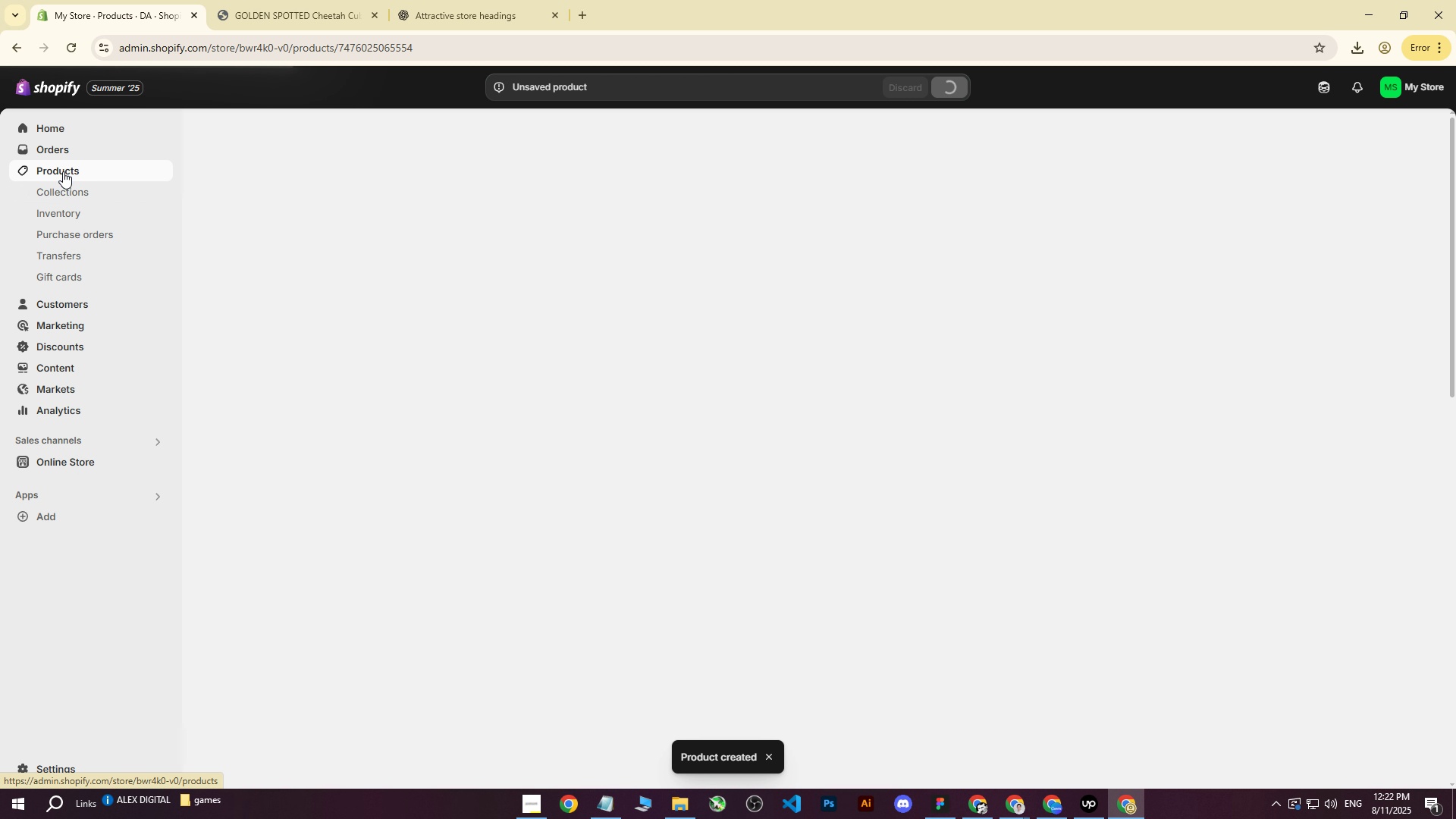 
left_click([63, 171])
 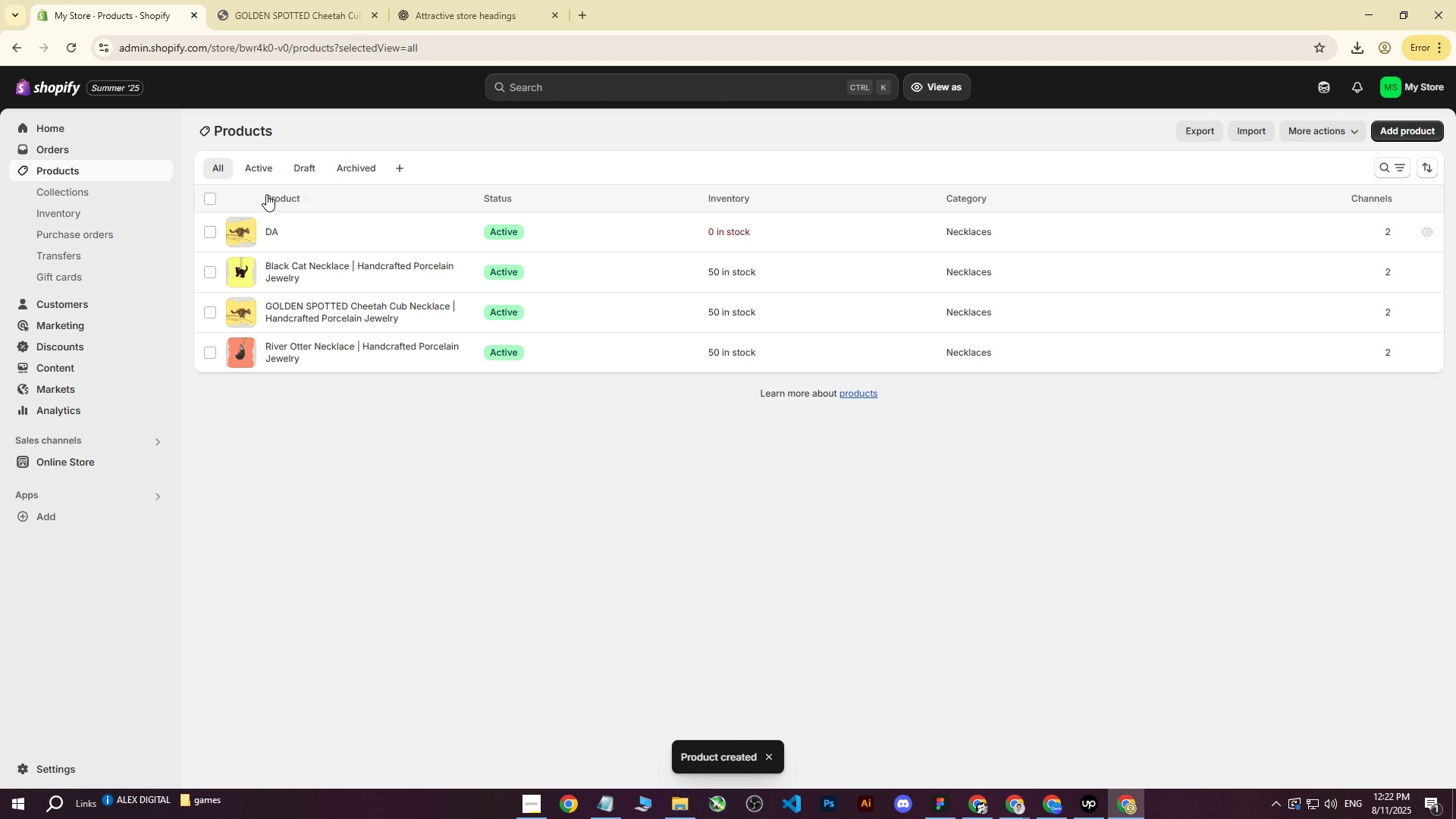 
left_click([1385, 128])
 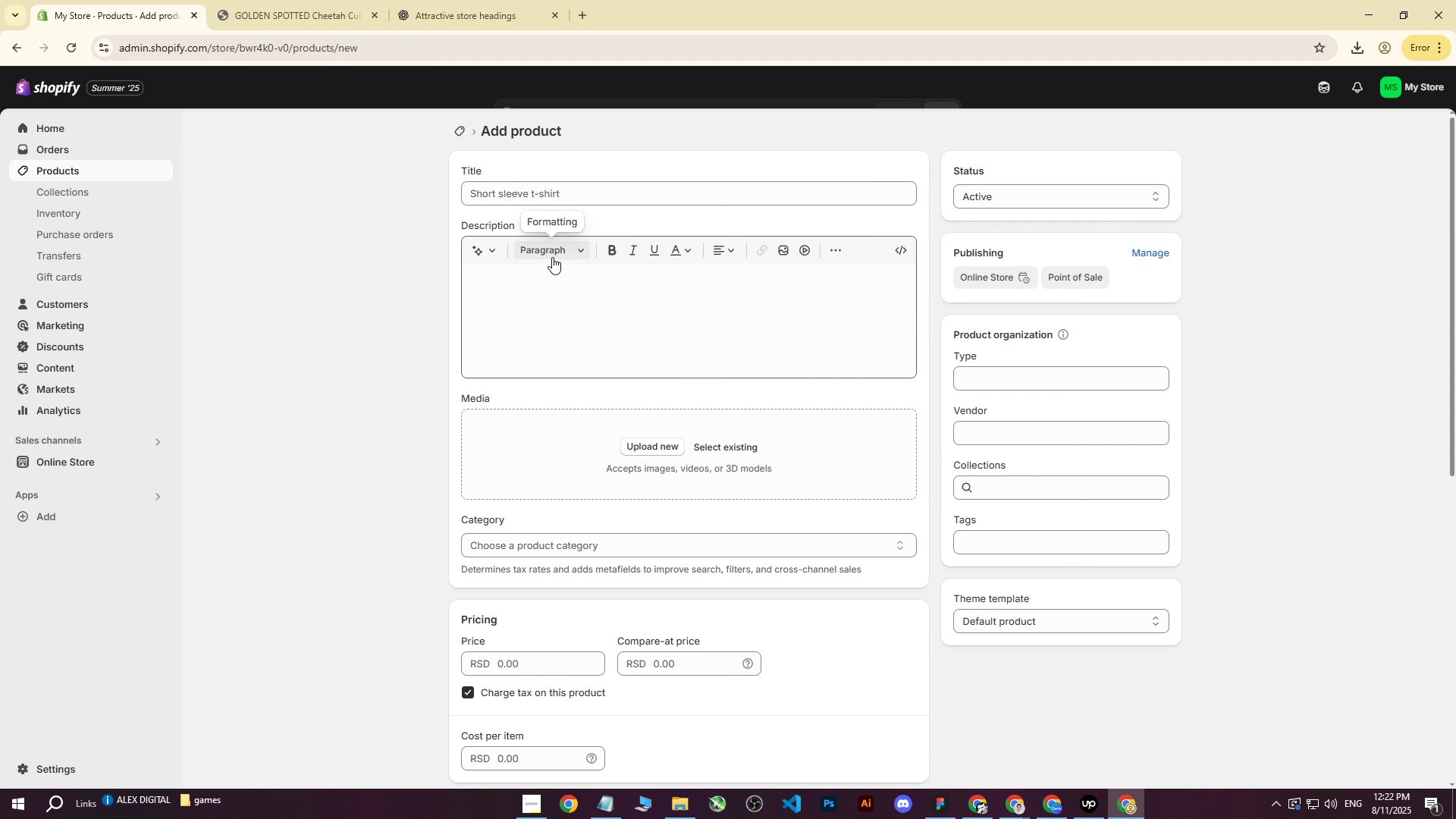 
left_click([541, 184])
 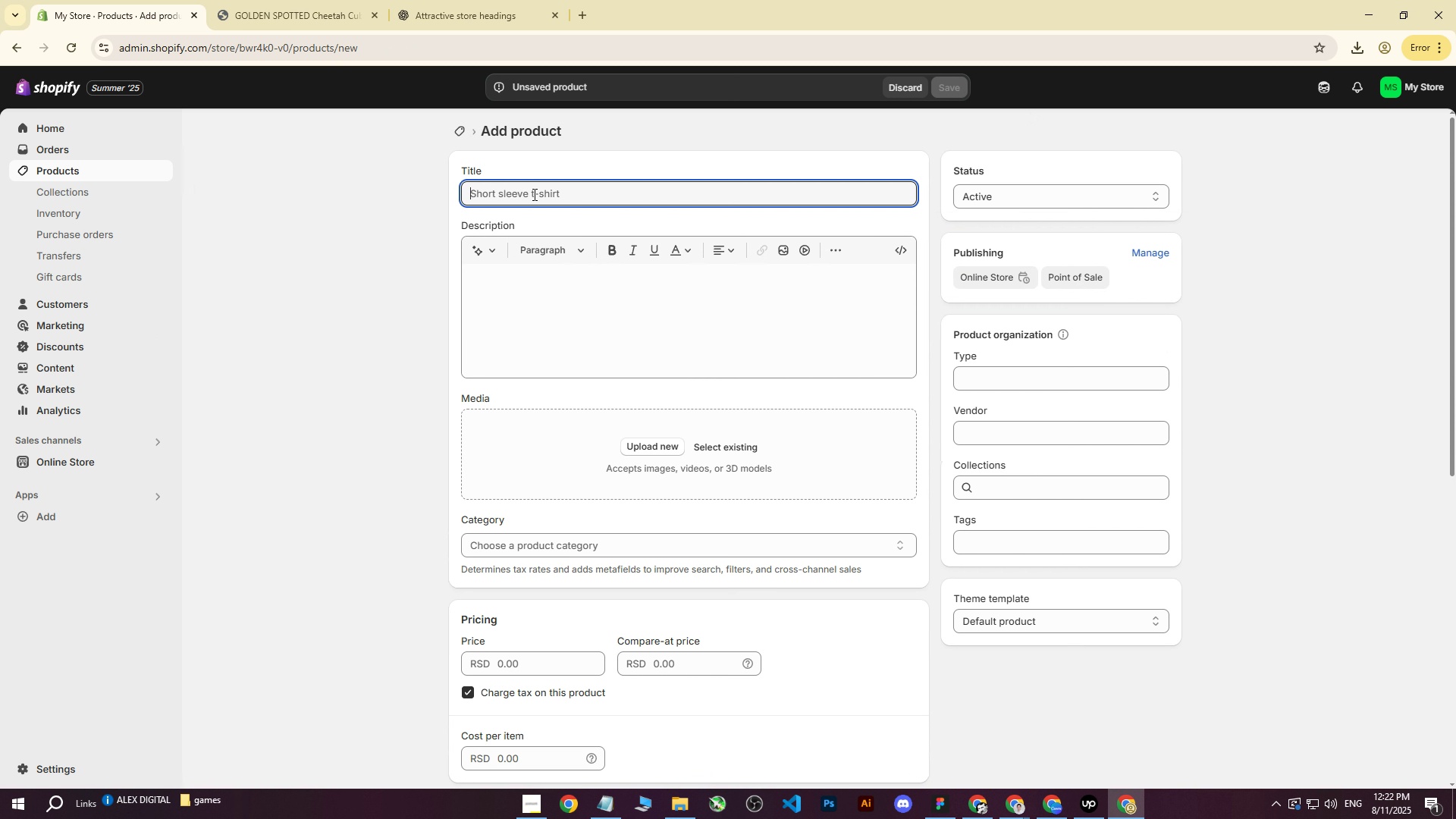 
type(NE)
 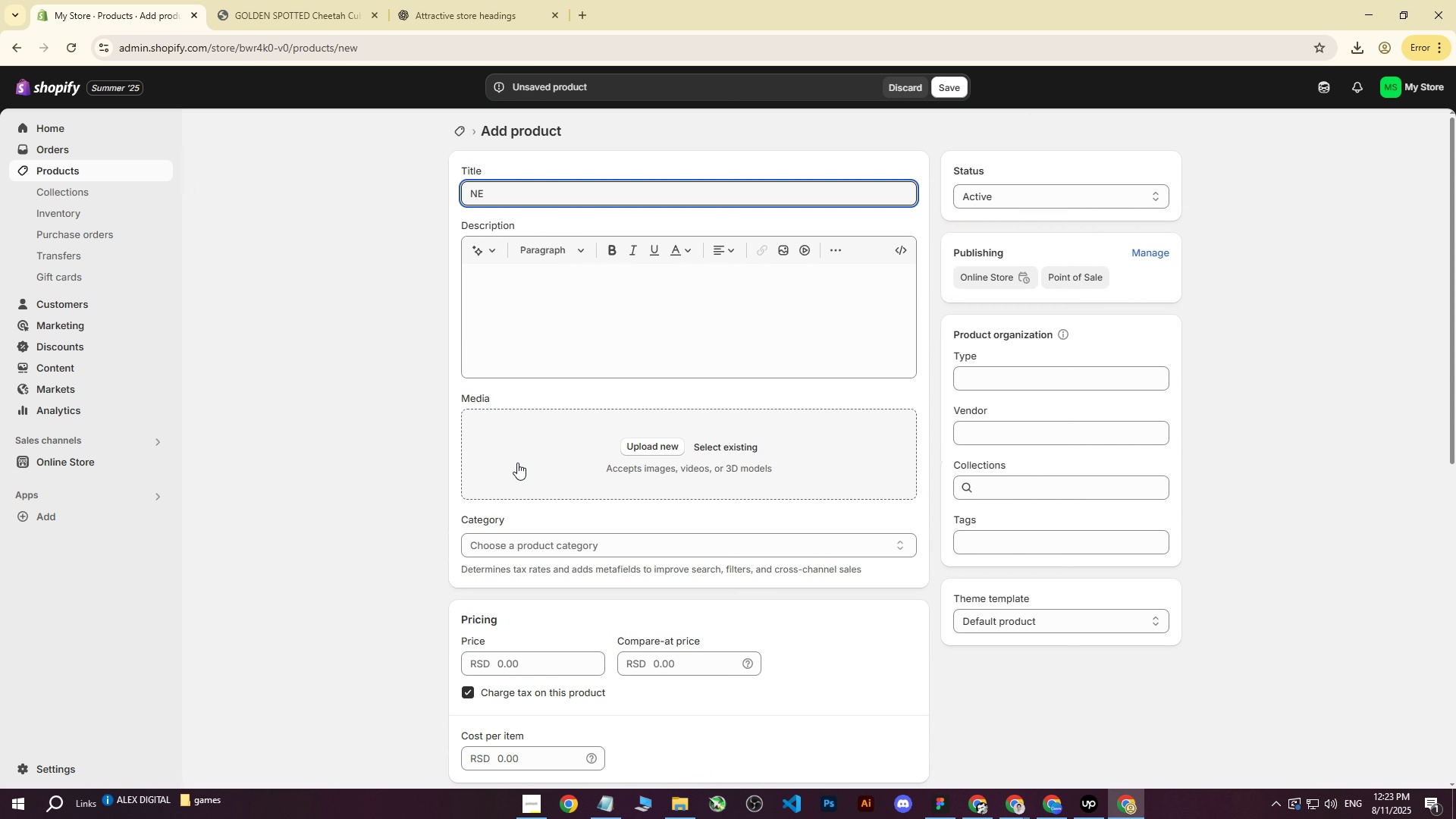 
left_click([666, 439])
 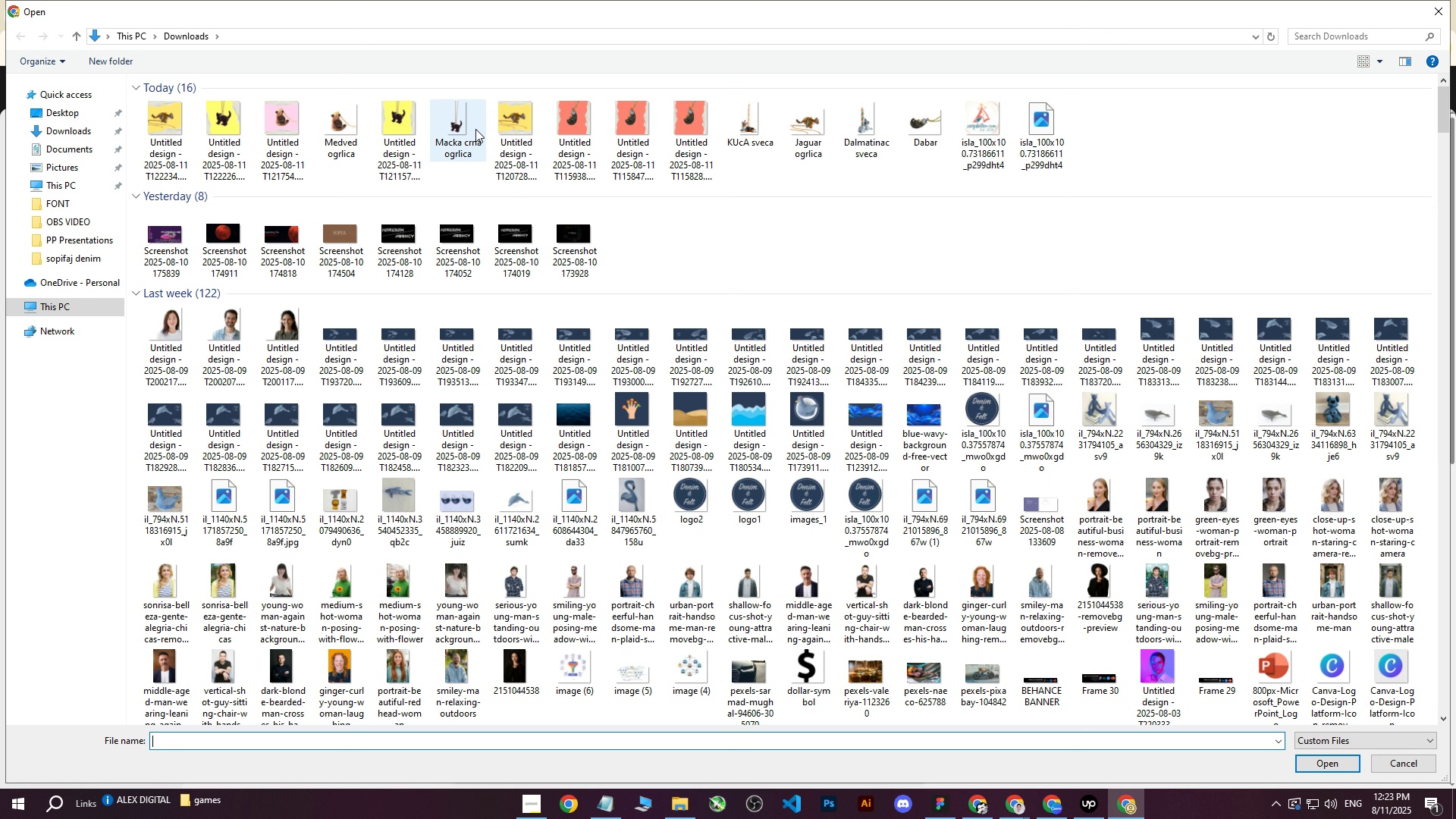 
left_click([183, 132])
 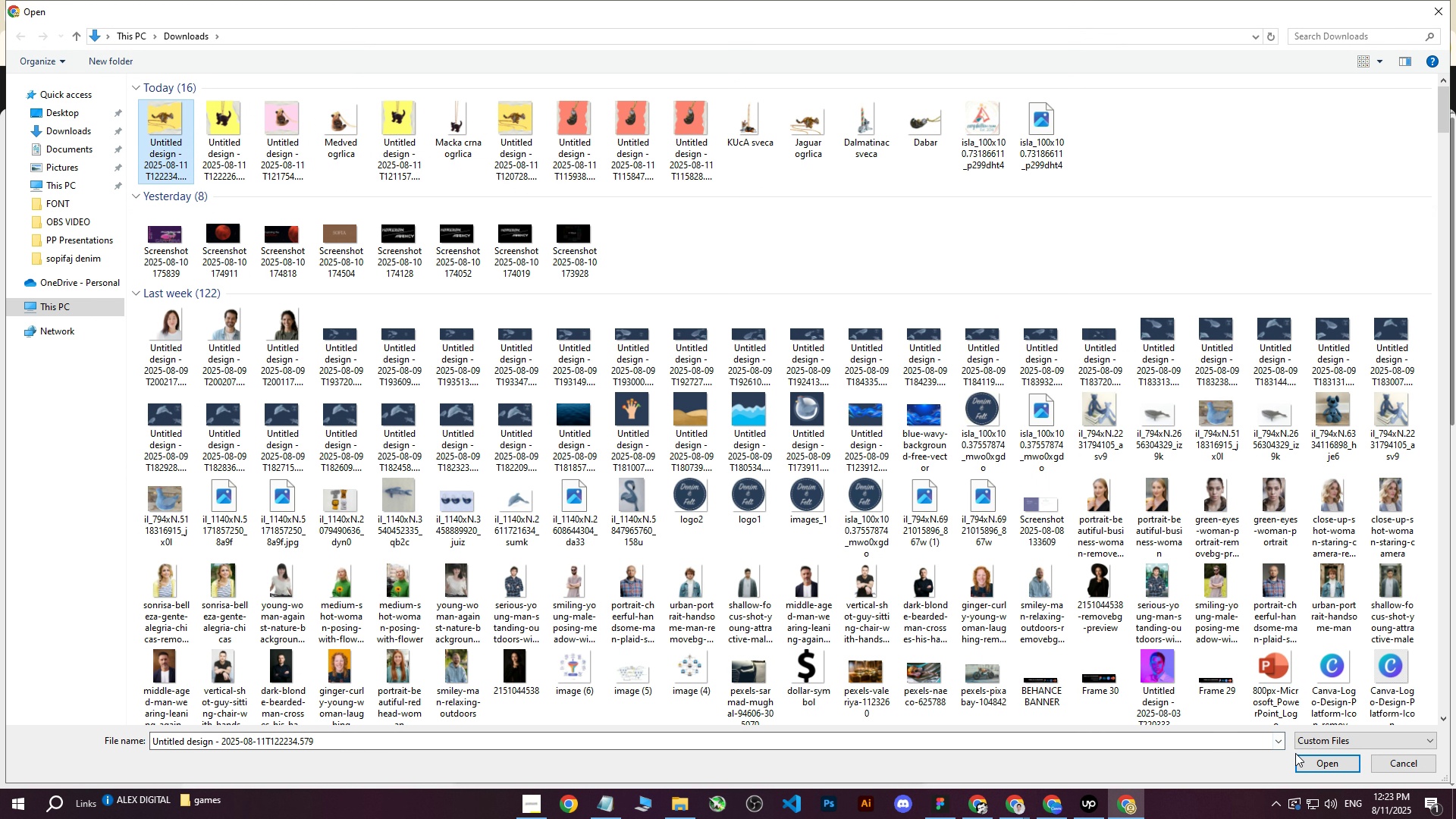 
left_click([1310, 764])
 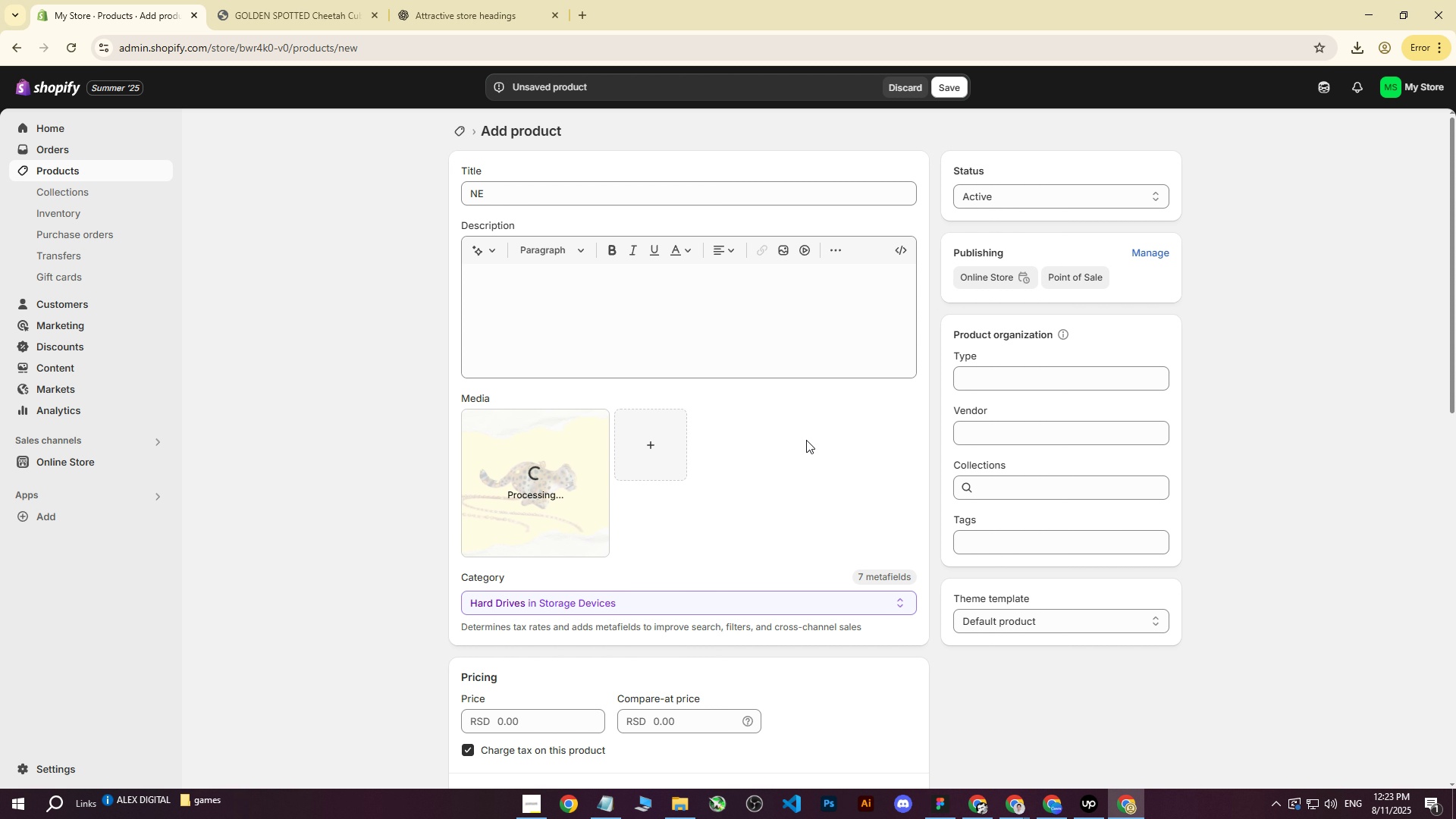 
wait(8.21)
 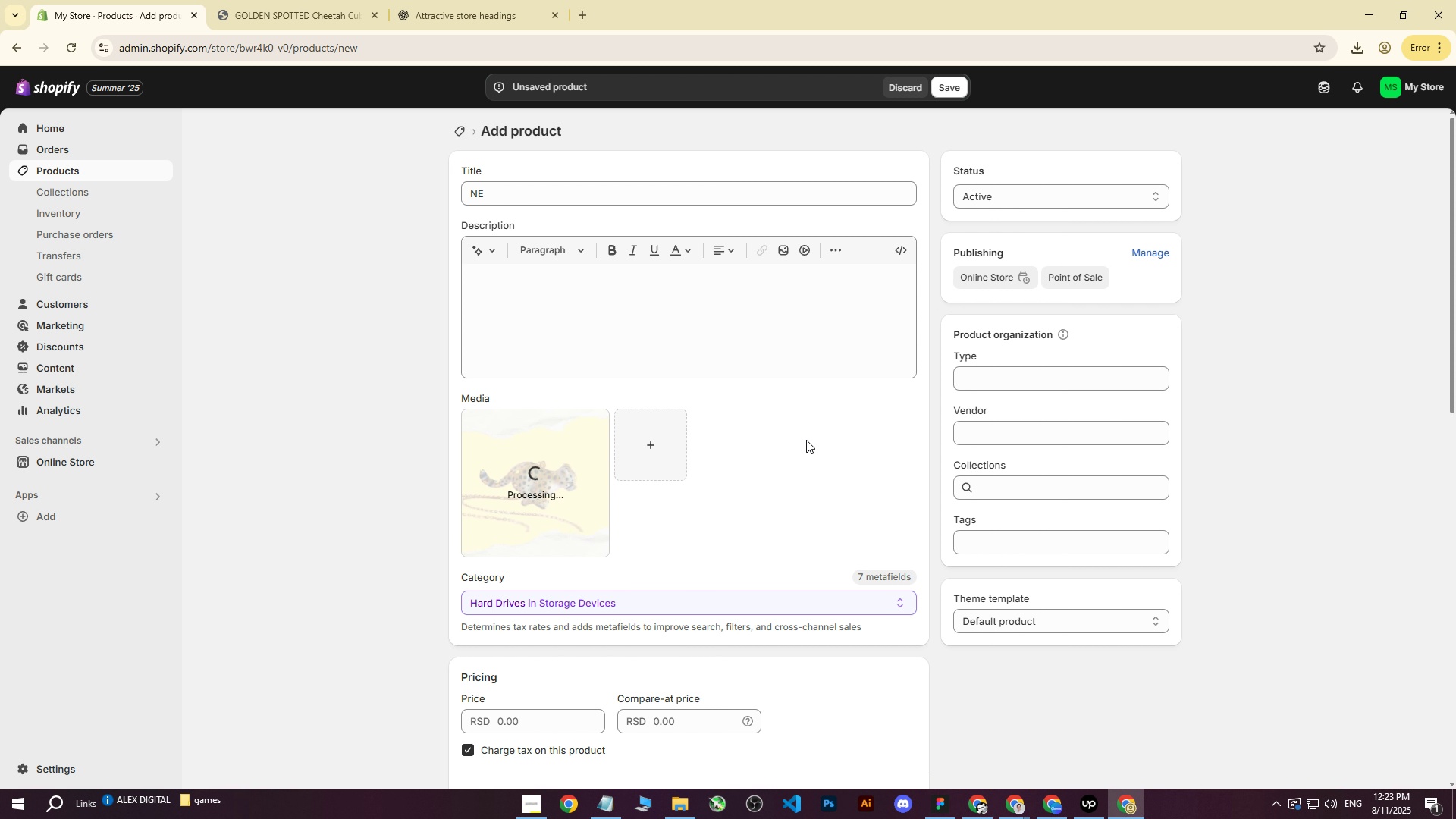 
left_click([965, 86])
 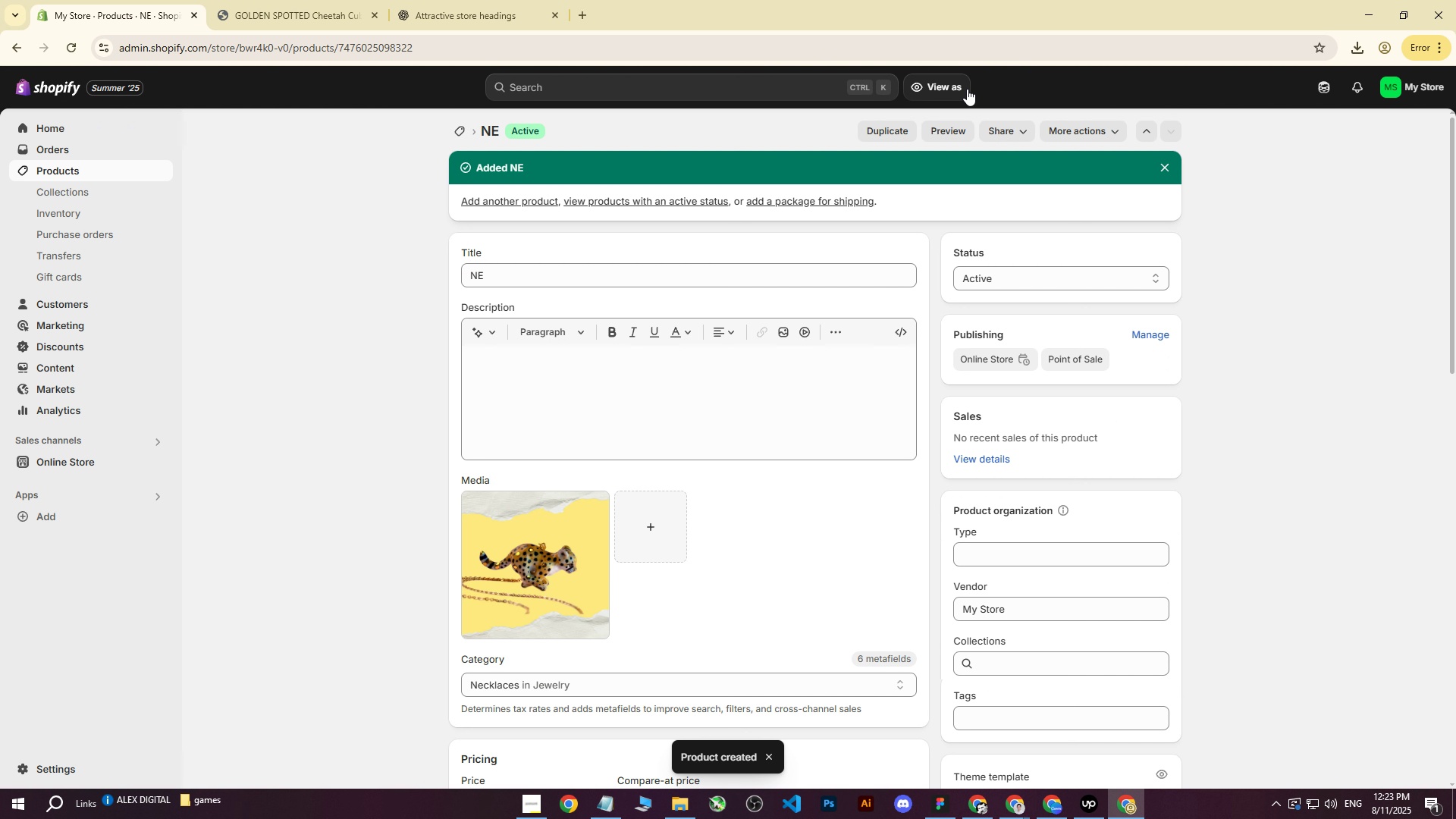 
wait(9.35)
 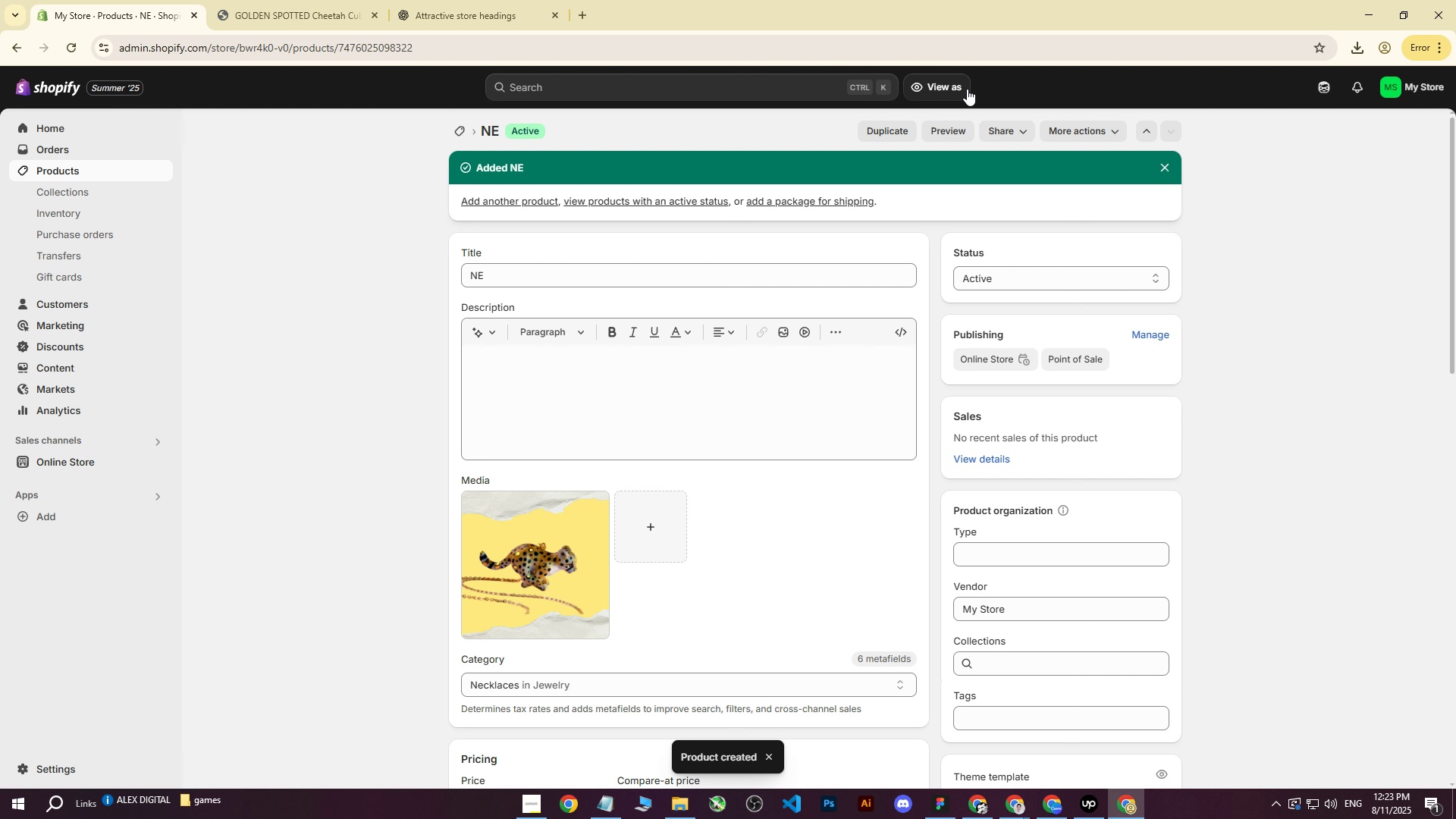 
left_click([57, 171])
 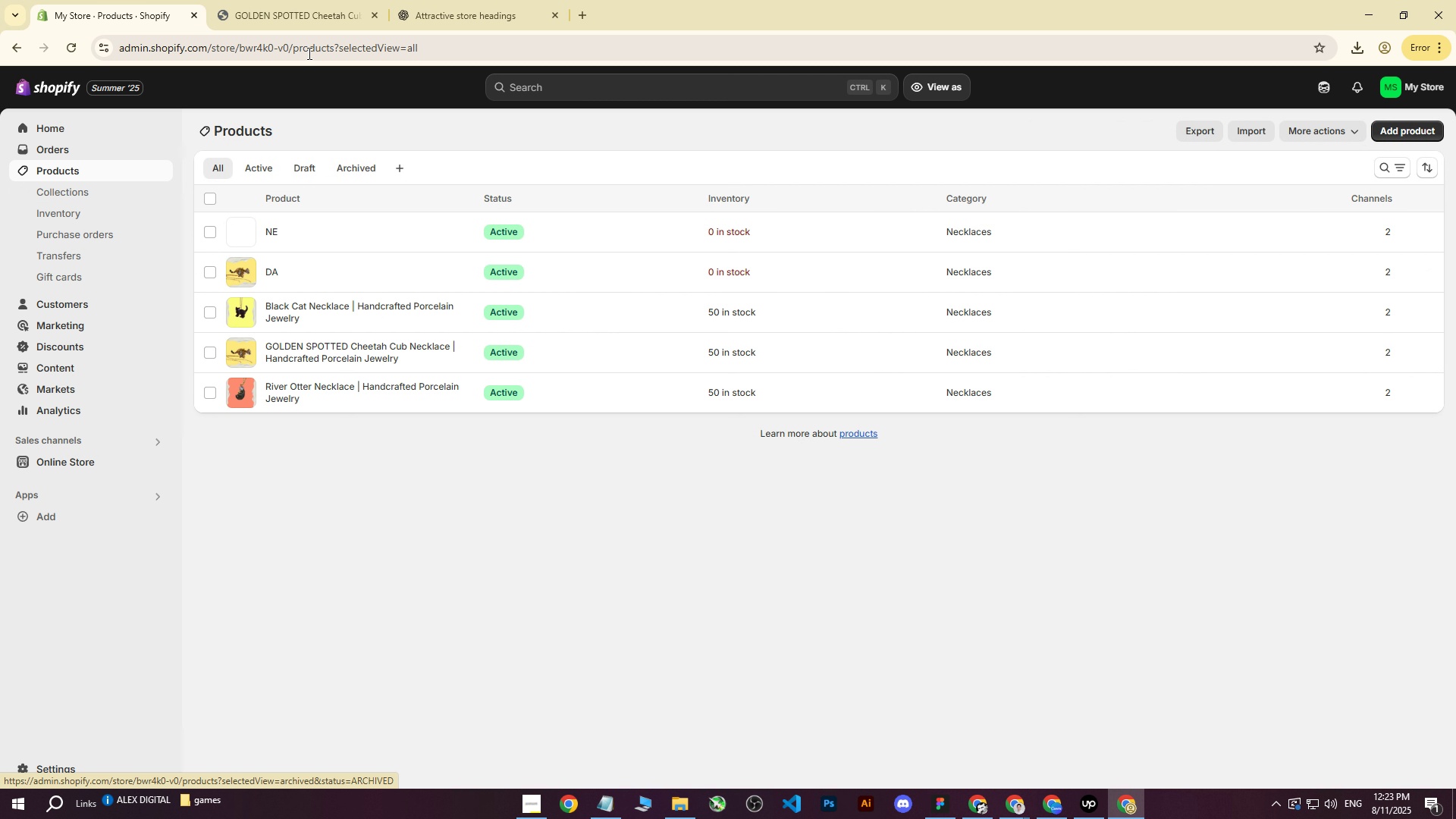 
left_click([271, 0])
 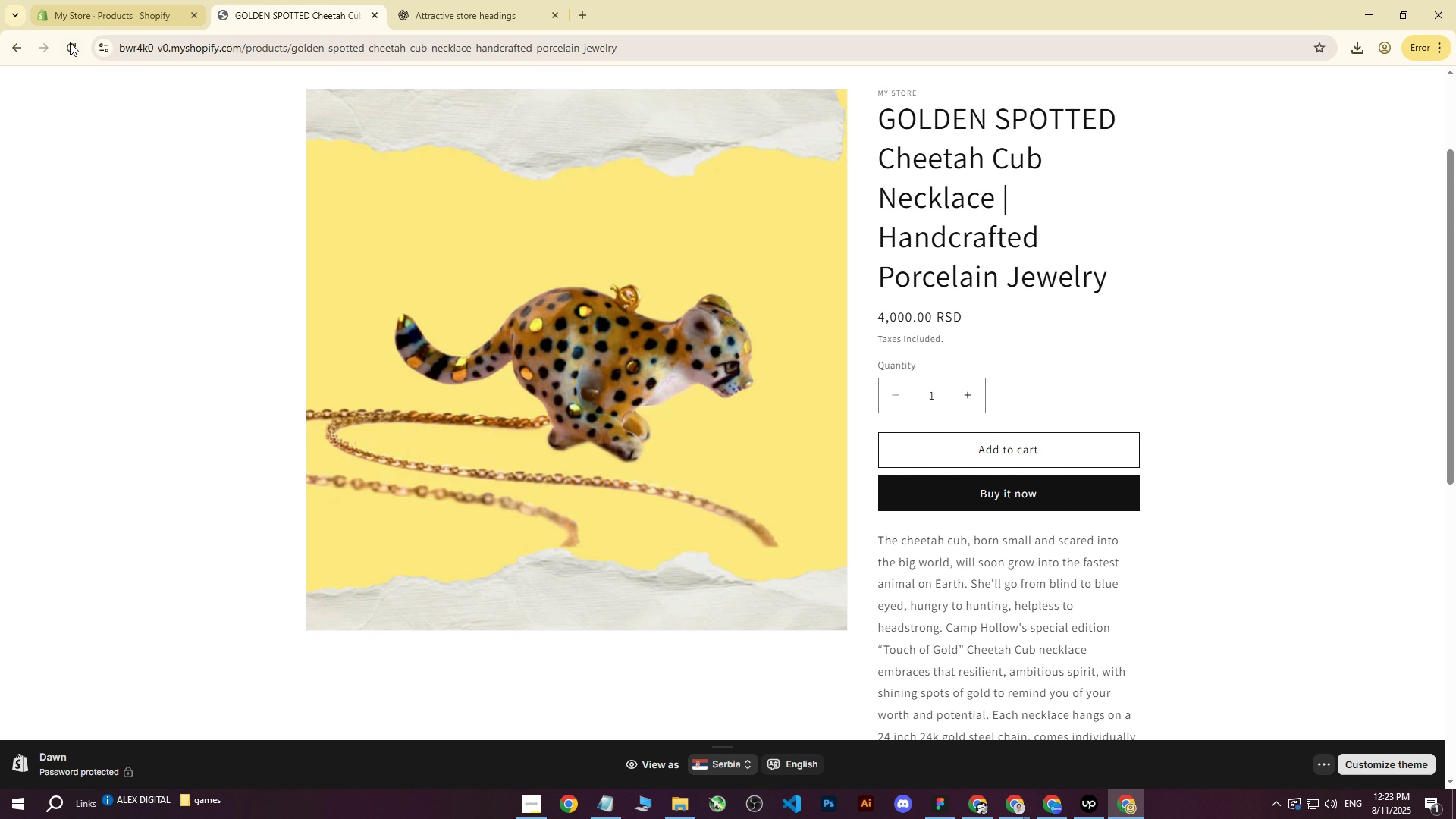 
left_click([70, 44])
 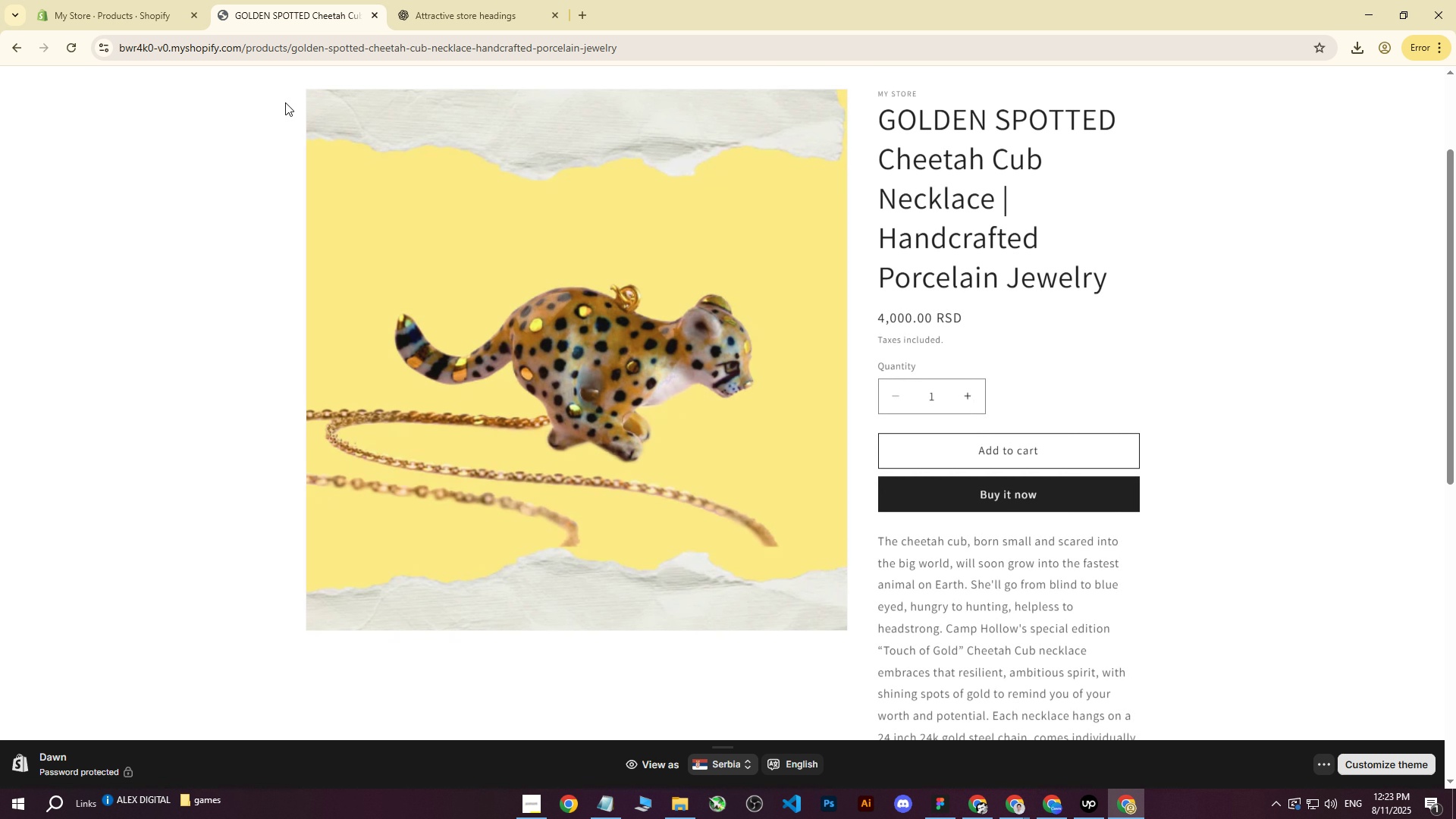 
scroll: coordinate [821, 215], scroll_direction: up, amount: 3.0
 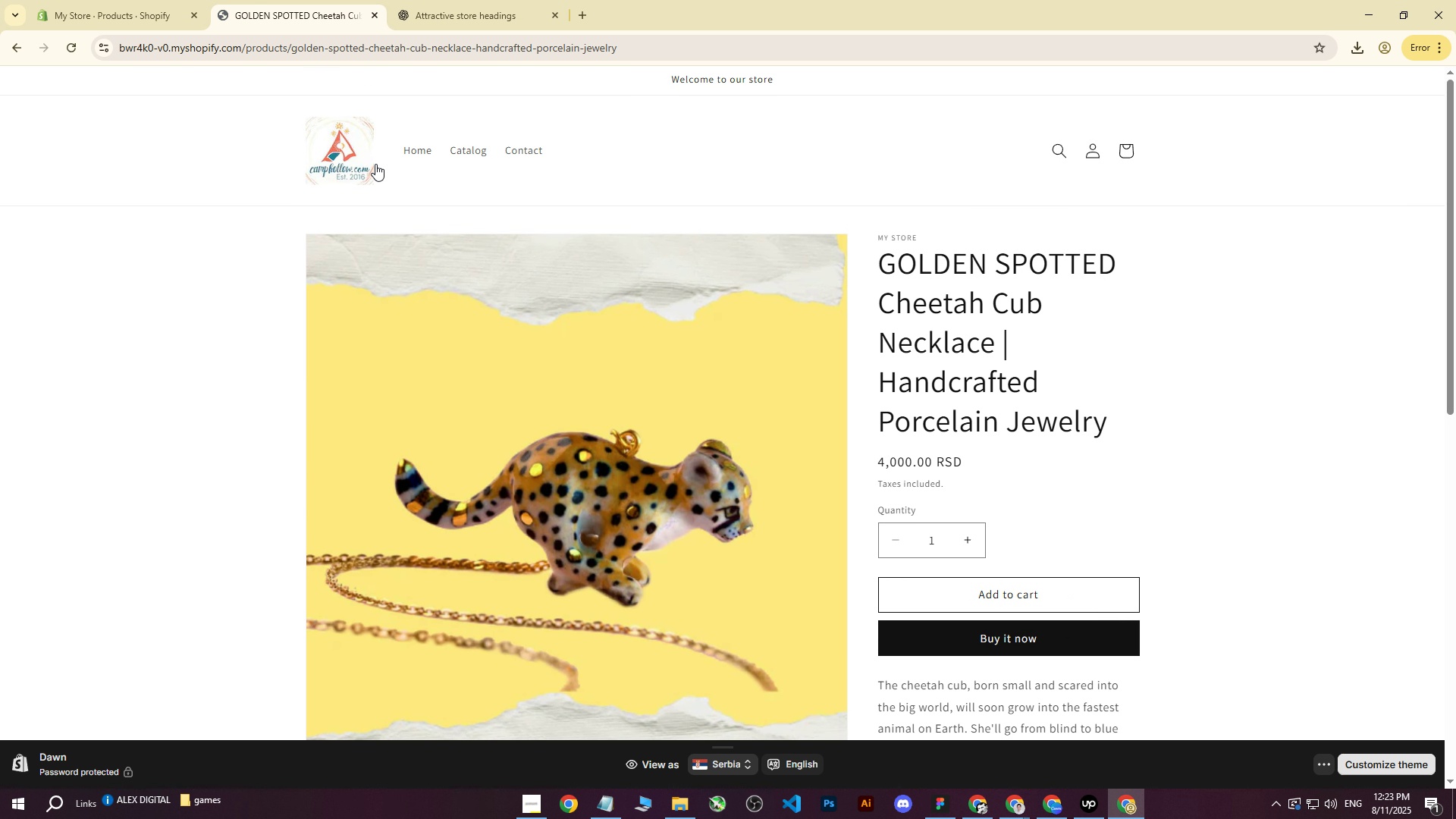 
left_click([416, 152])
 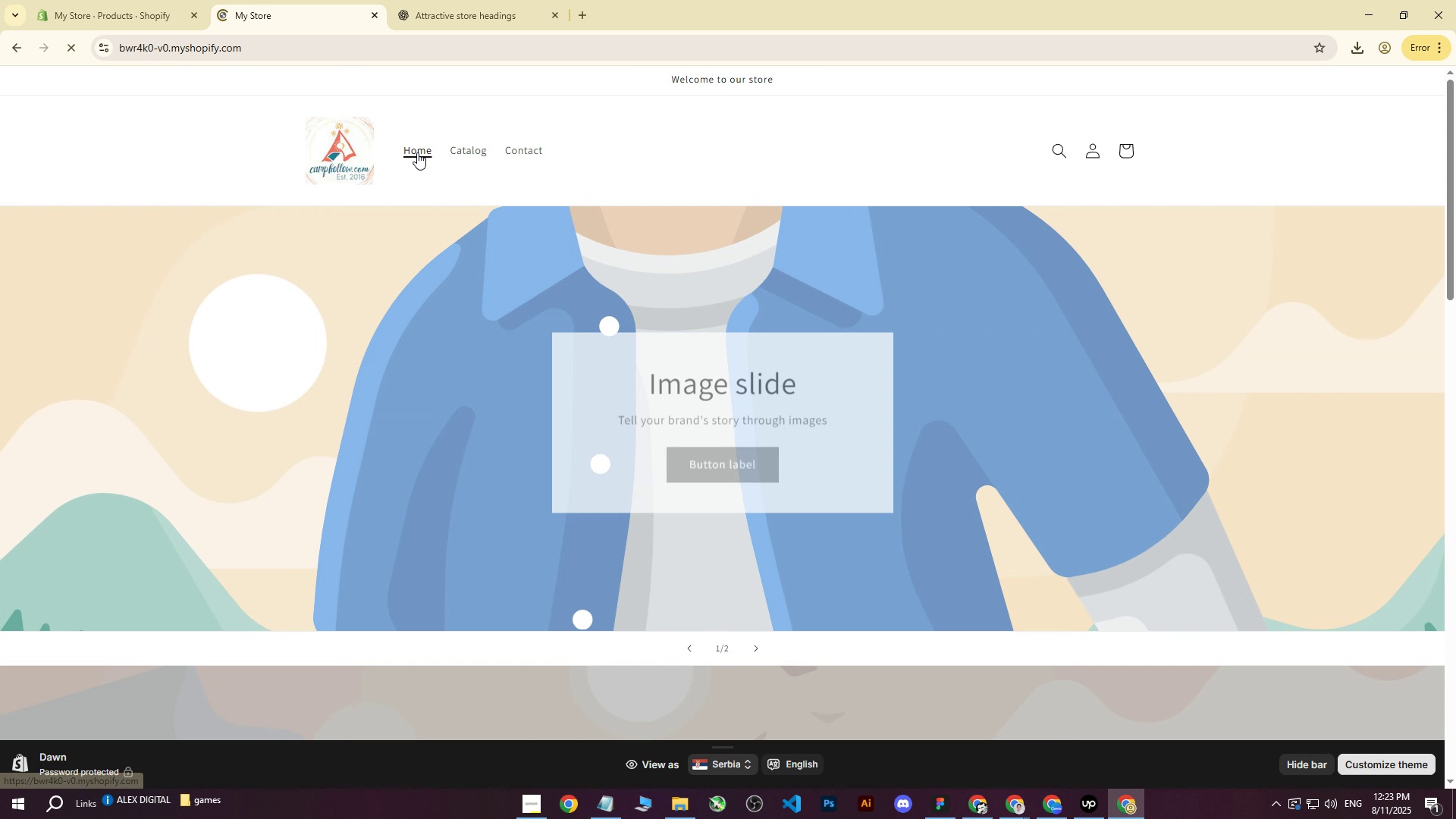 
scroll: coordinate [901, 209], scroll_direction: down, amount: 18.0
 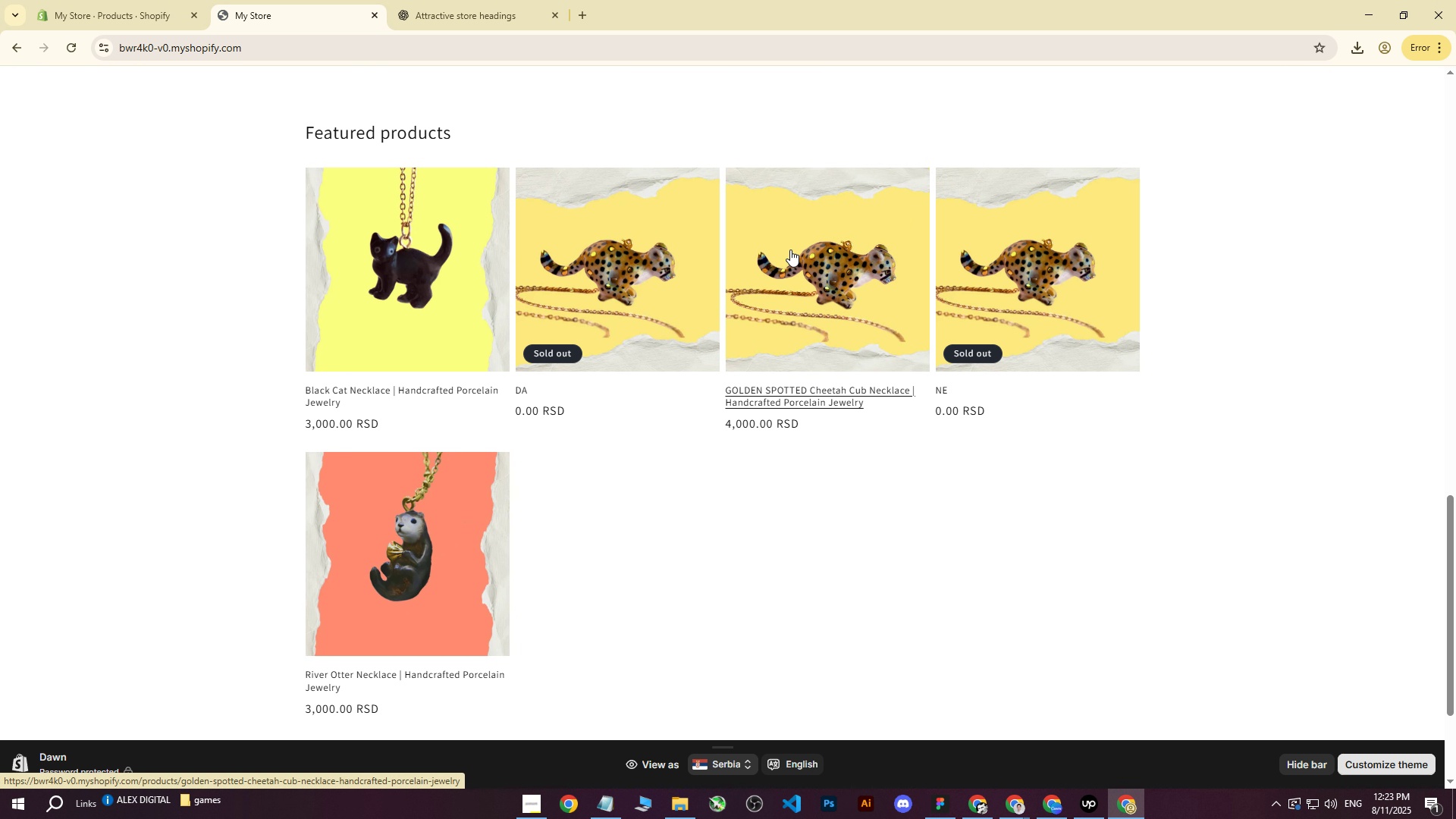 
scroll: coordinate [730, 265], scroll_direction: up, amount: 2.0
 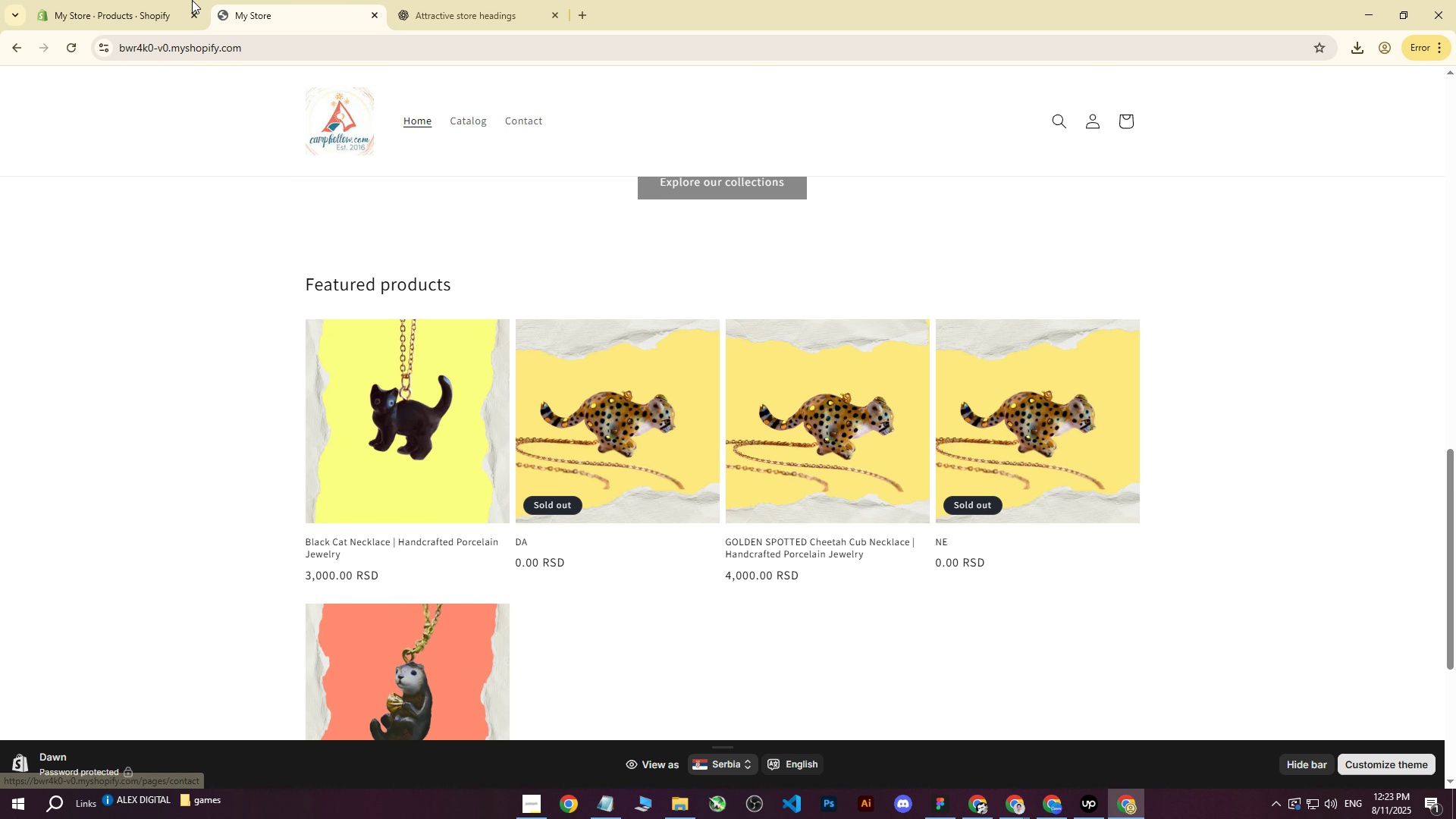 
left_click([127, 0])
 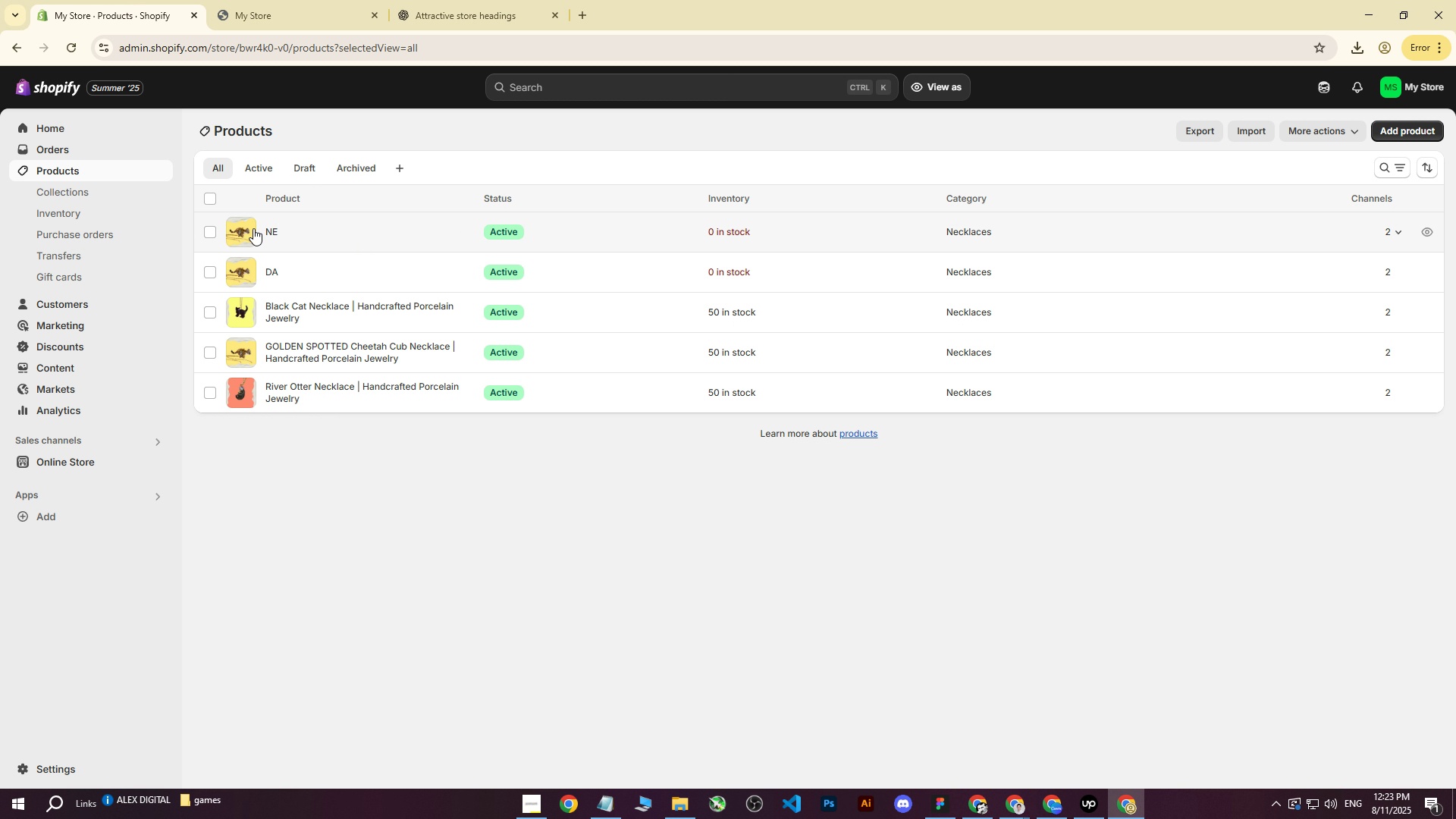 
left_click([253, 228])
 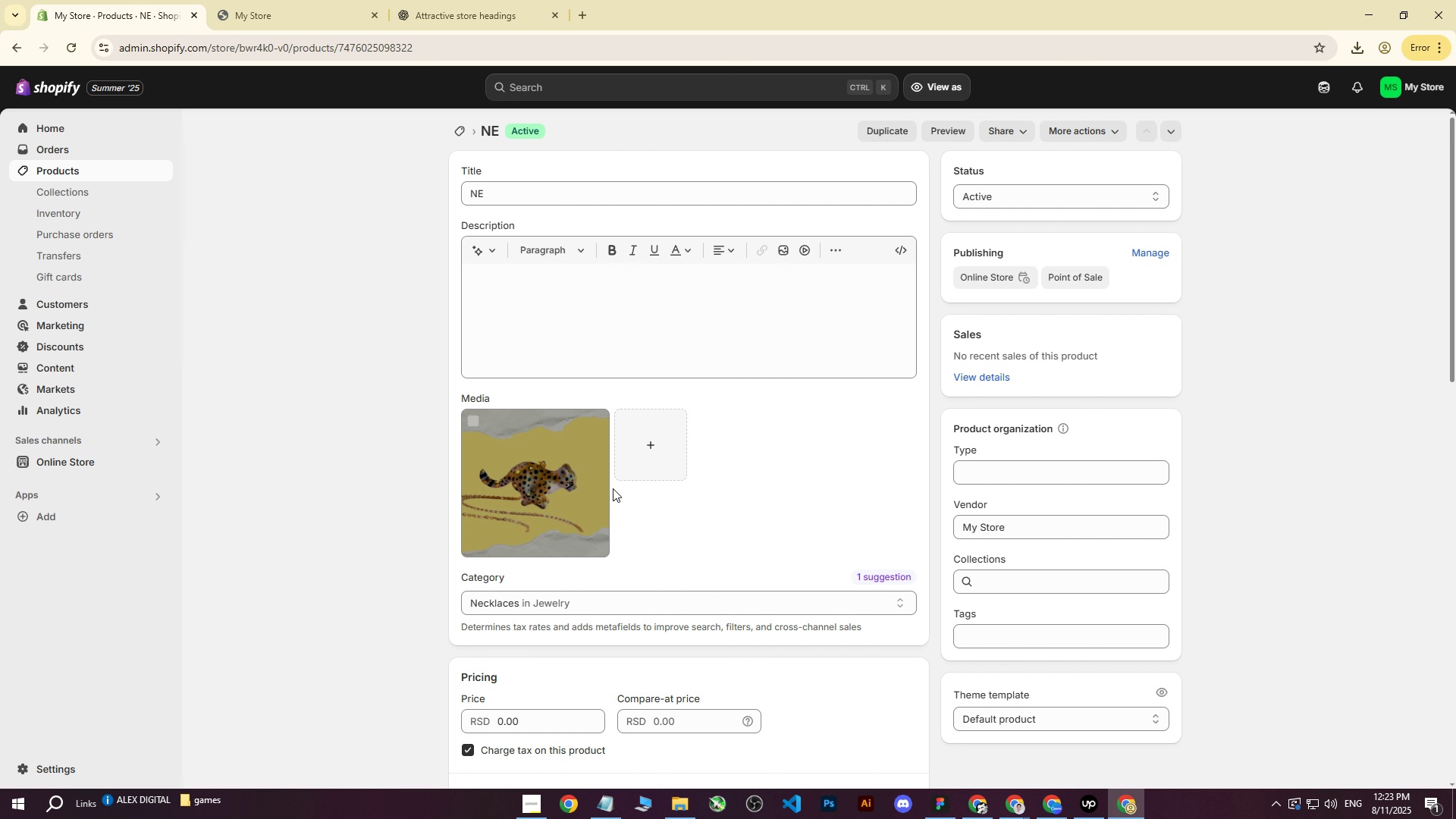 
left_click([514, 463])
 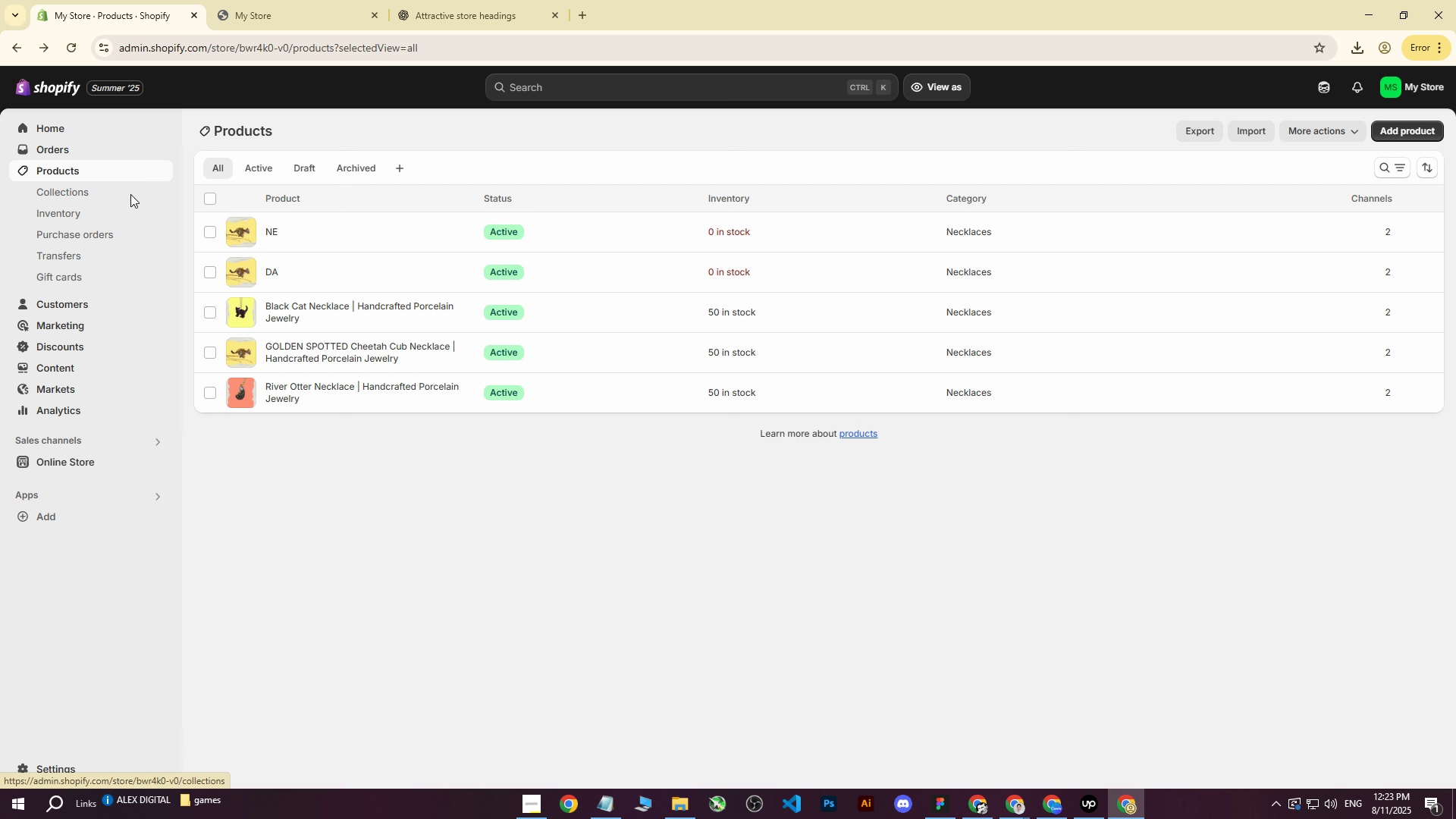 
left_click([272, 227])
 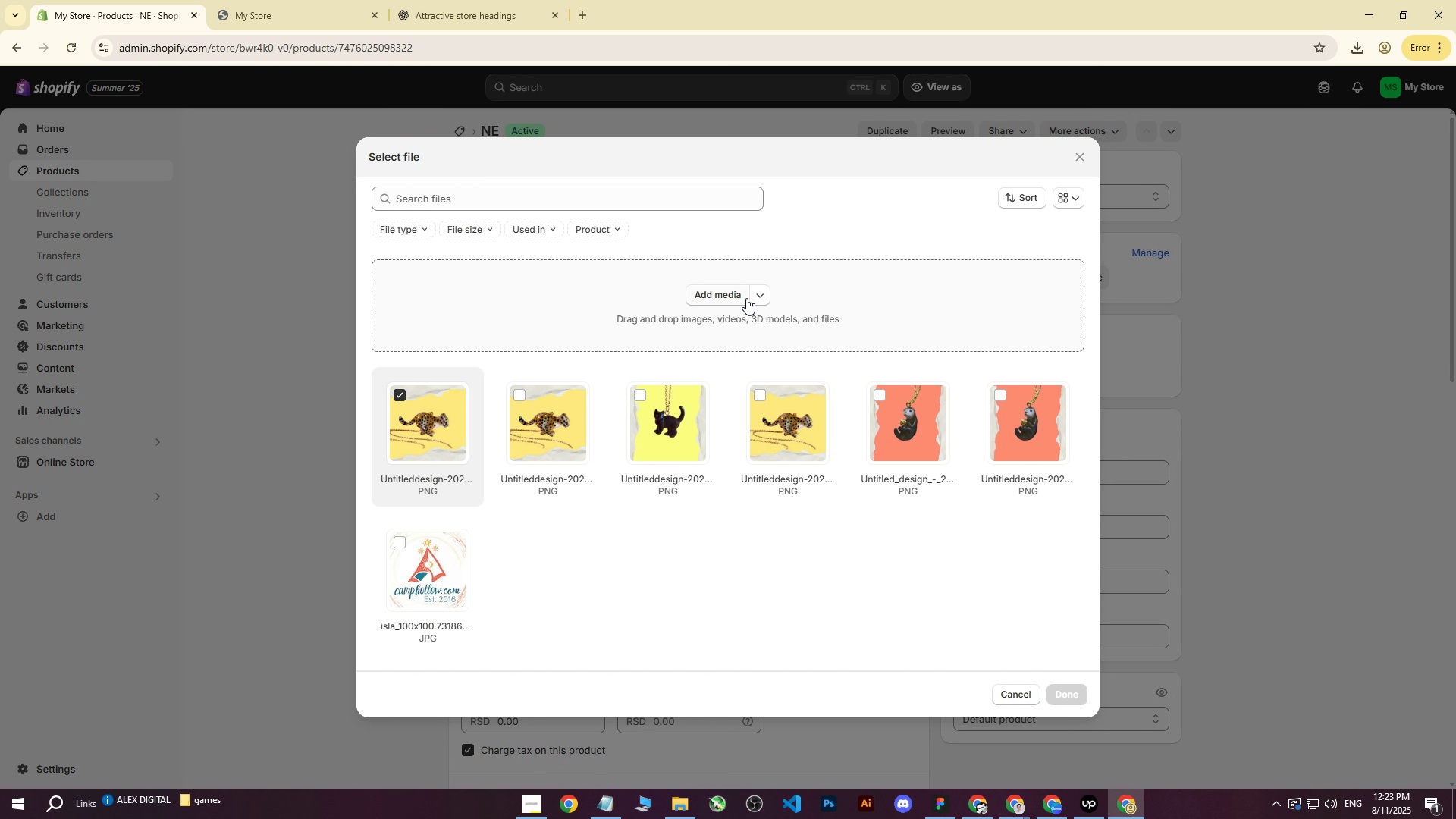 
left_click([415, 399])
 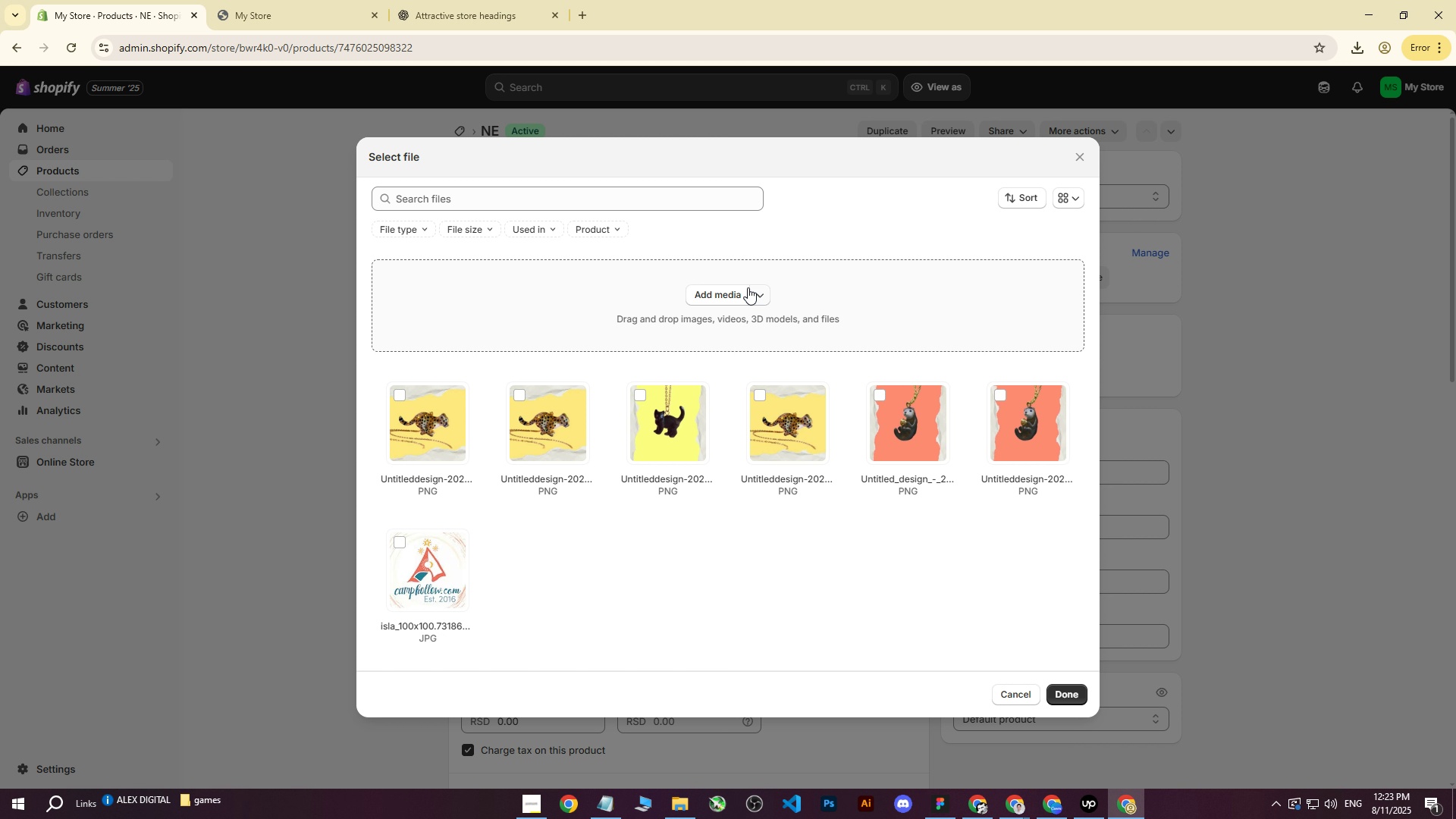 
left_click([704, 296])
 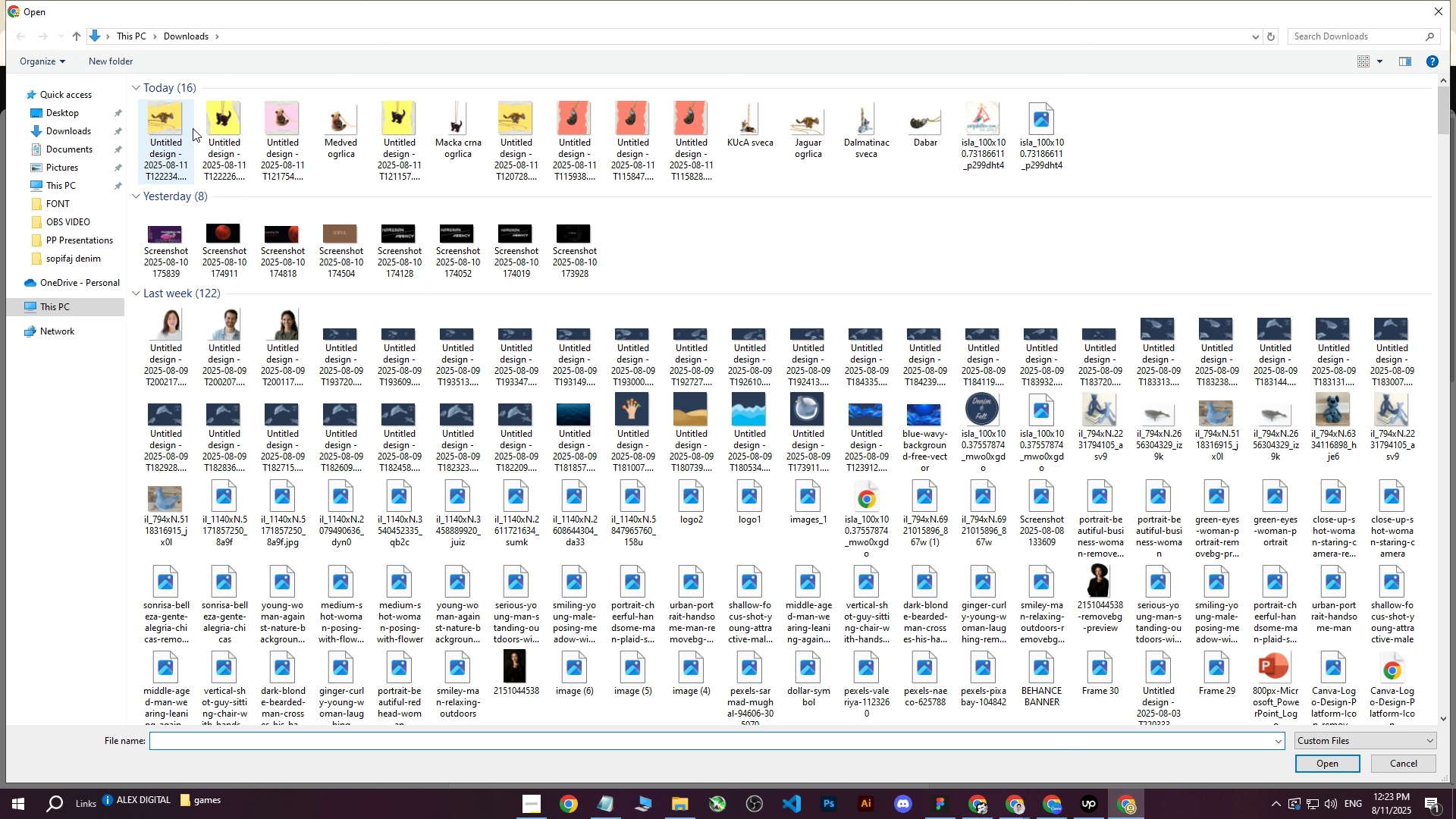 
left_click([233, 131])
 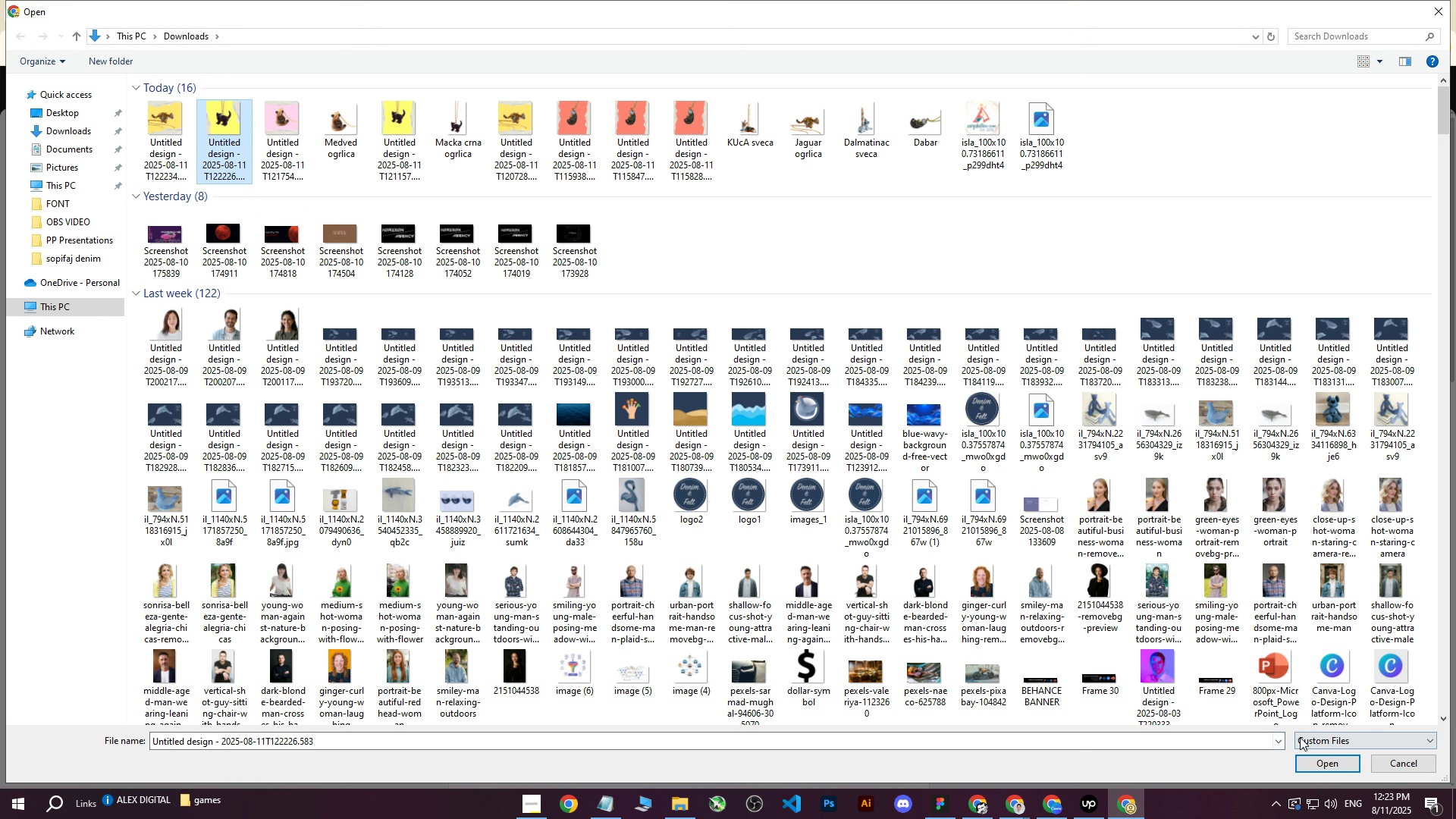 
left_click([1313, 756])
 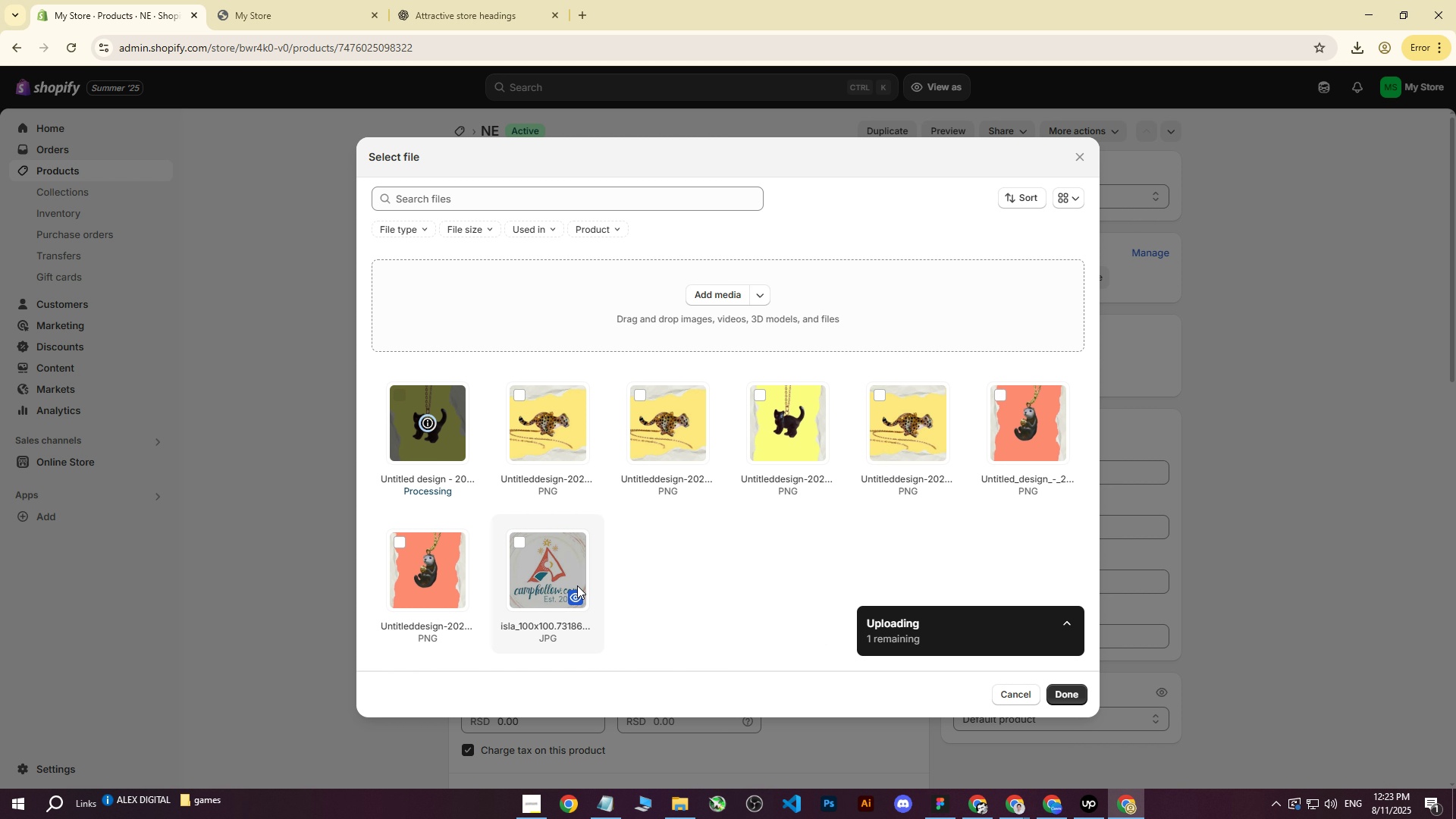 
wait(6.39)
 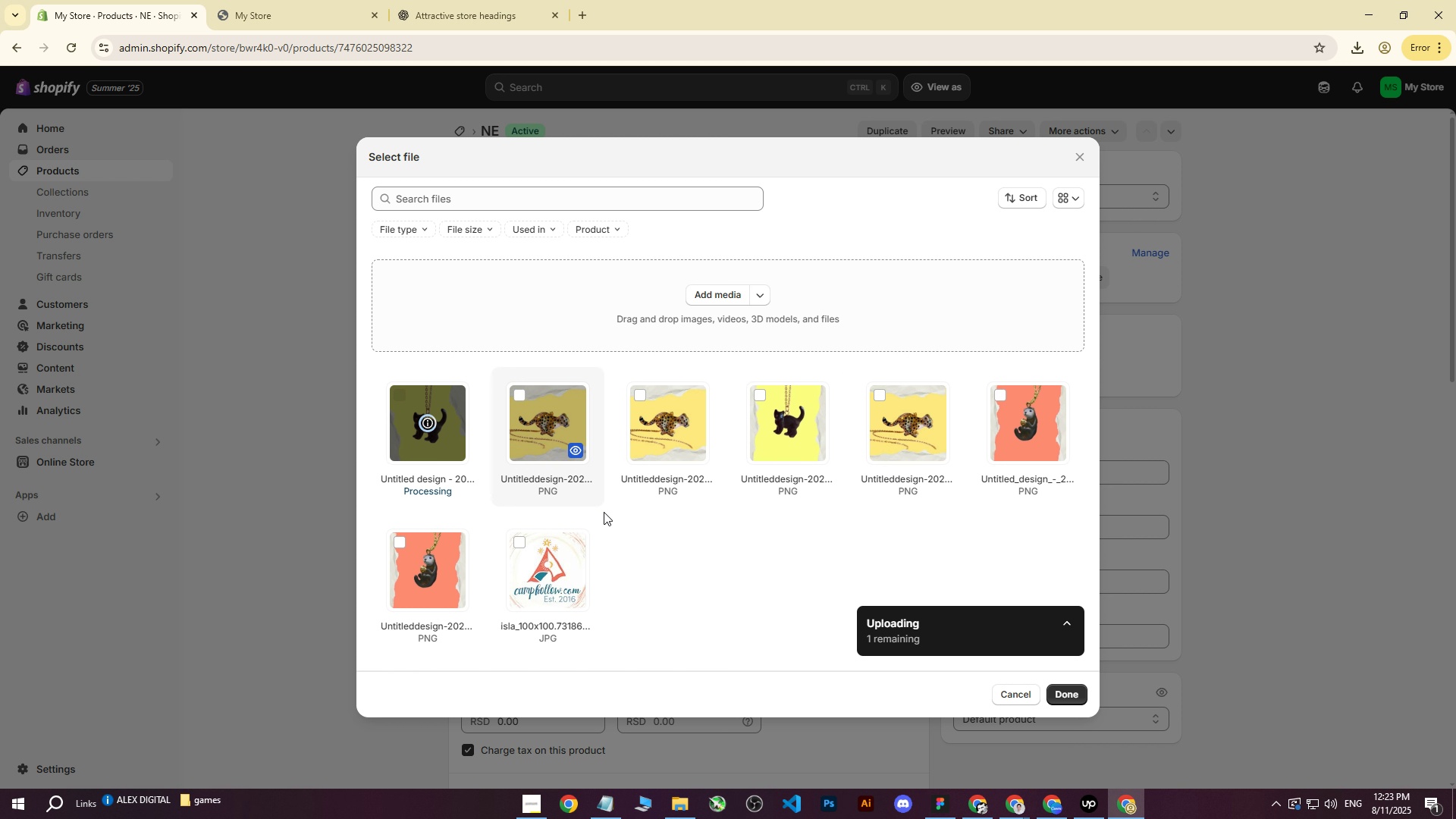 
left_click([1065, 695])
 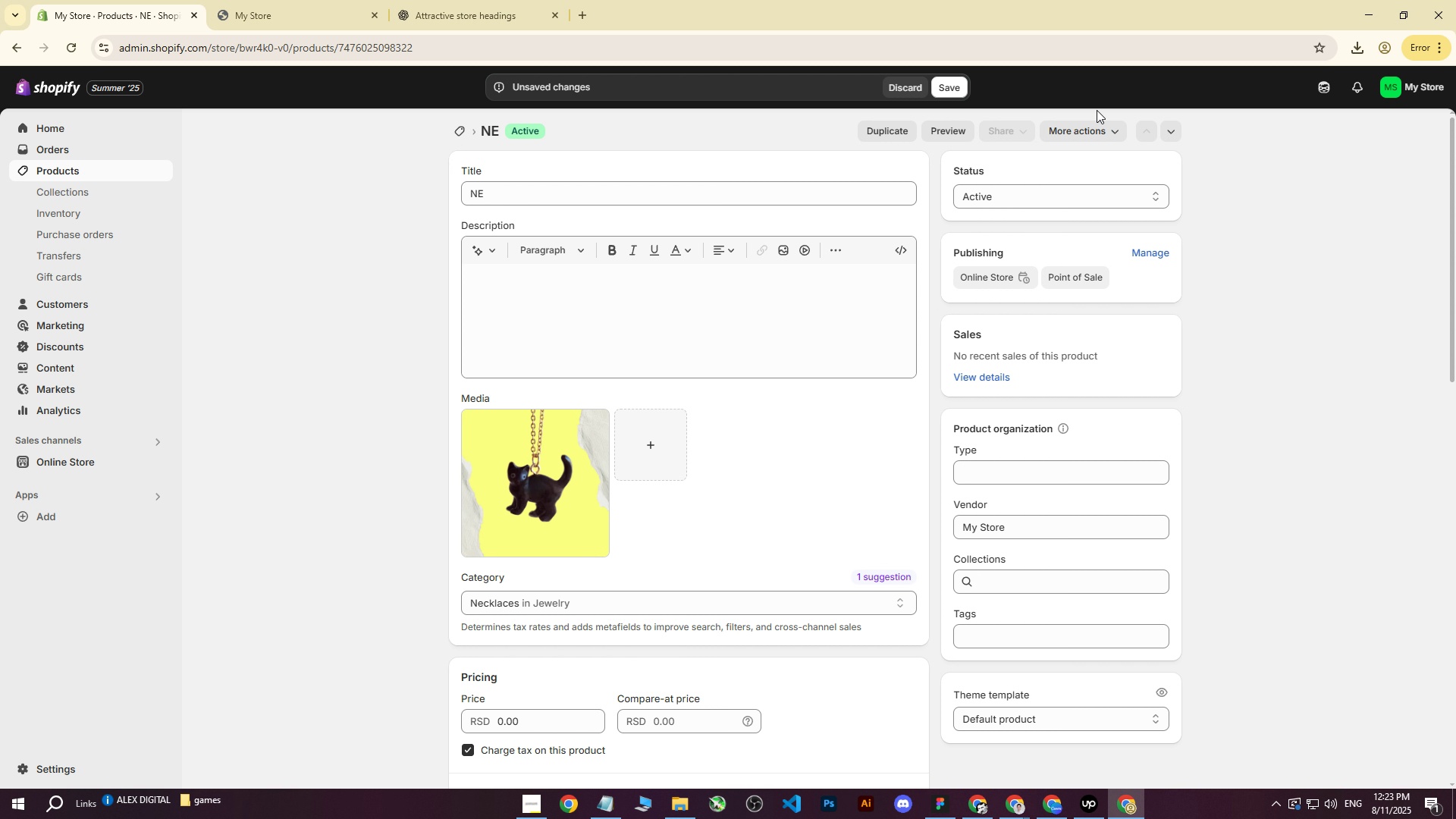 
left_click([959, 82])
 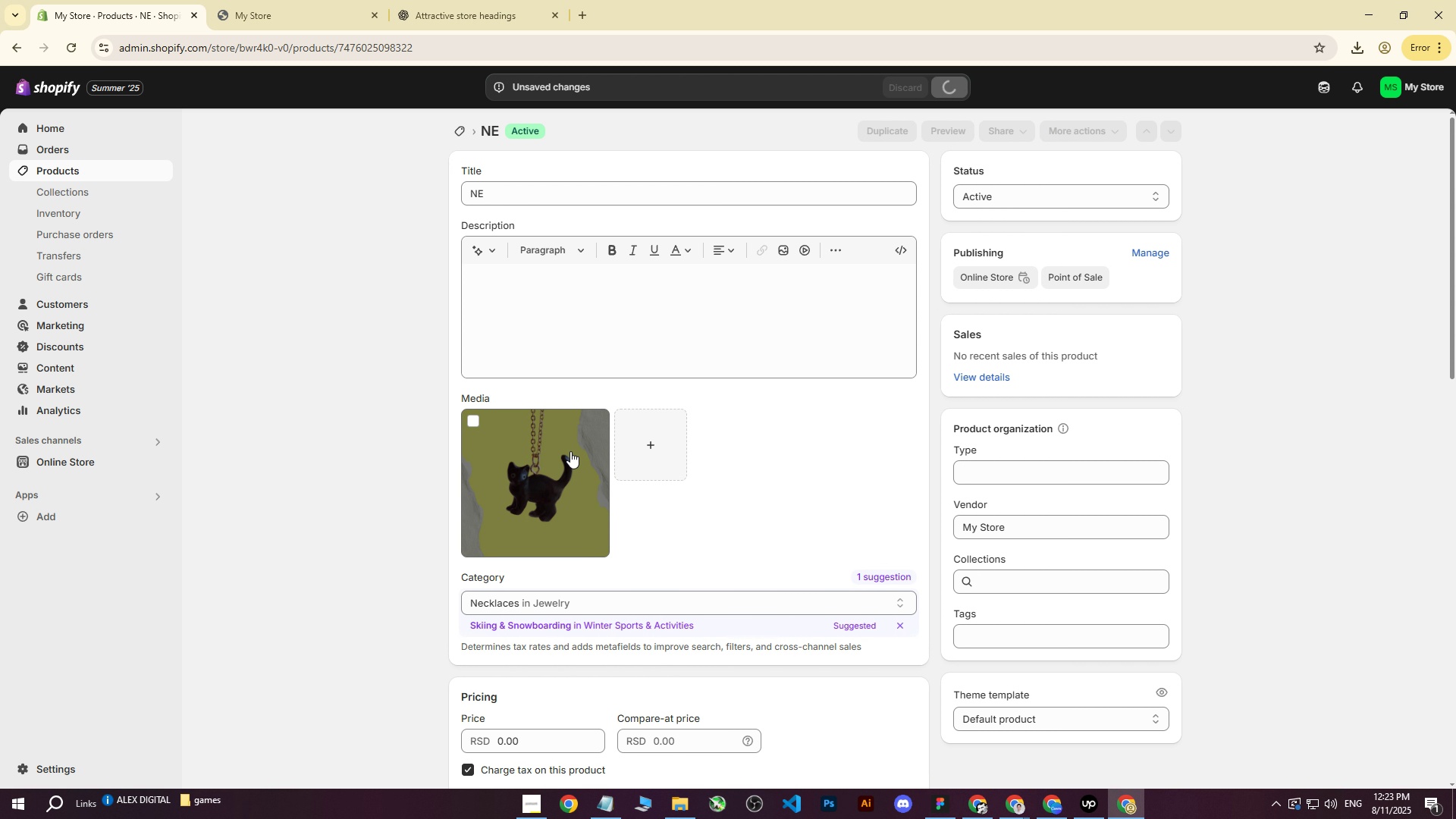 
left_click([275, 0])
 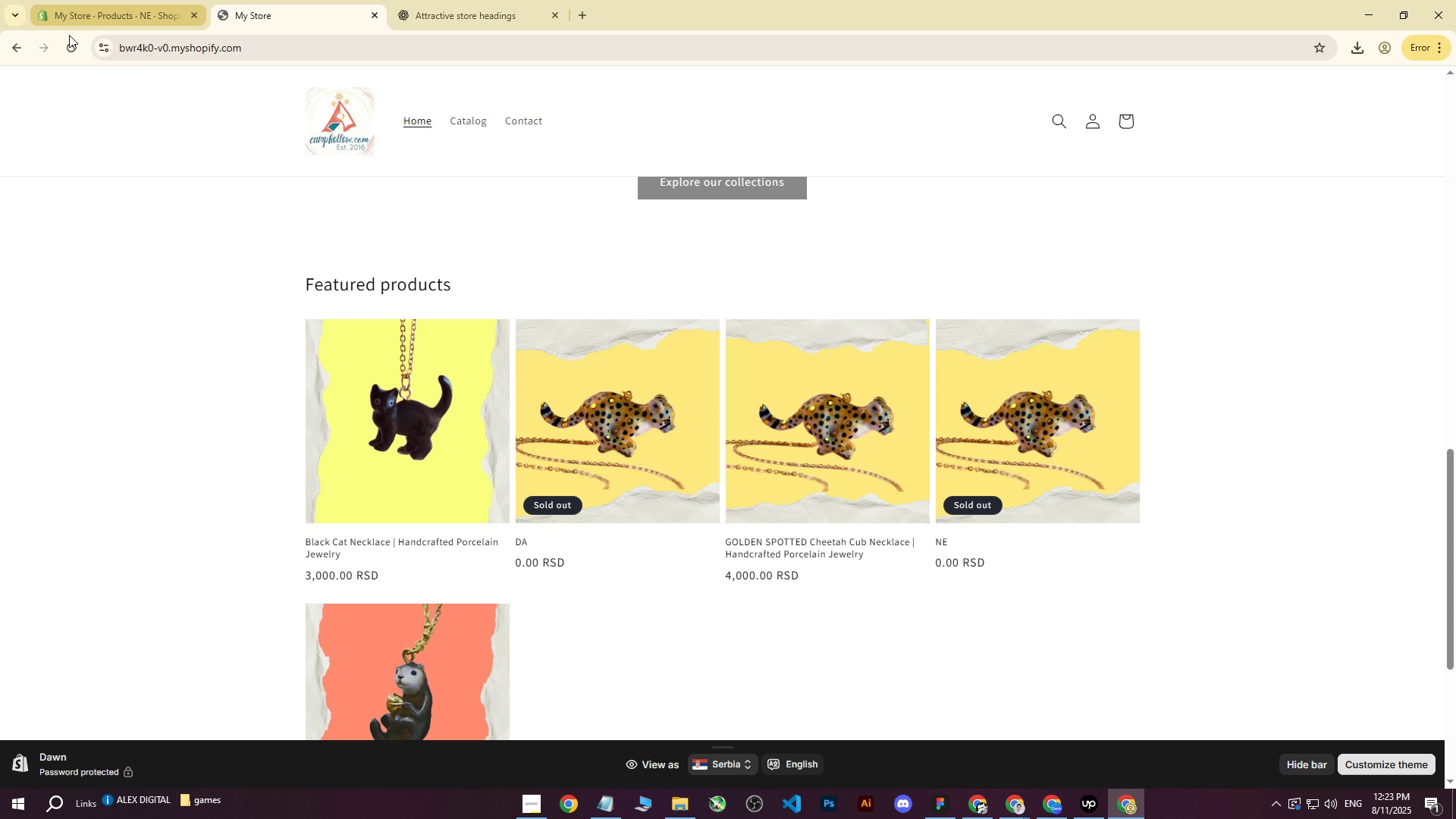 
left_click([70, 38])
 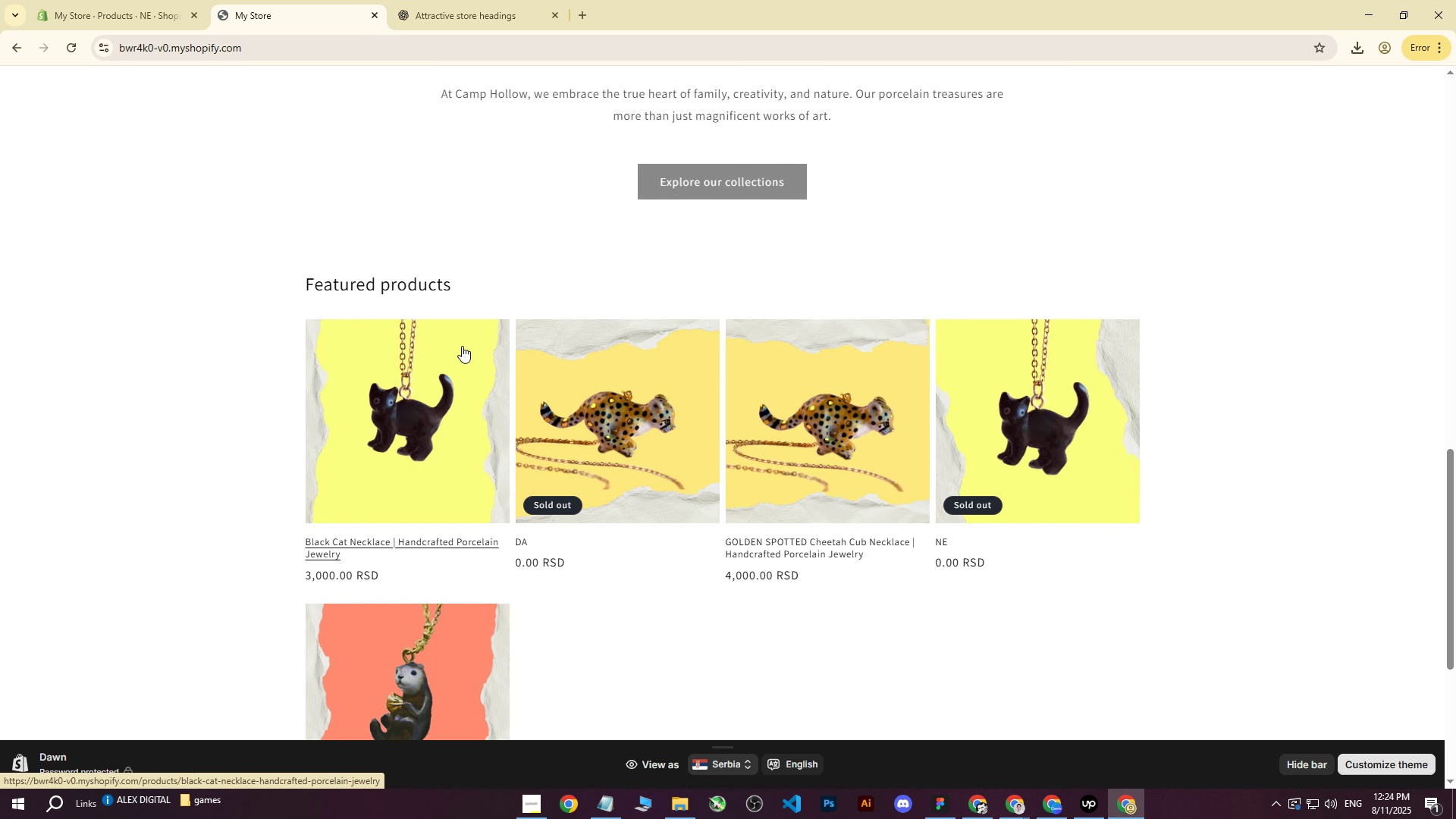 
scroll: coordinate [660, 233], scroll_direction: down, amount: 2.0
 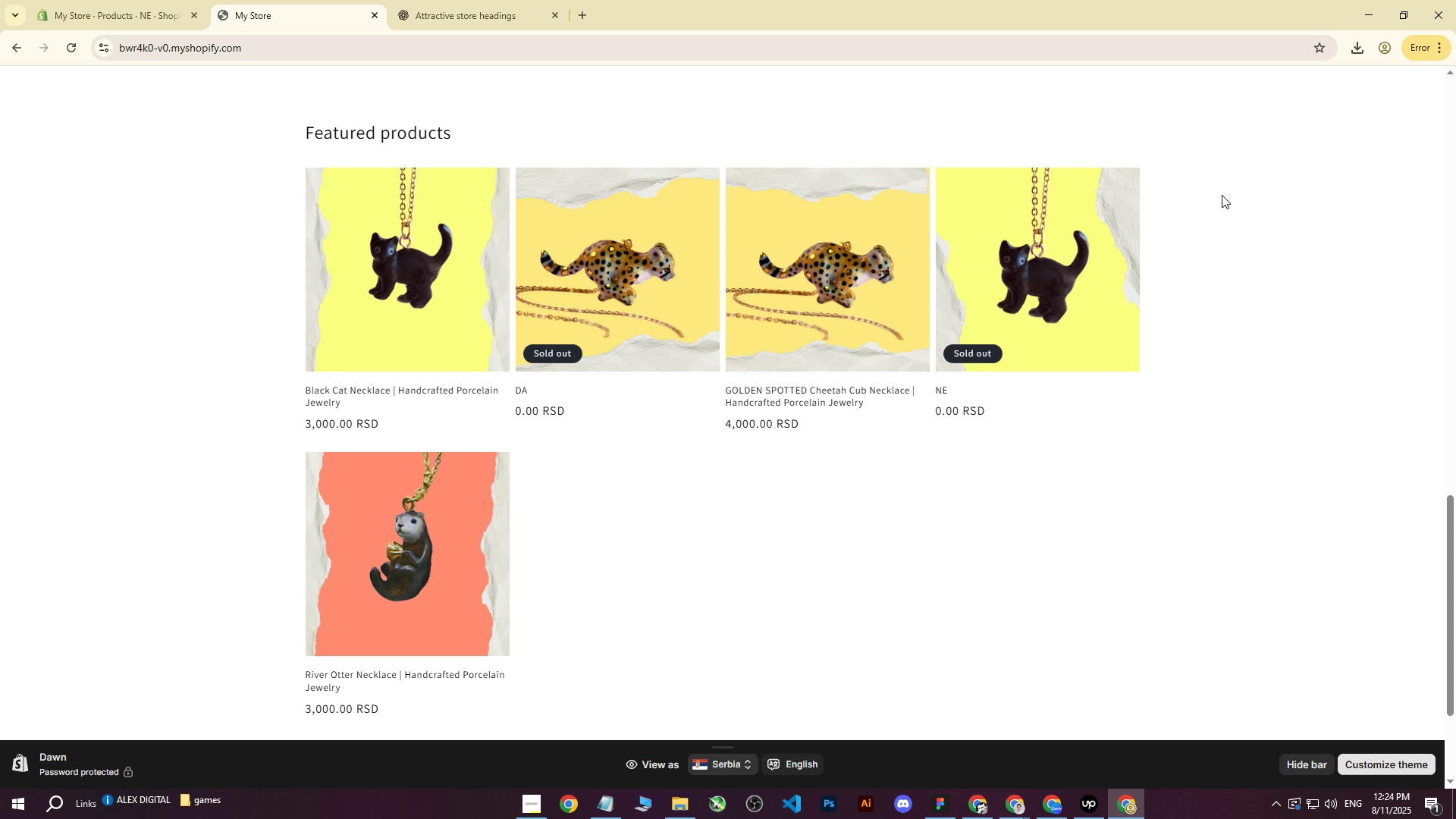 
wait(11.36)
 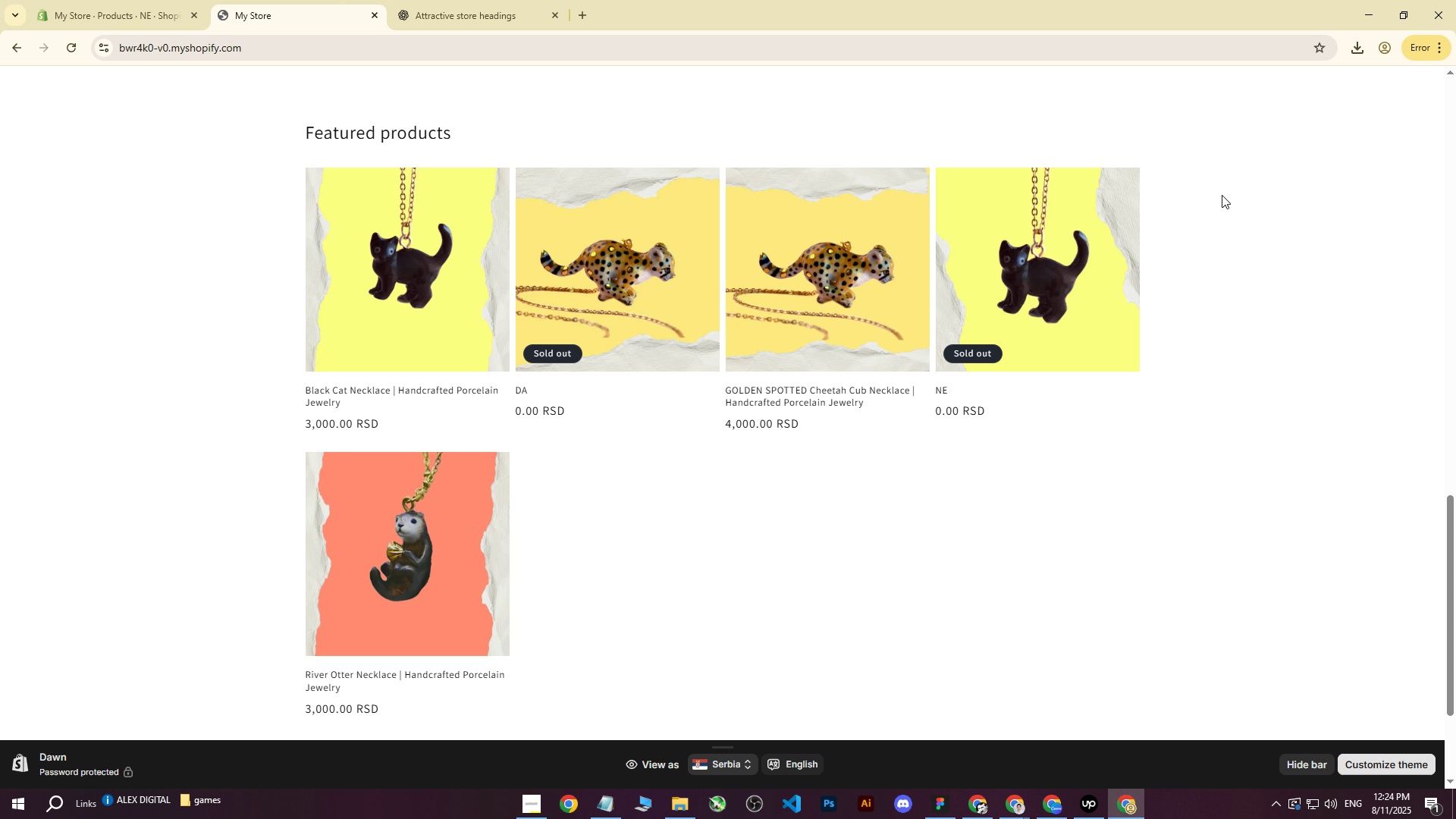 
left_click([1054, 805])
 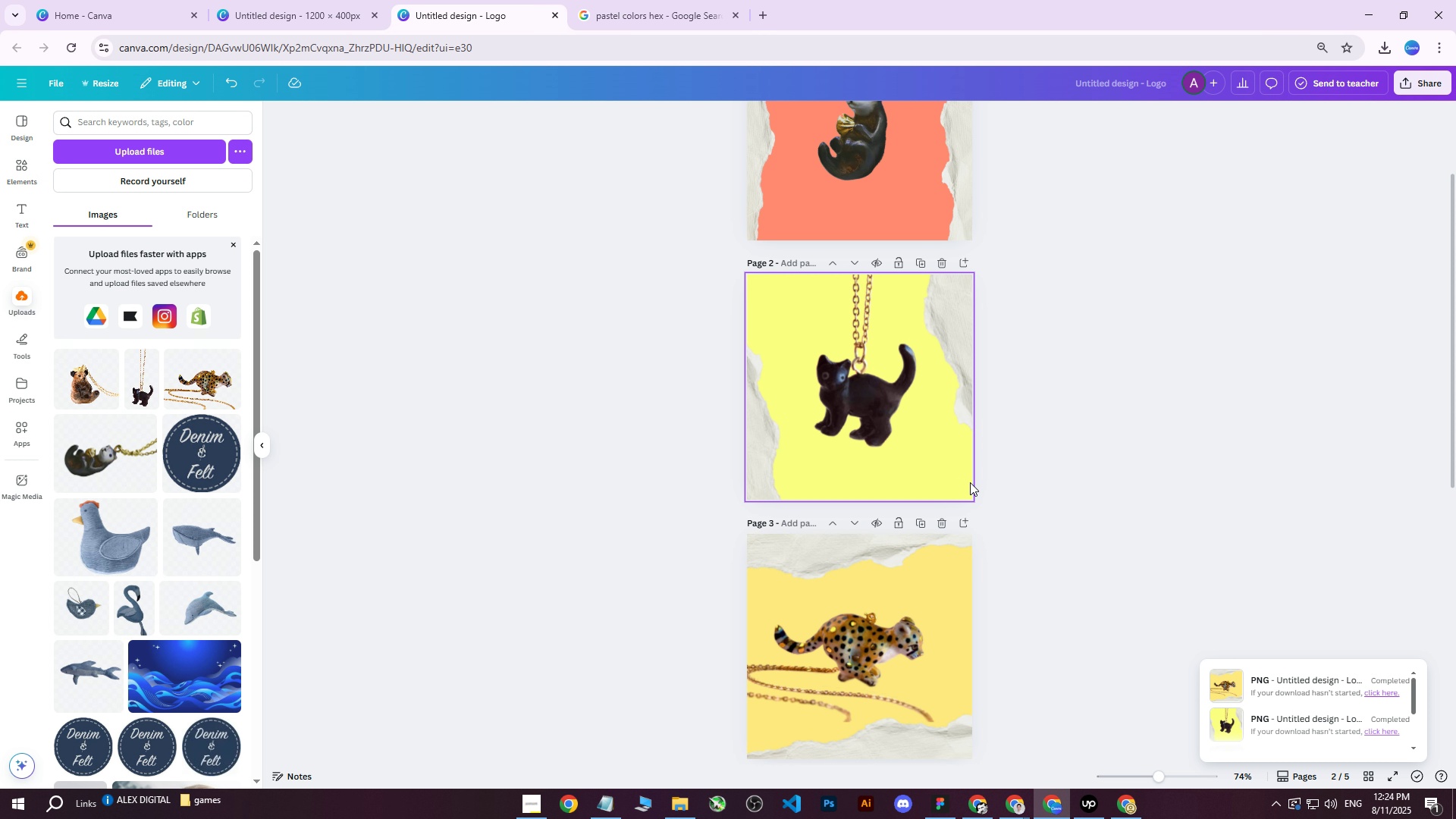 
scroll: coordinate [1064, 537], scroll_direction: down, amount: 2.0
 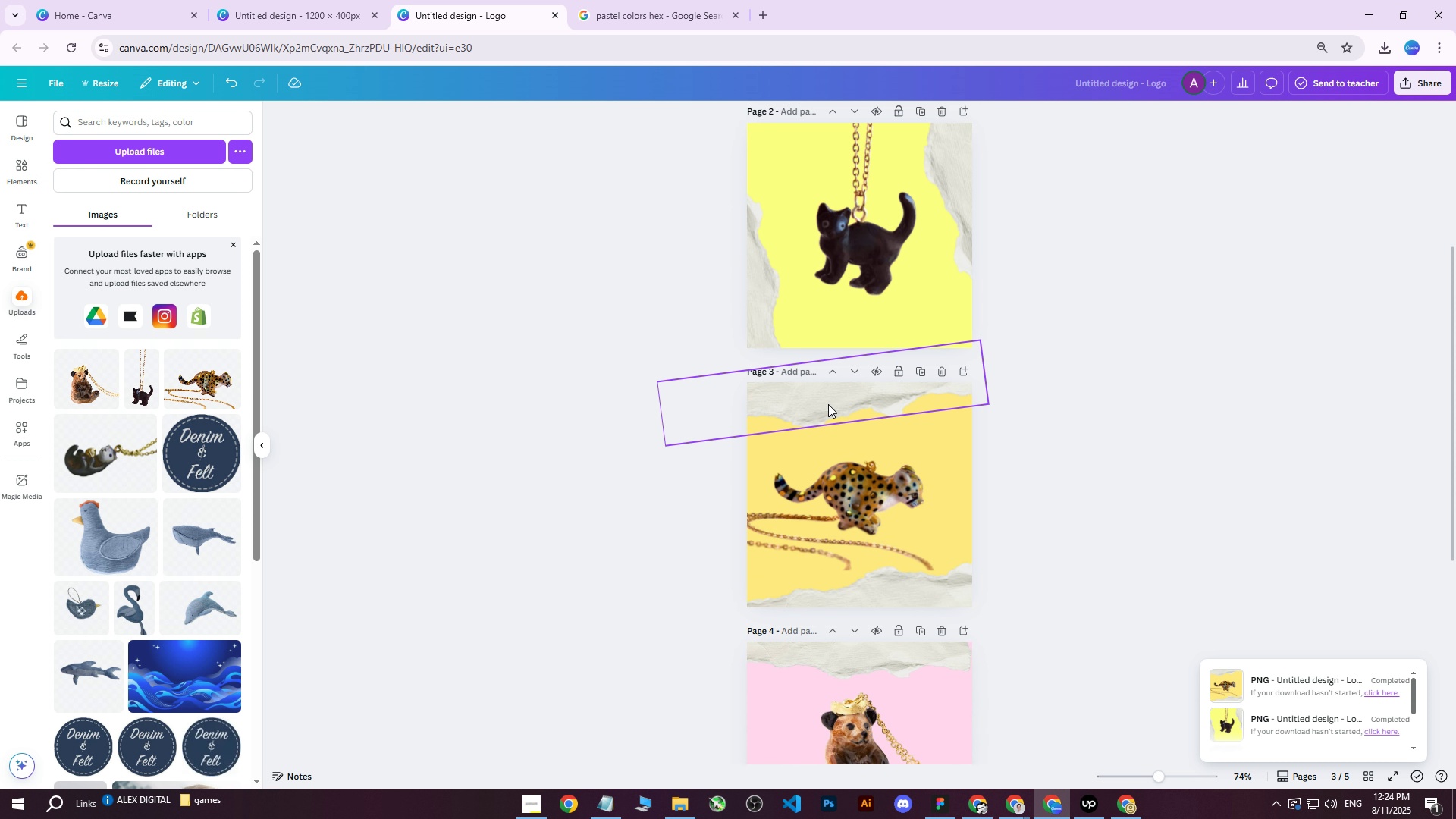 
left_click([824, 402])
 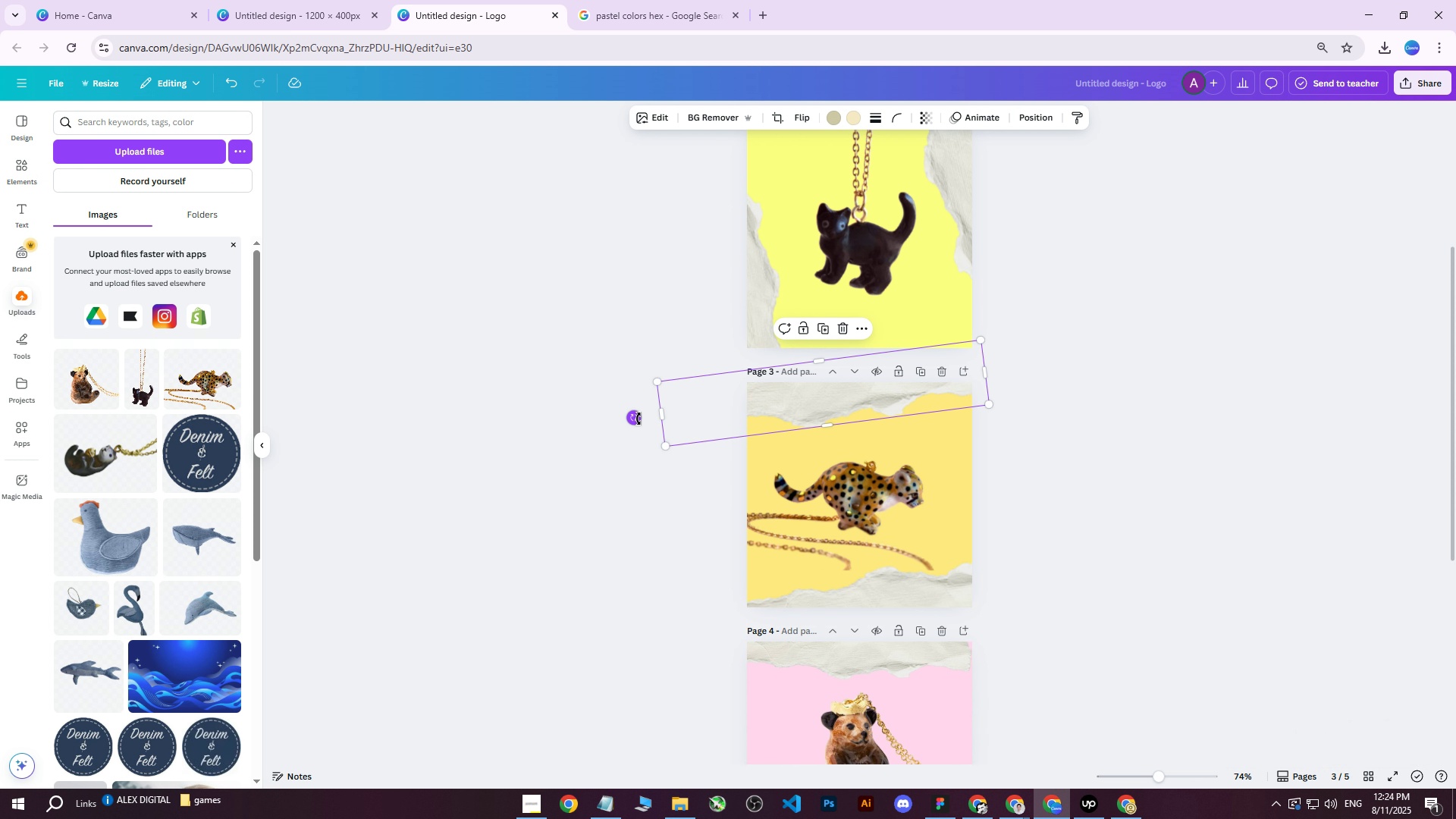 
left_click_drag(start_coordinate=[634, 417], to_coordinate=[639, 431])
 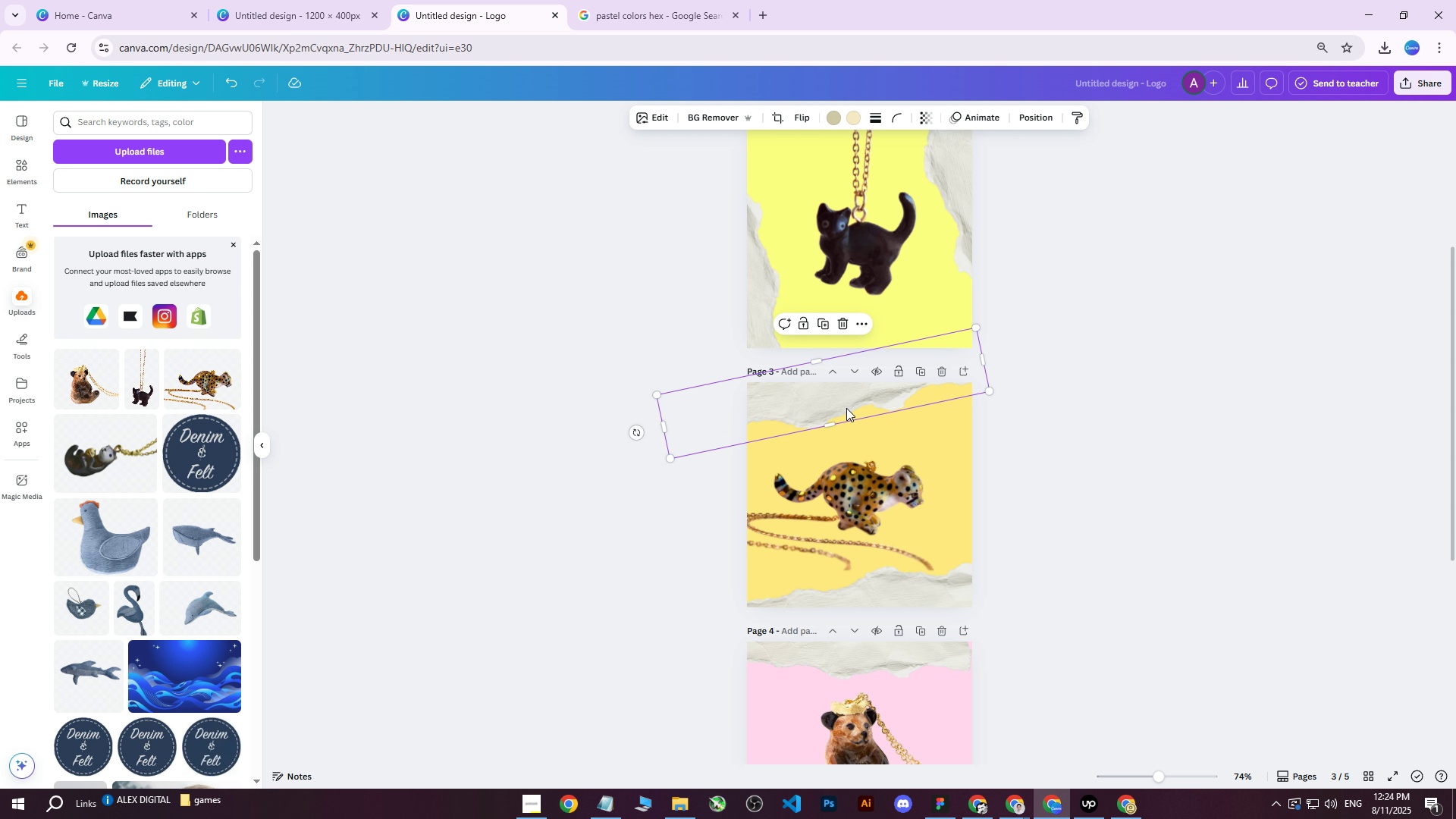 
left_click_drag(start_coordinate=[836, 404], to_coordinate=[769, 415])
 